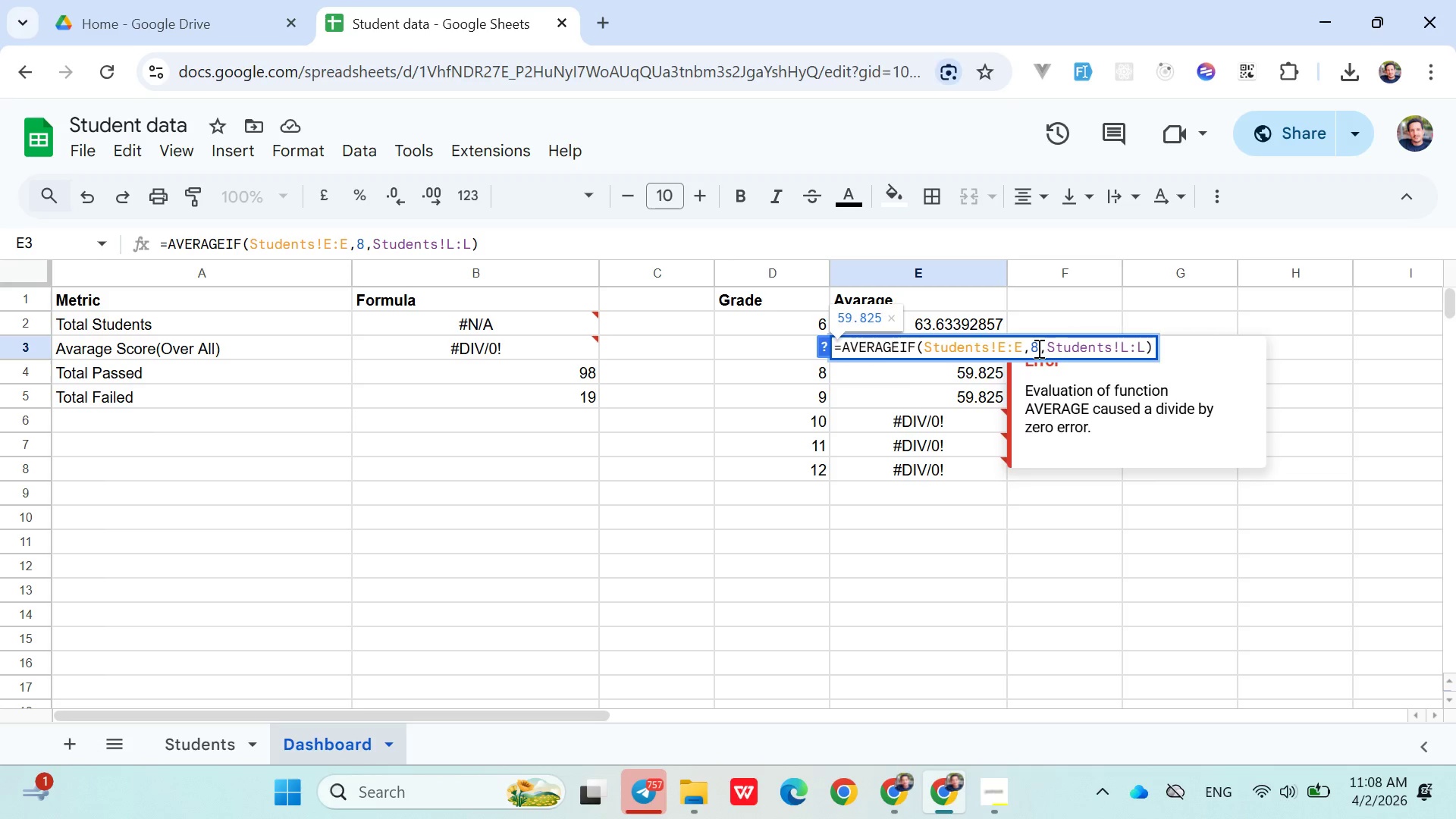 
key(Enter)
 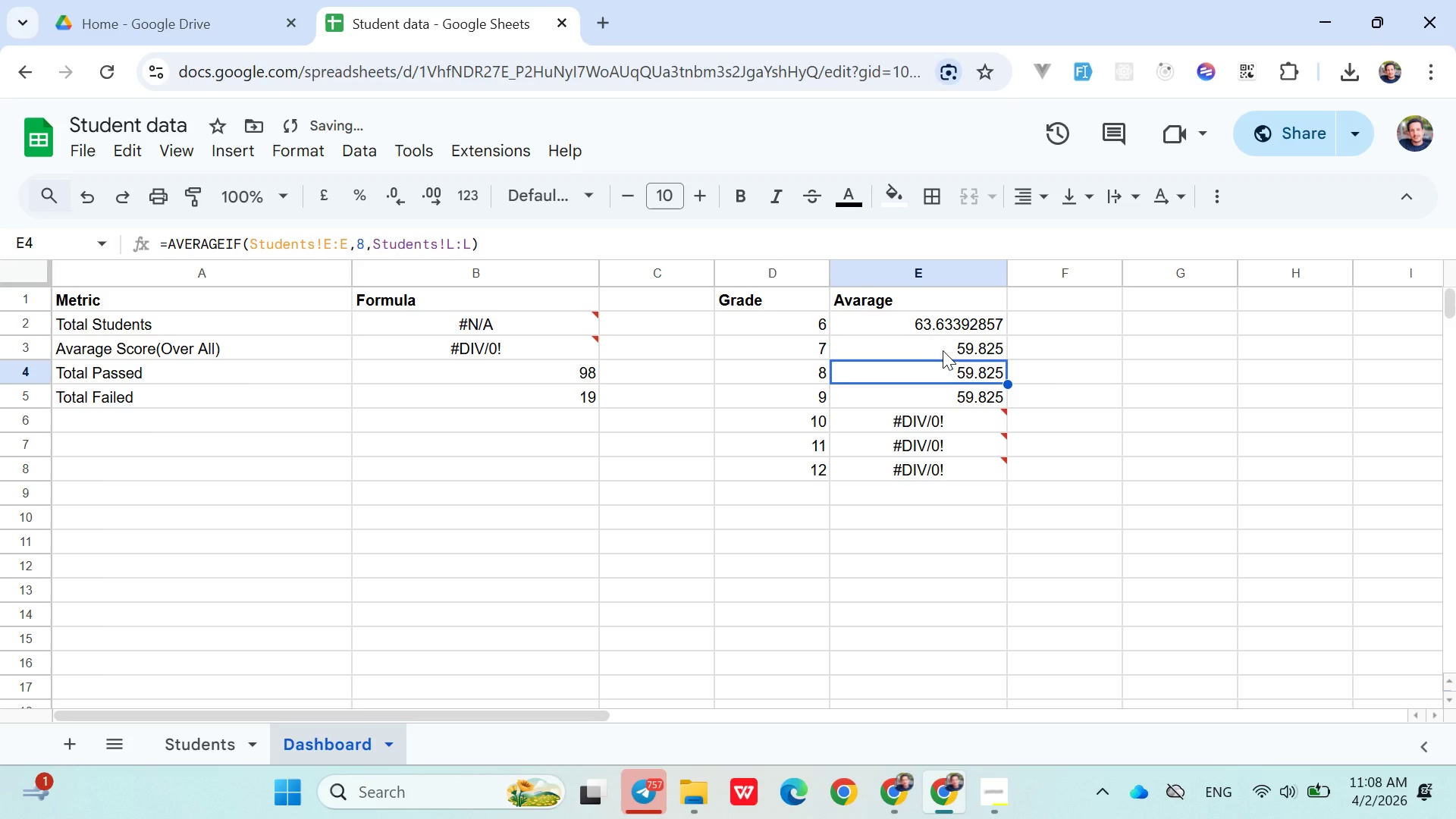 
double_click([943, 350])
 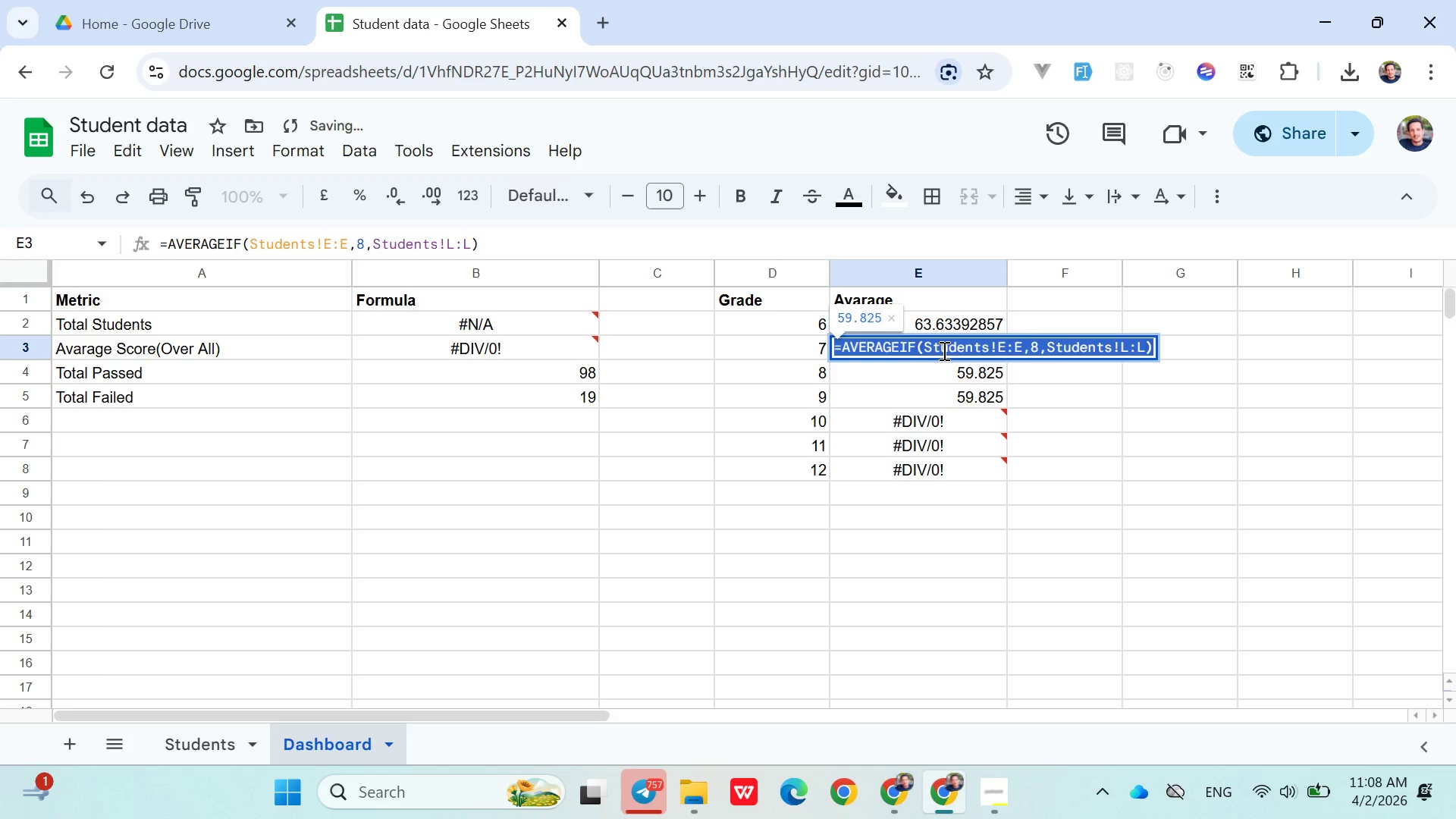 
triple_click([943, 350])
 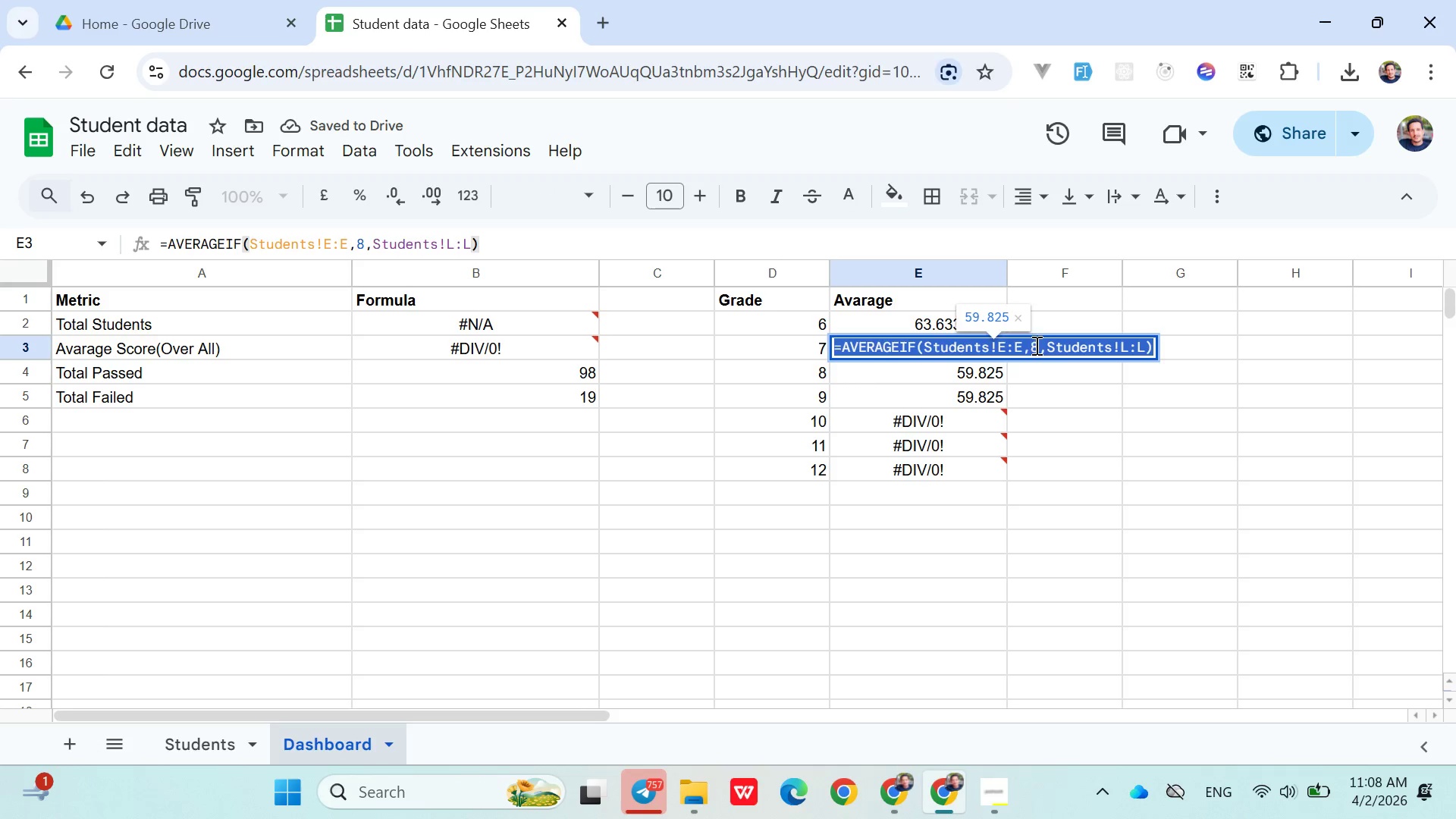 
left_click([1040, 345])
 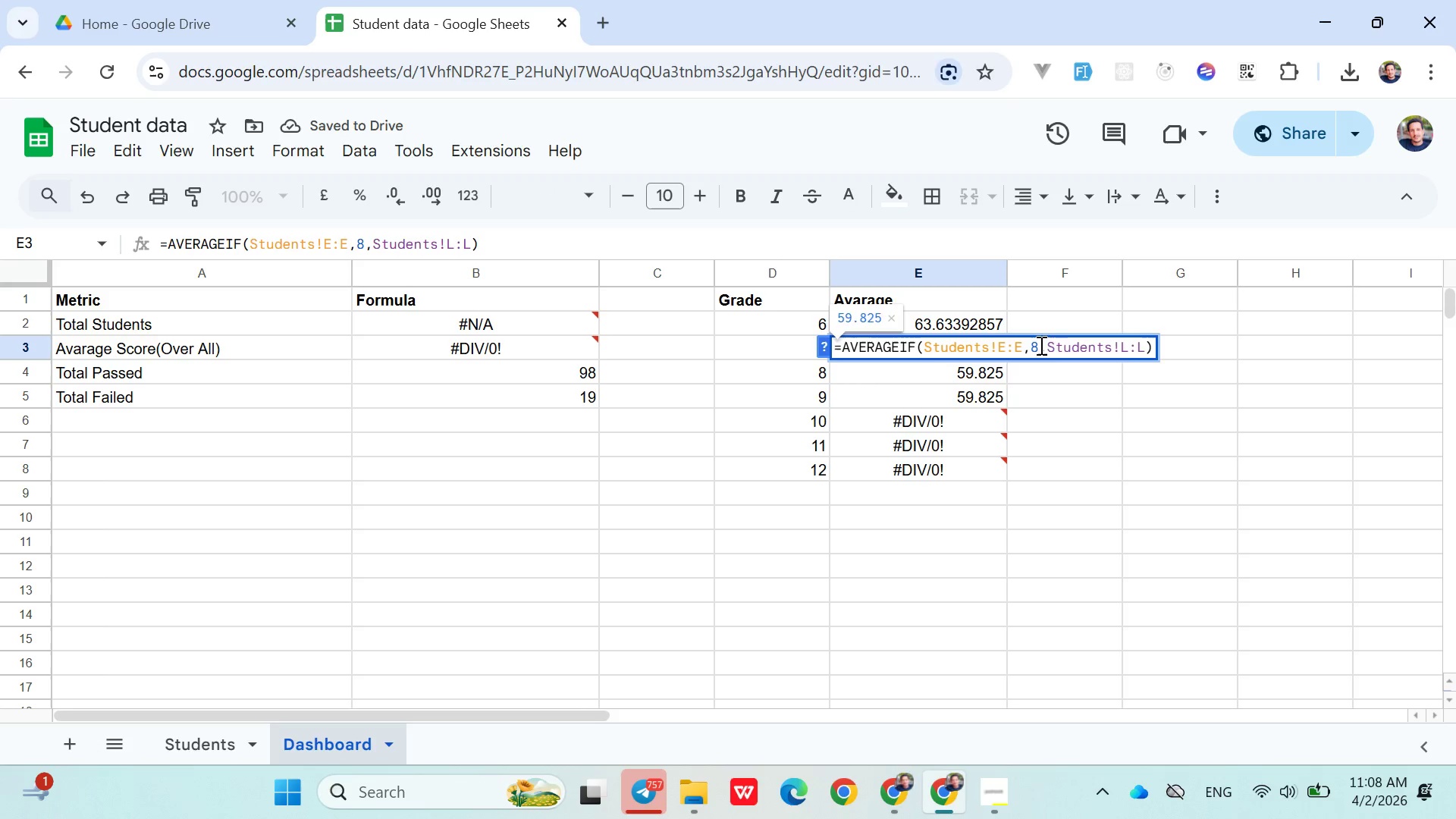 
key(Backspace)
 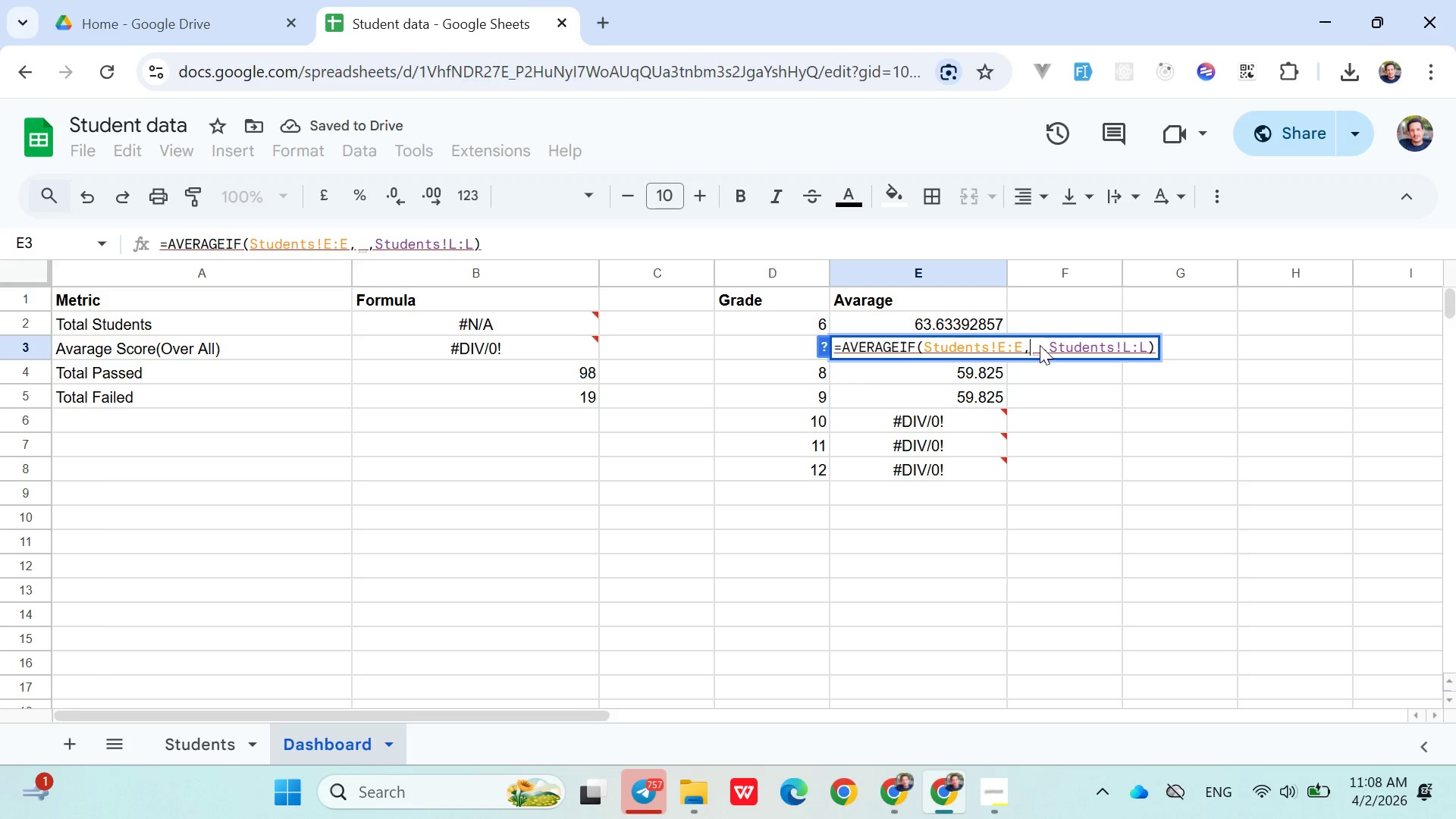 
key(7)
 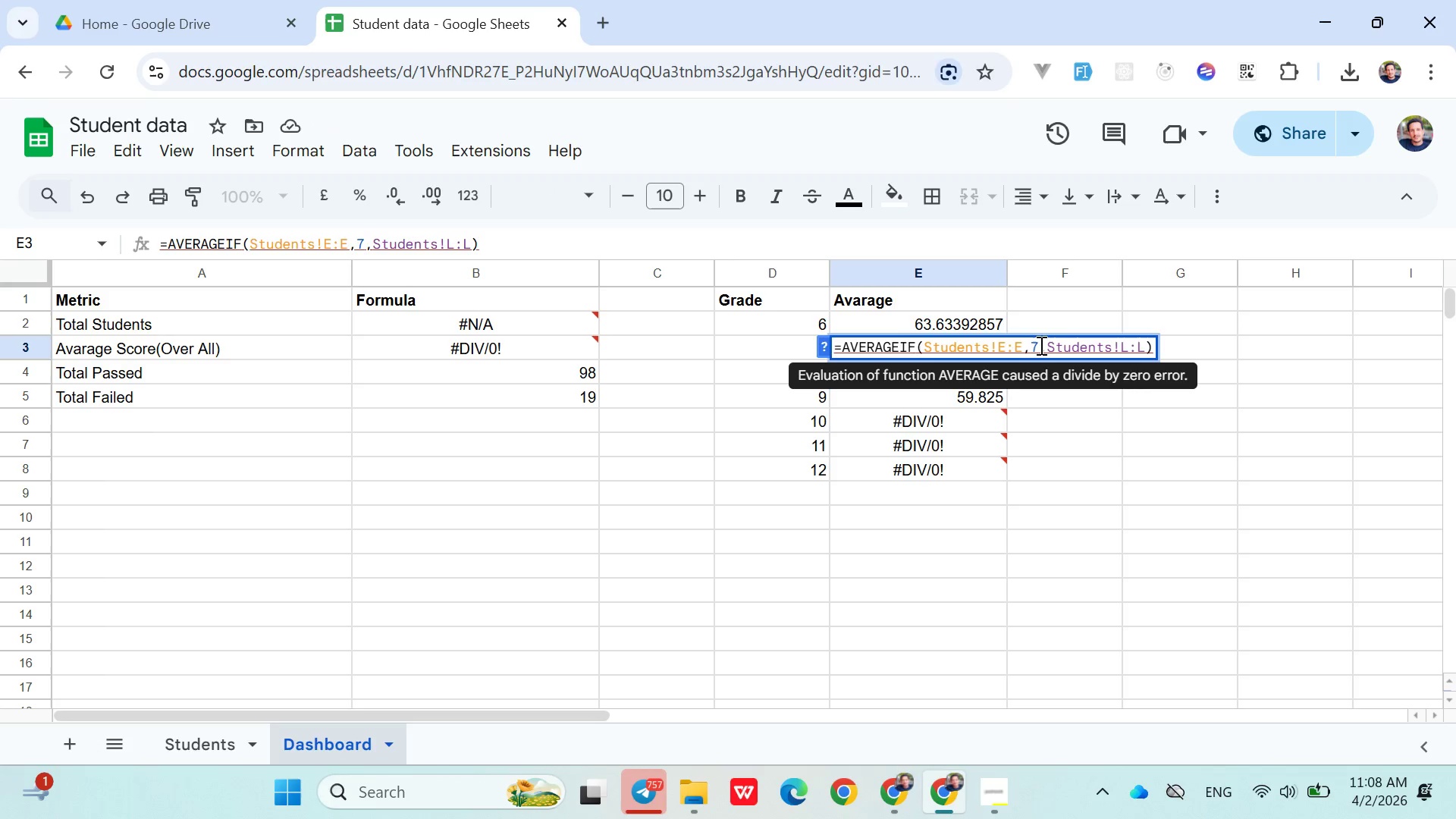 
key(Enter)
 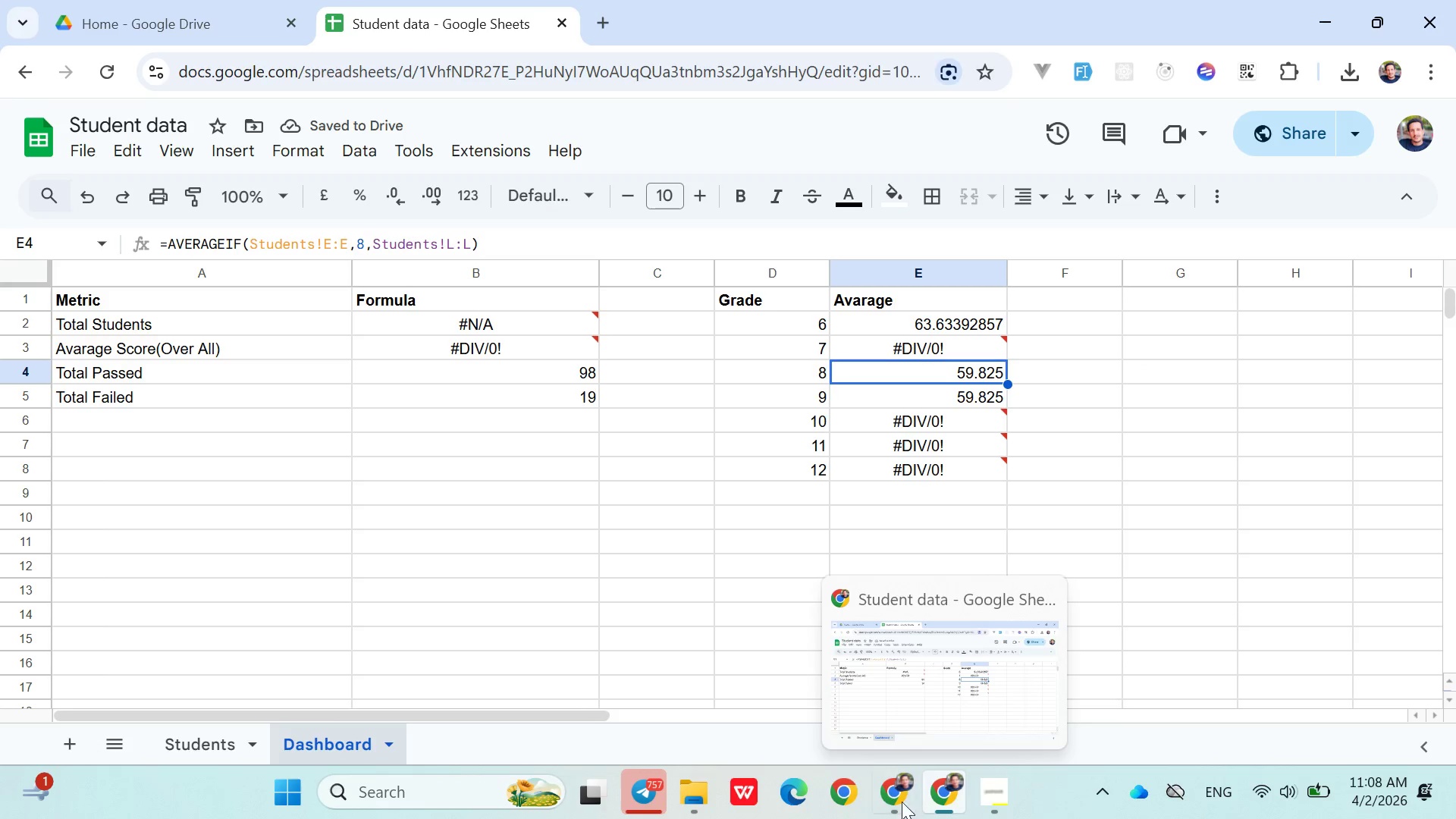 
double_click([895, 797])
 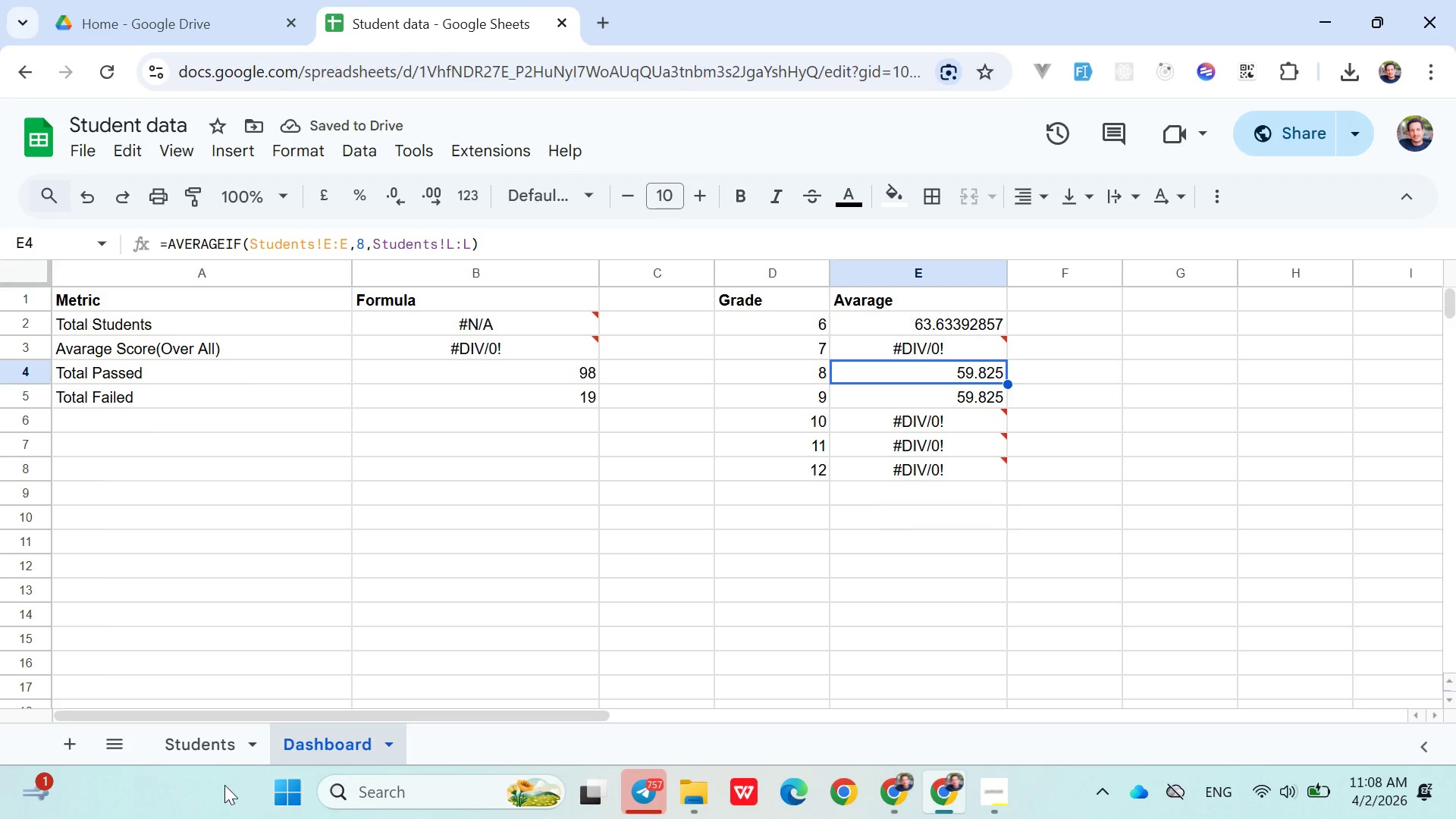 
left_click([215, 752])
 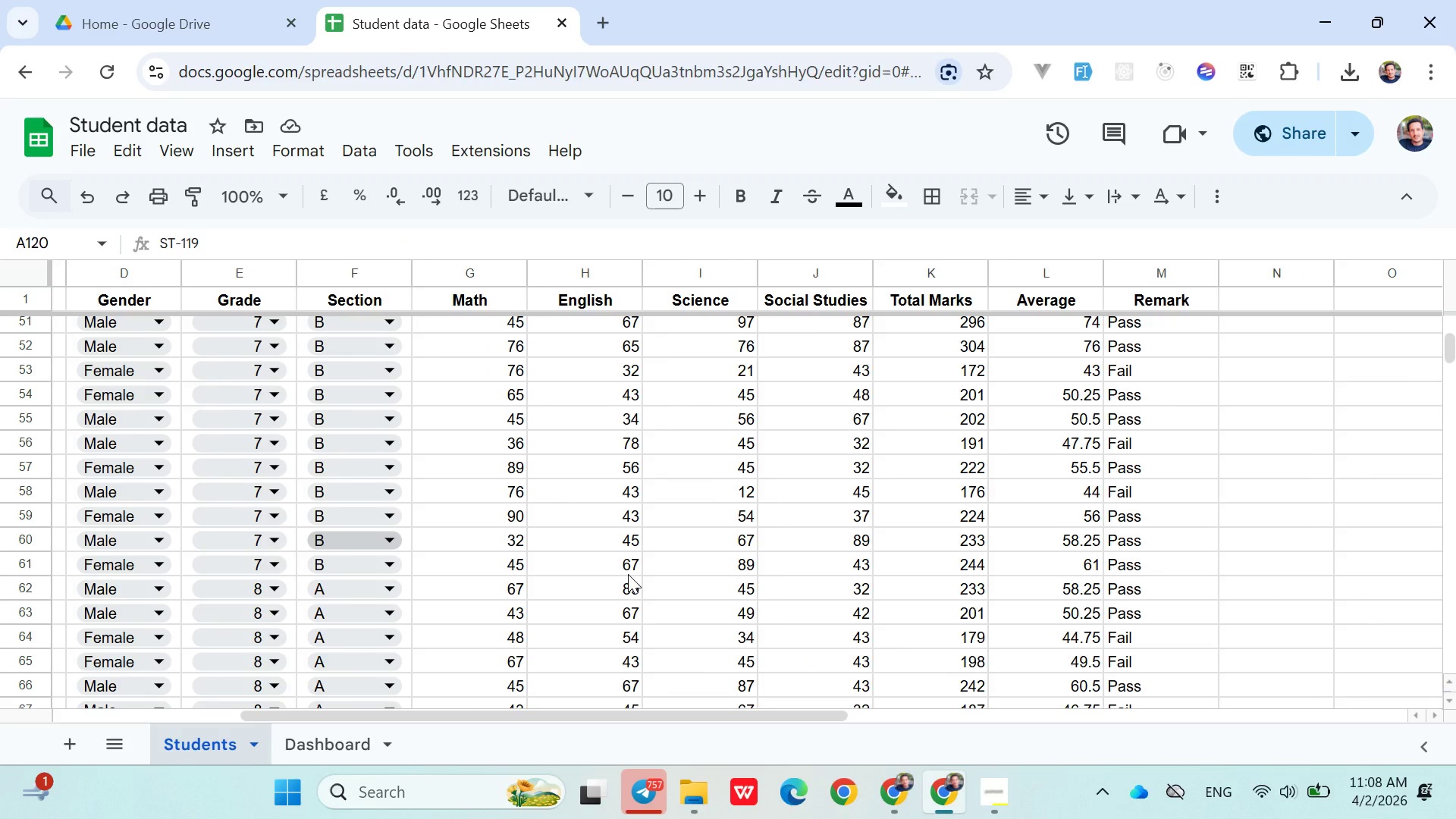 
wait(14.44)
 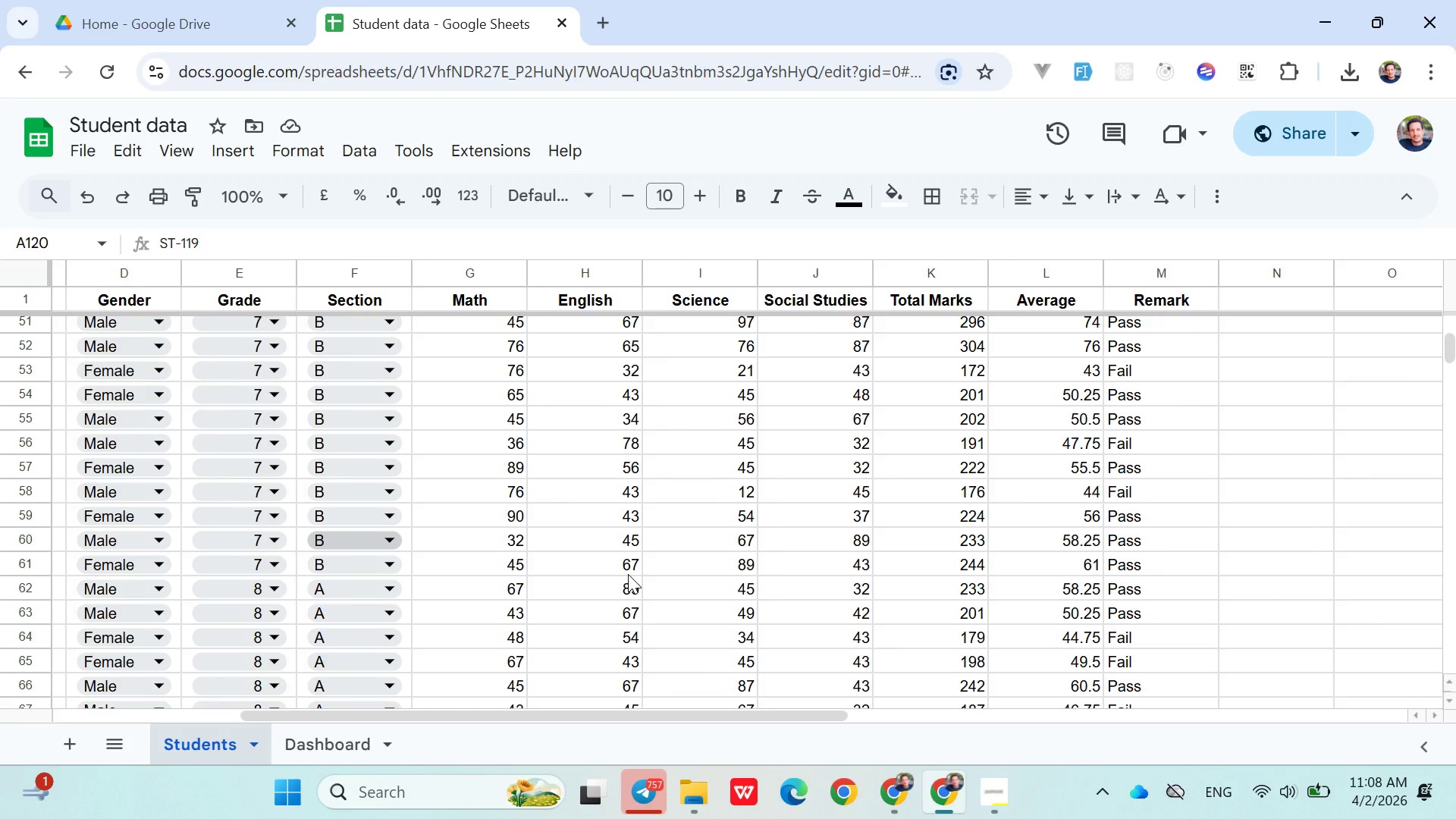 
left_click([450, 541])
 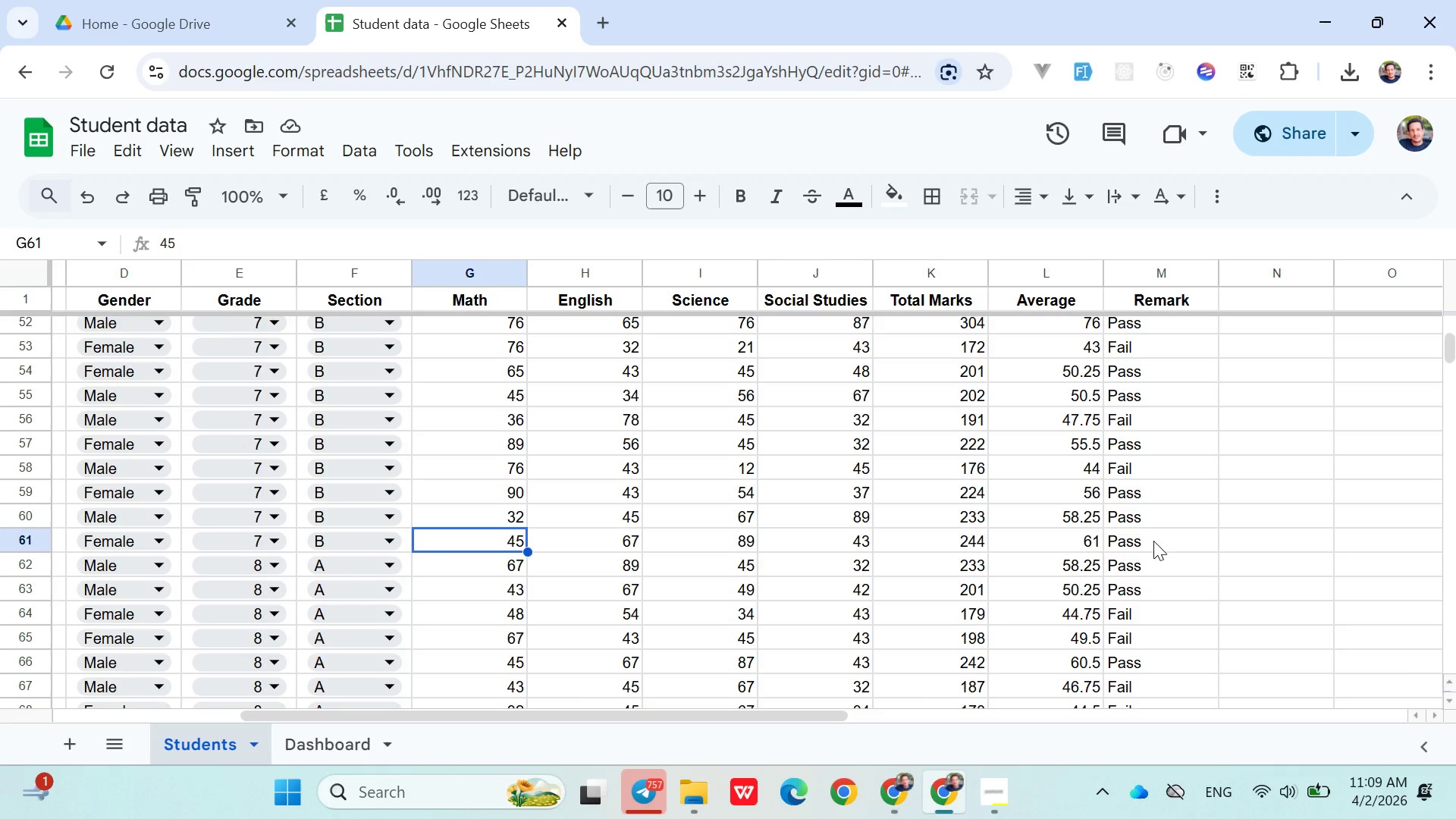 
left_click([1153, 544])
 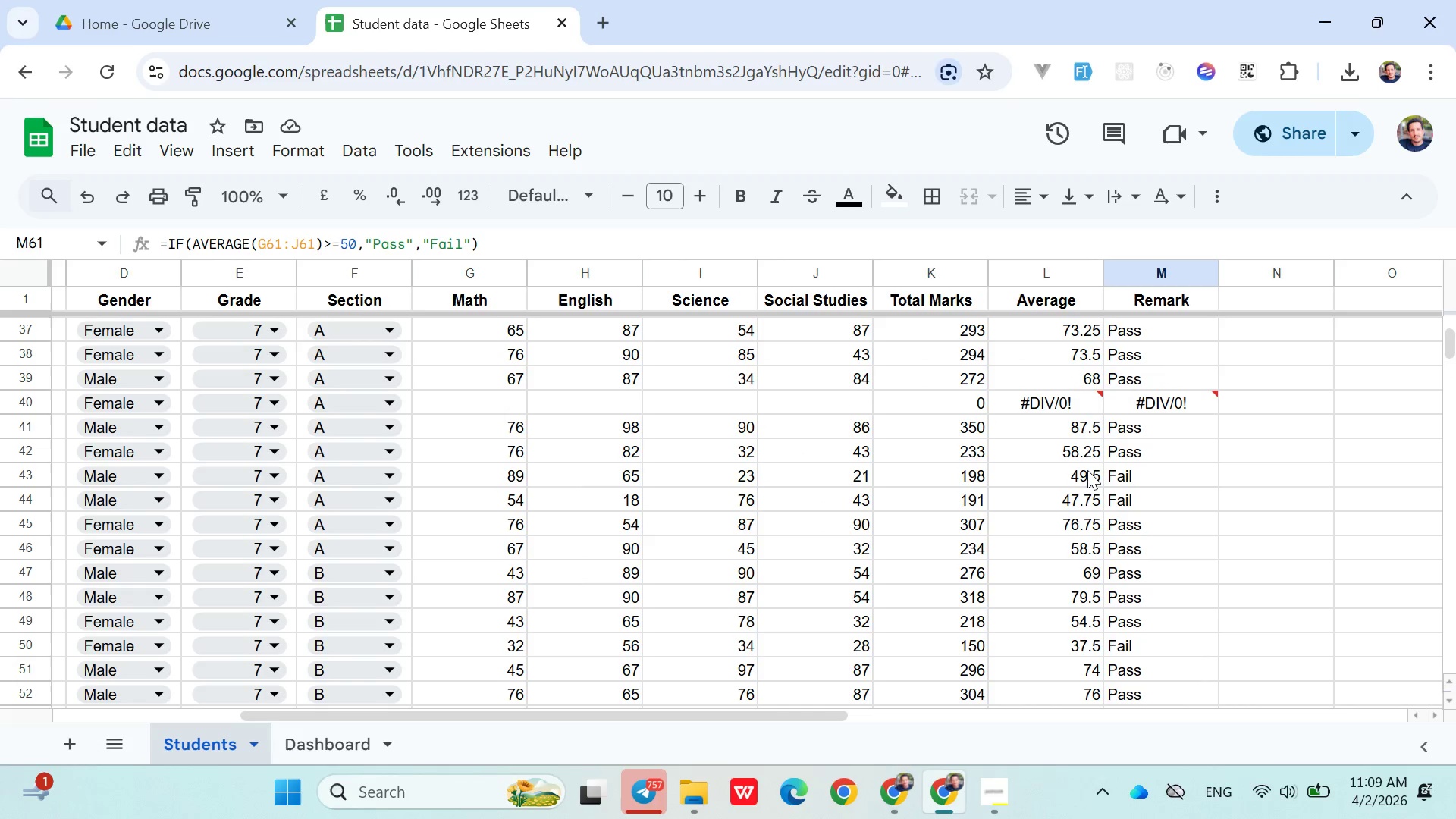 
wait(6.84)
 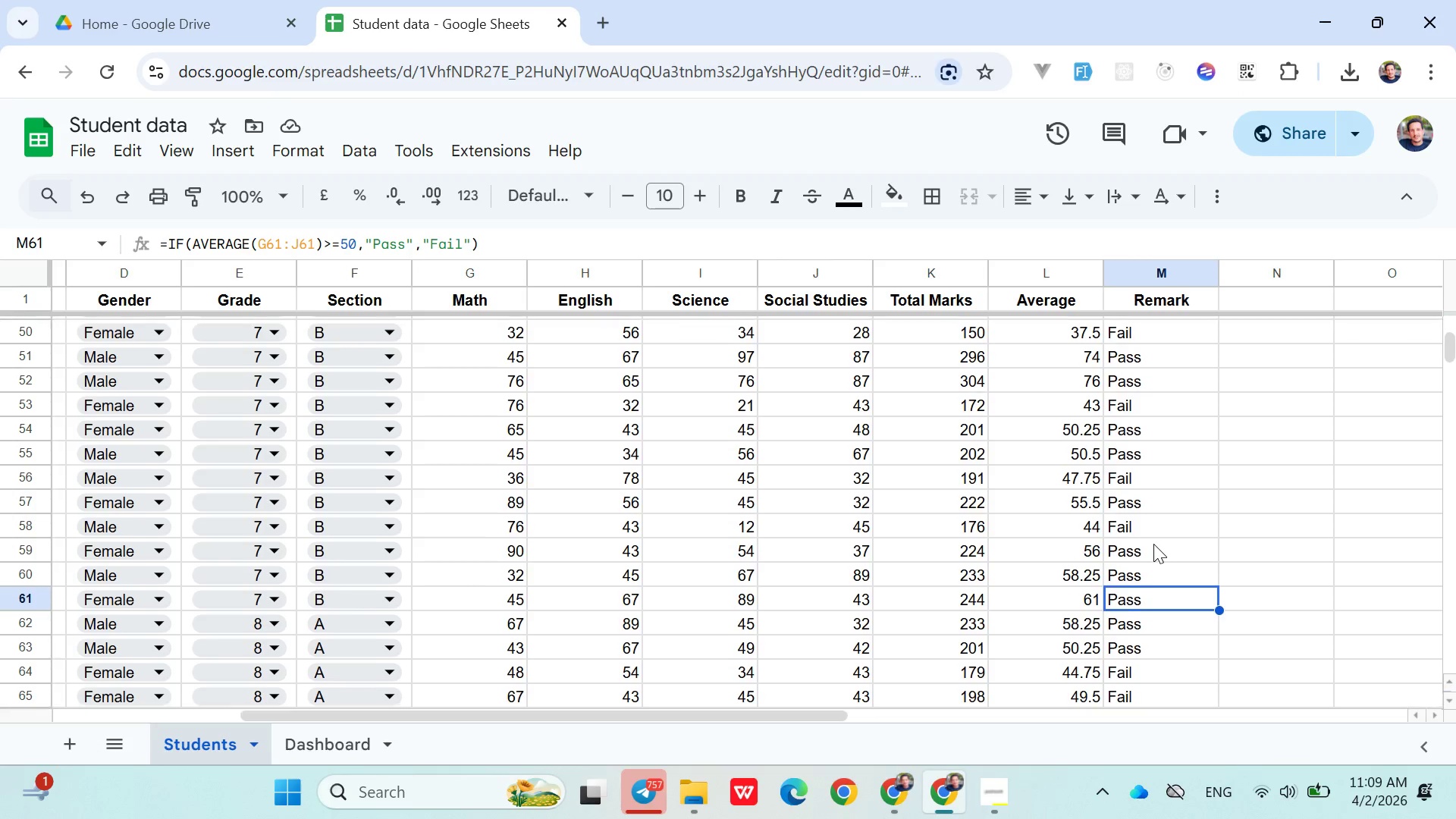 
double_click([1084, 407])
 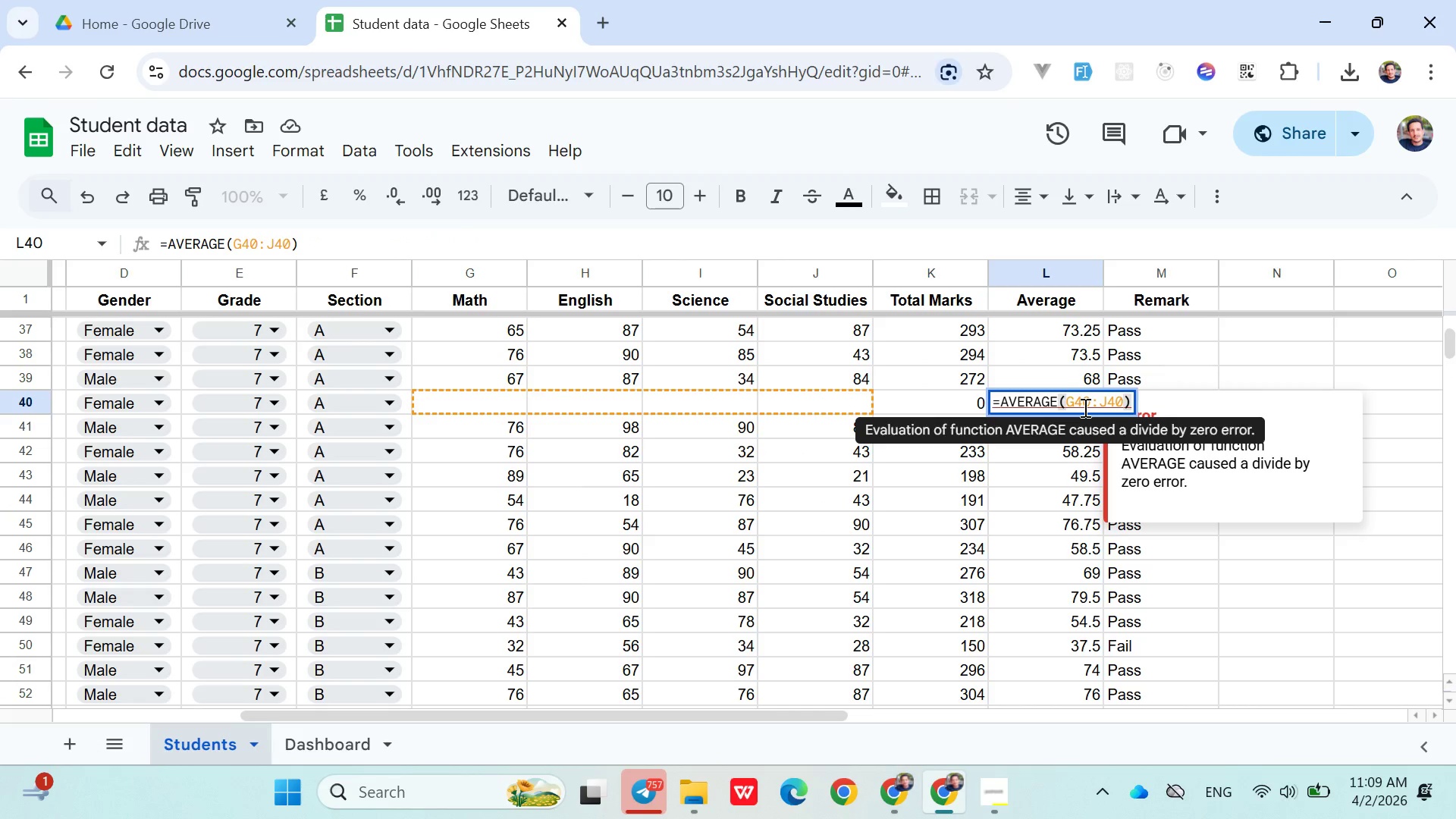 
key(Enter)
 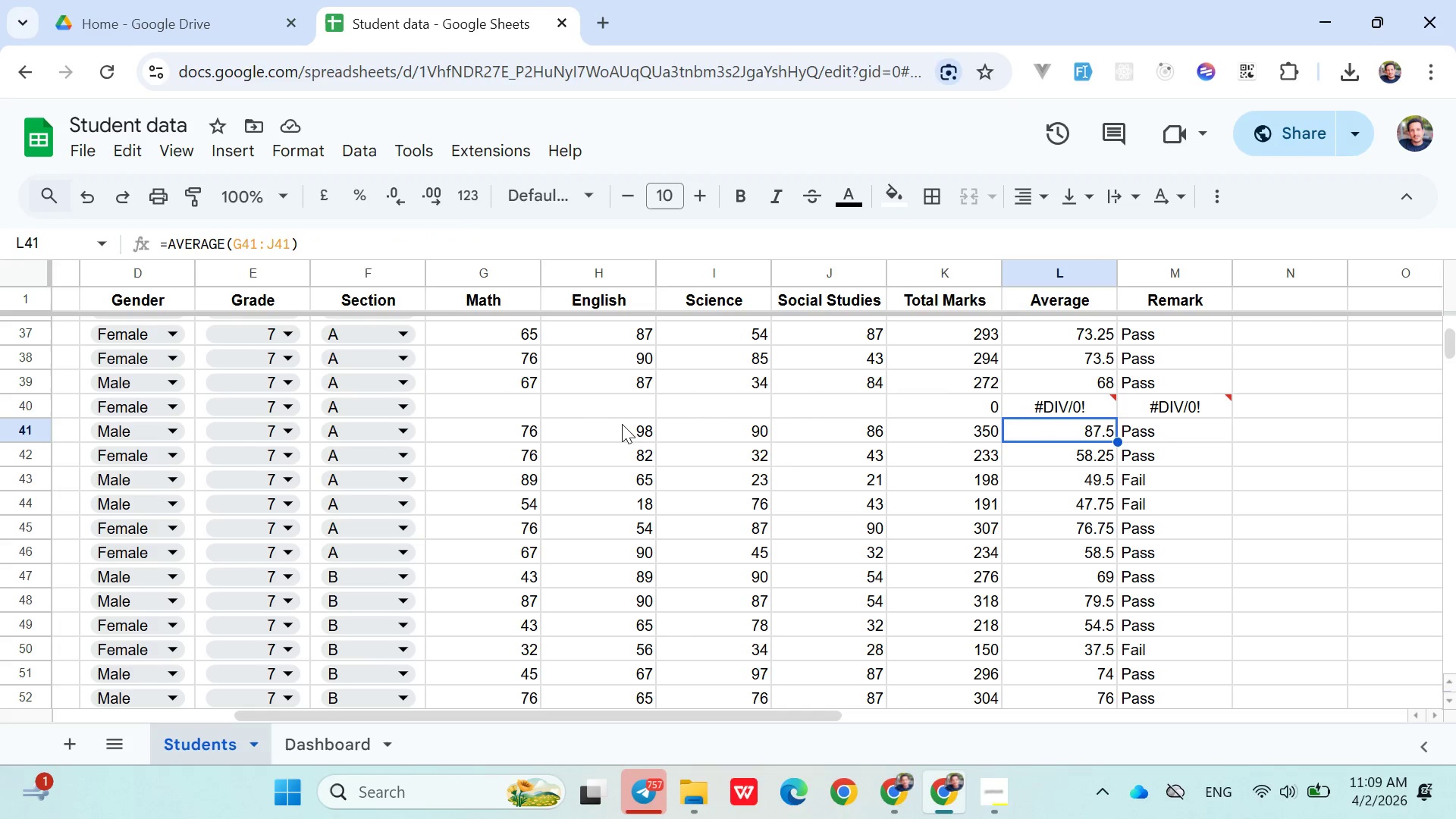 
left_click([517, 413])
 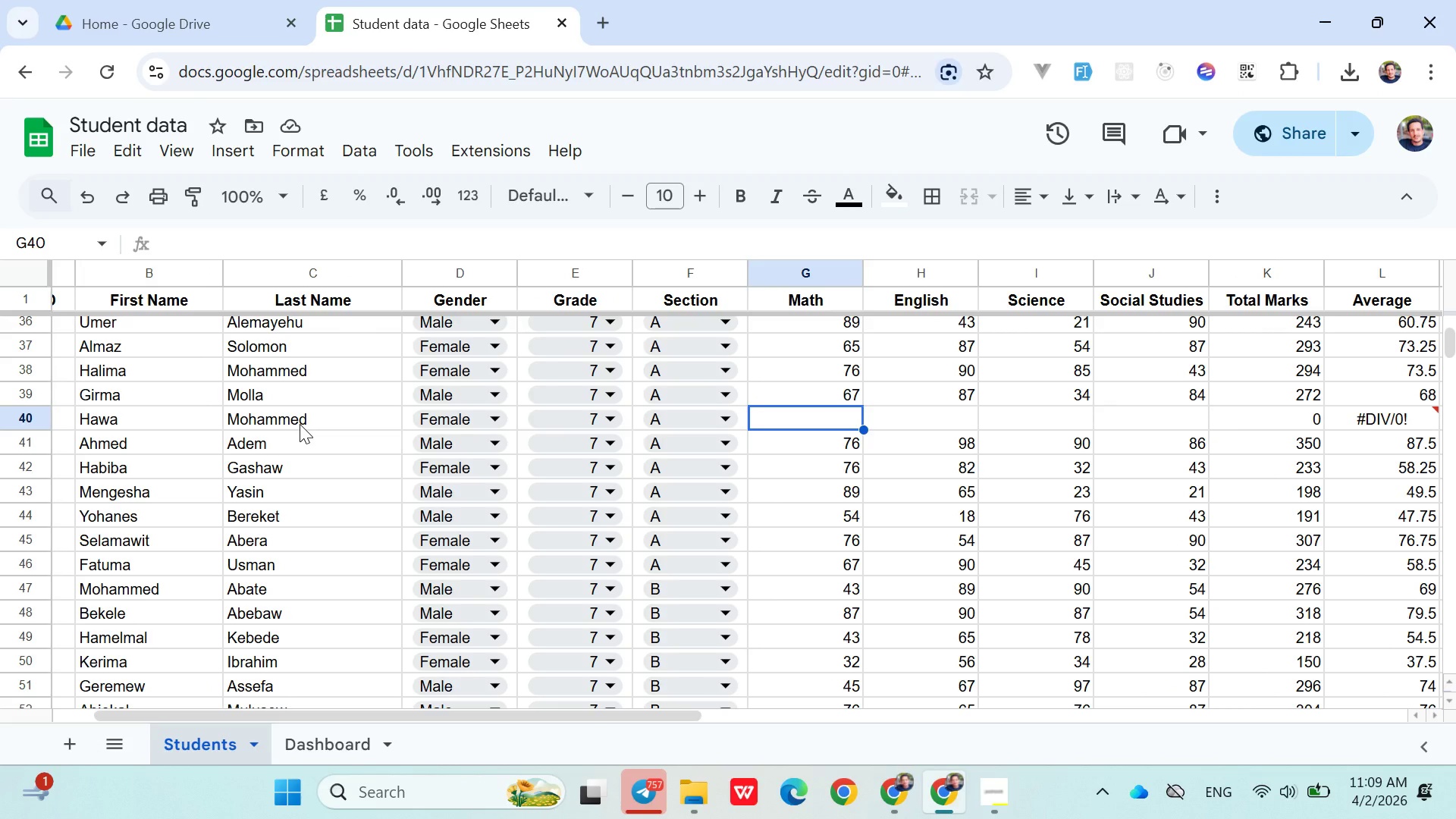 
wait(7.05)
 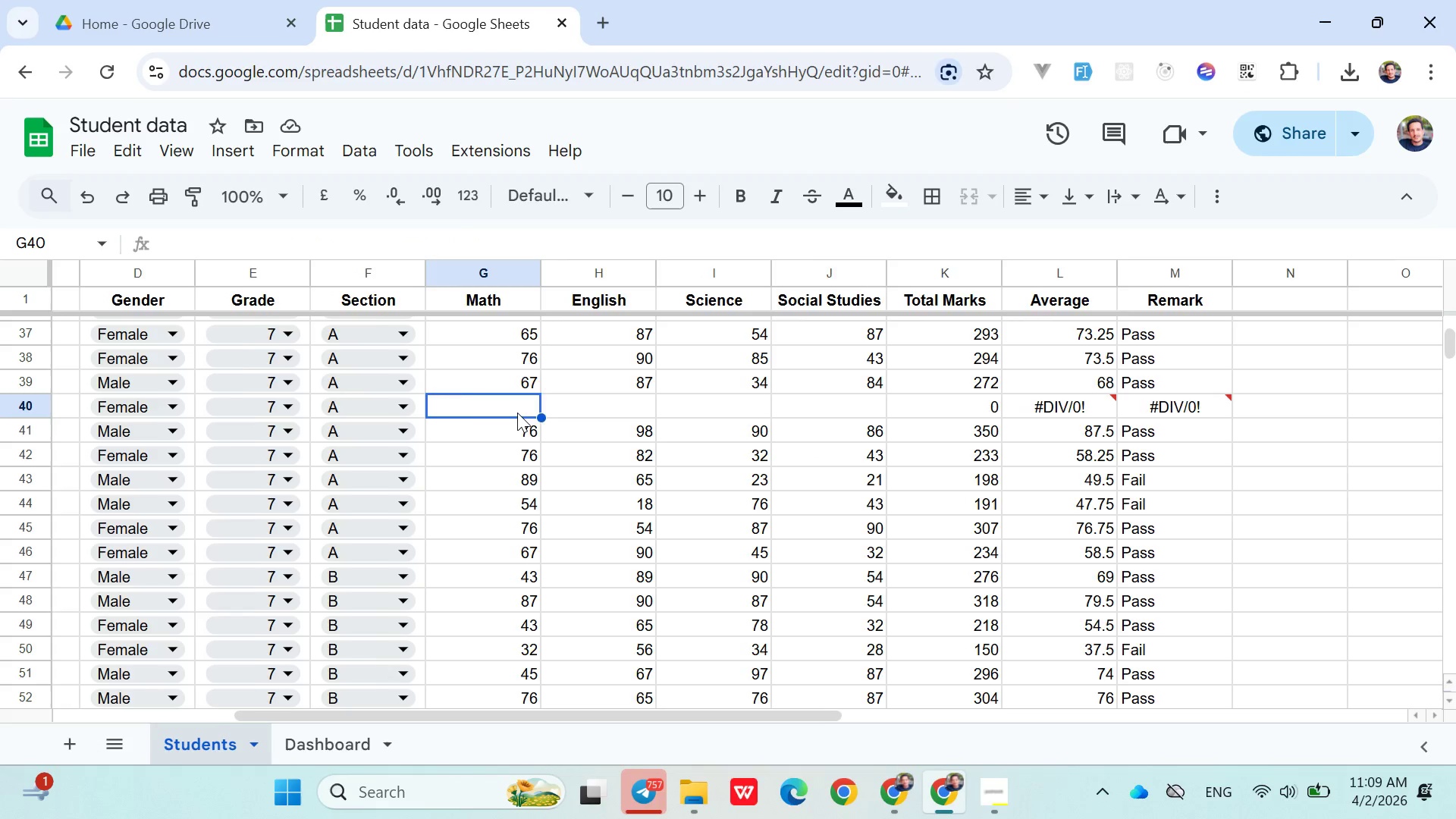 
type(99)
 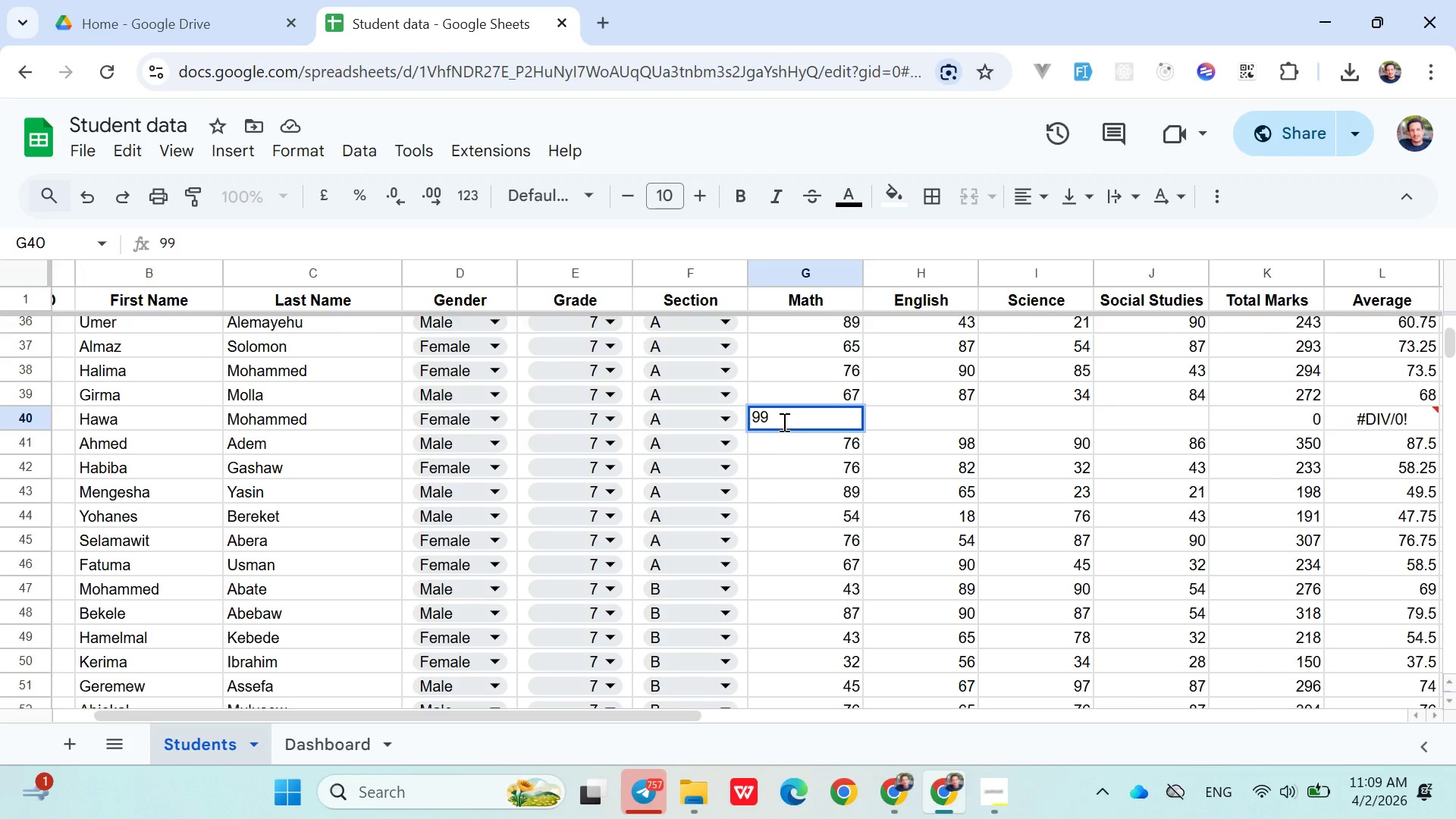 
key(ArrowRight)
 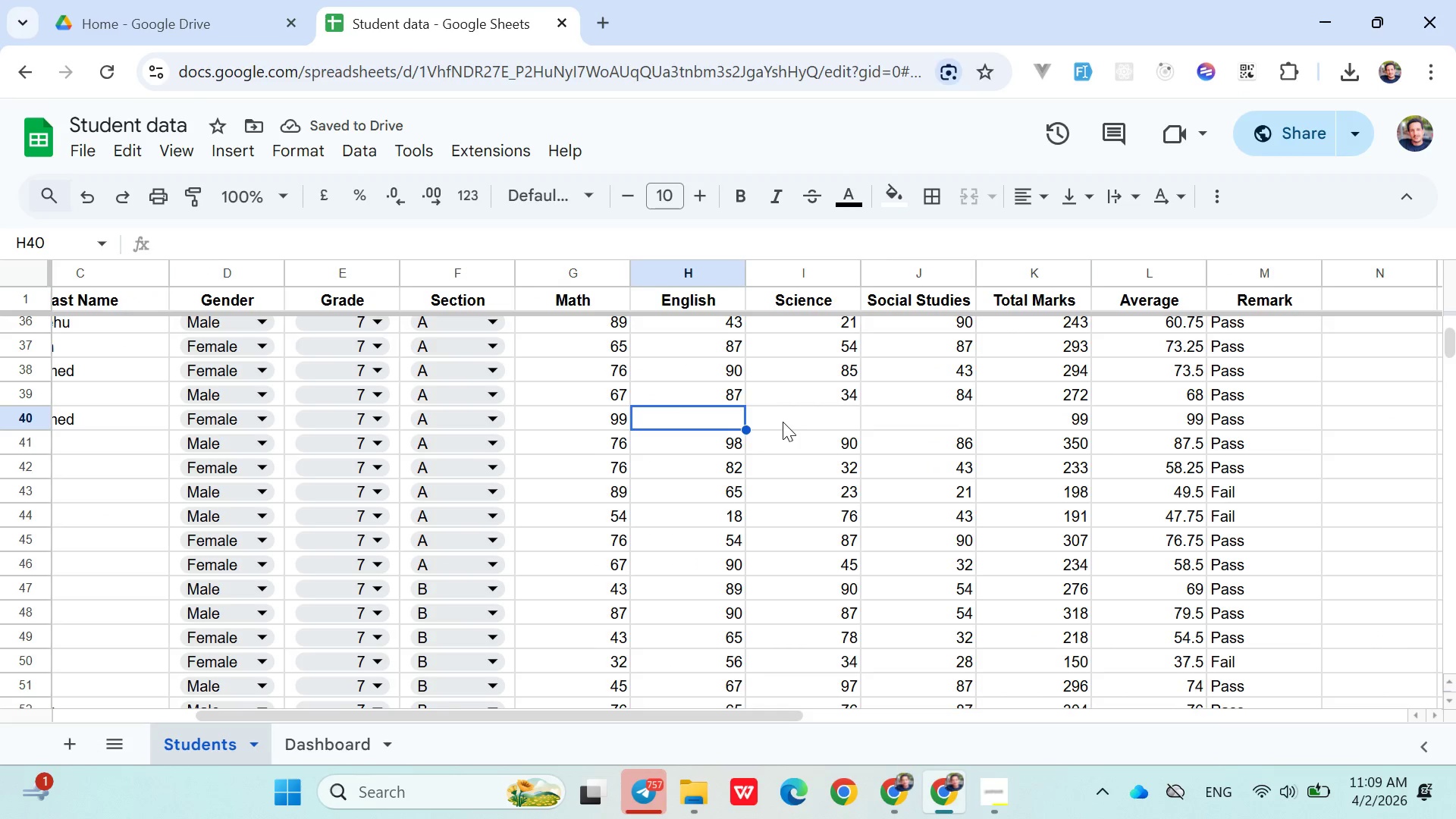 
type(87)
 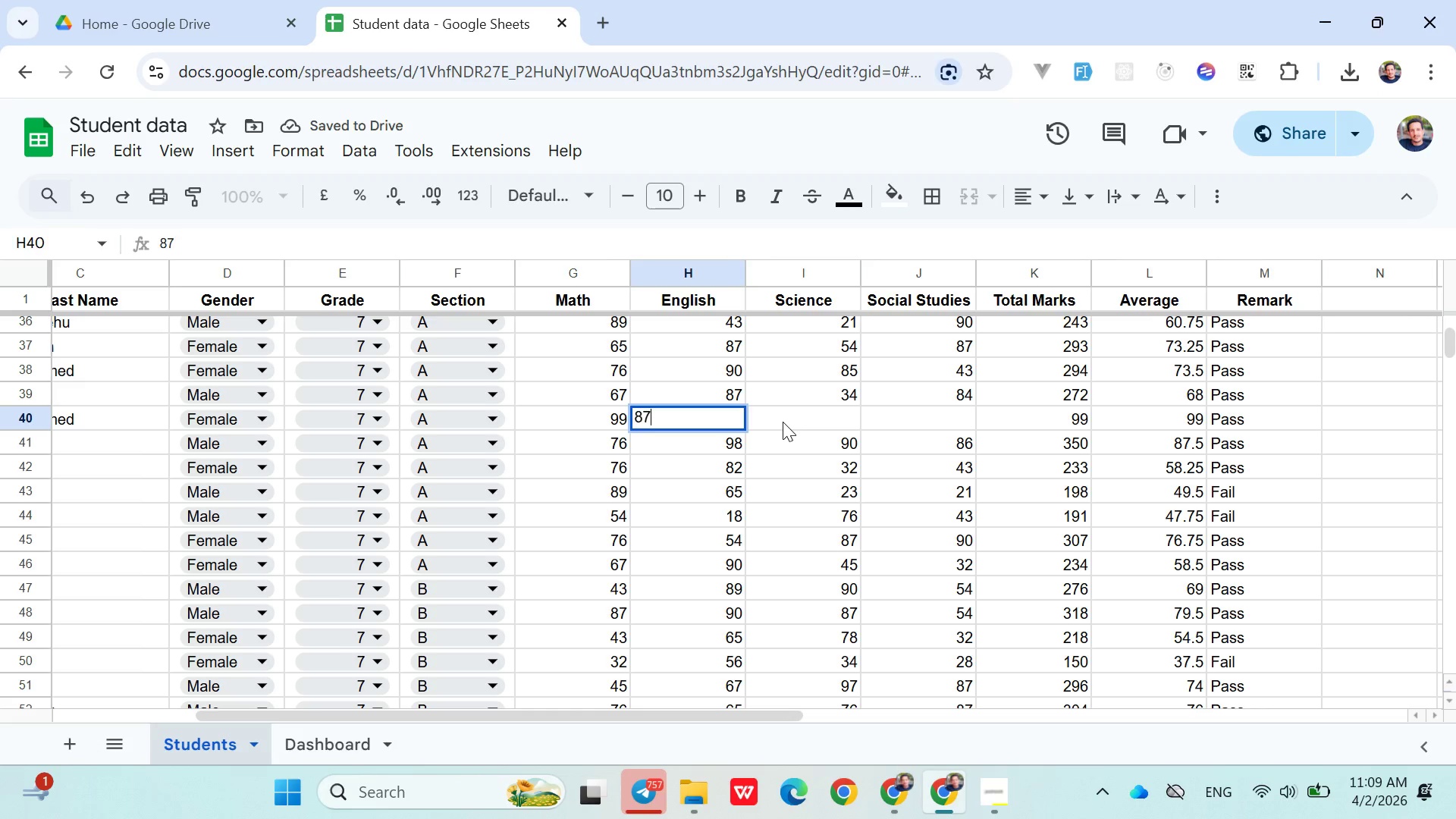 
key(ArrowRight)
 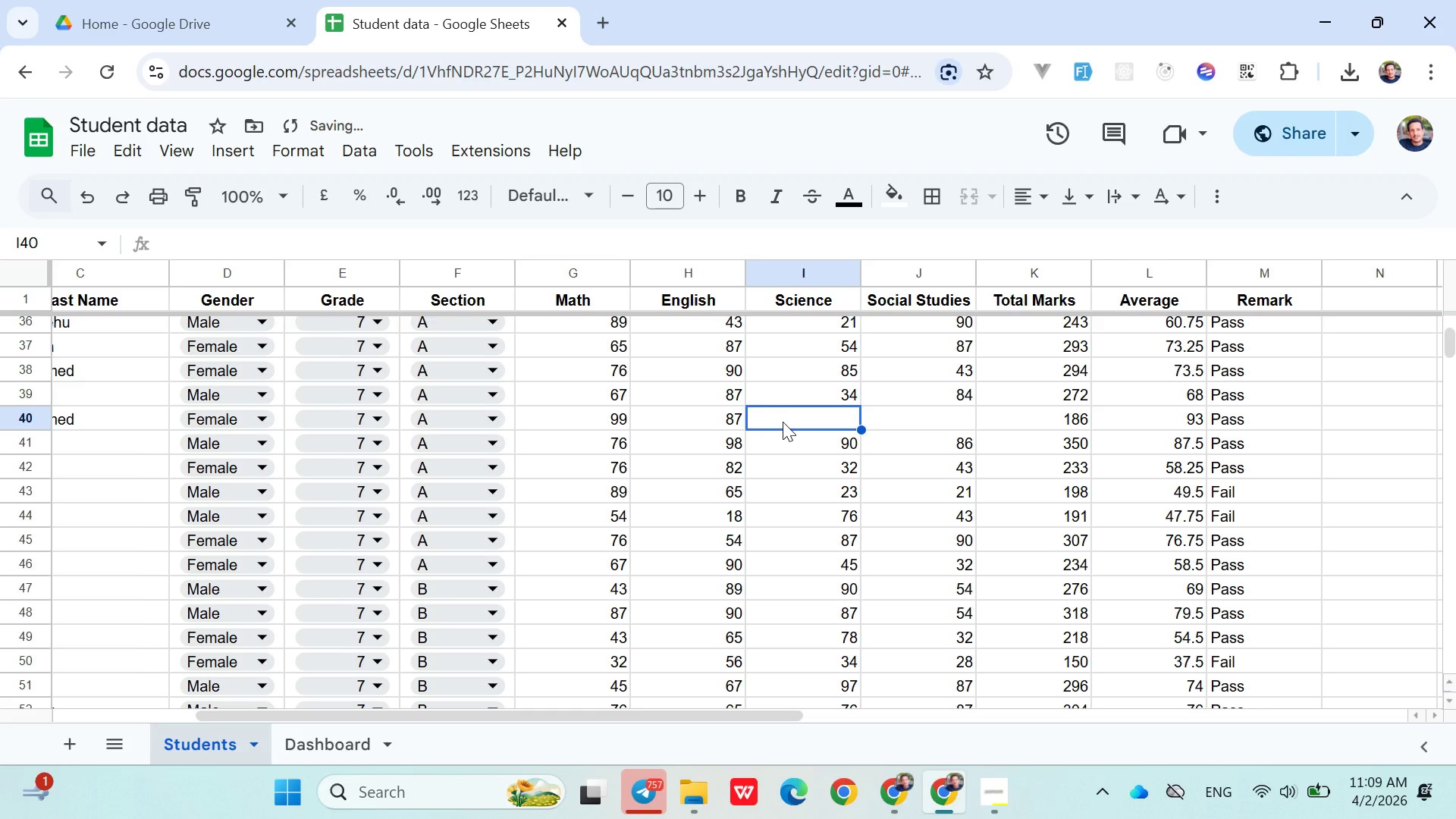 
type(89)
 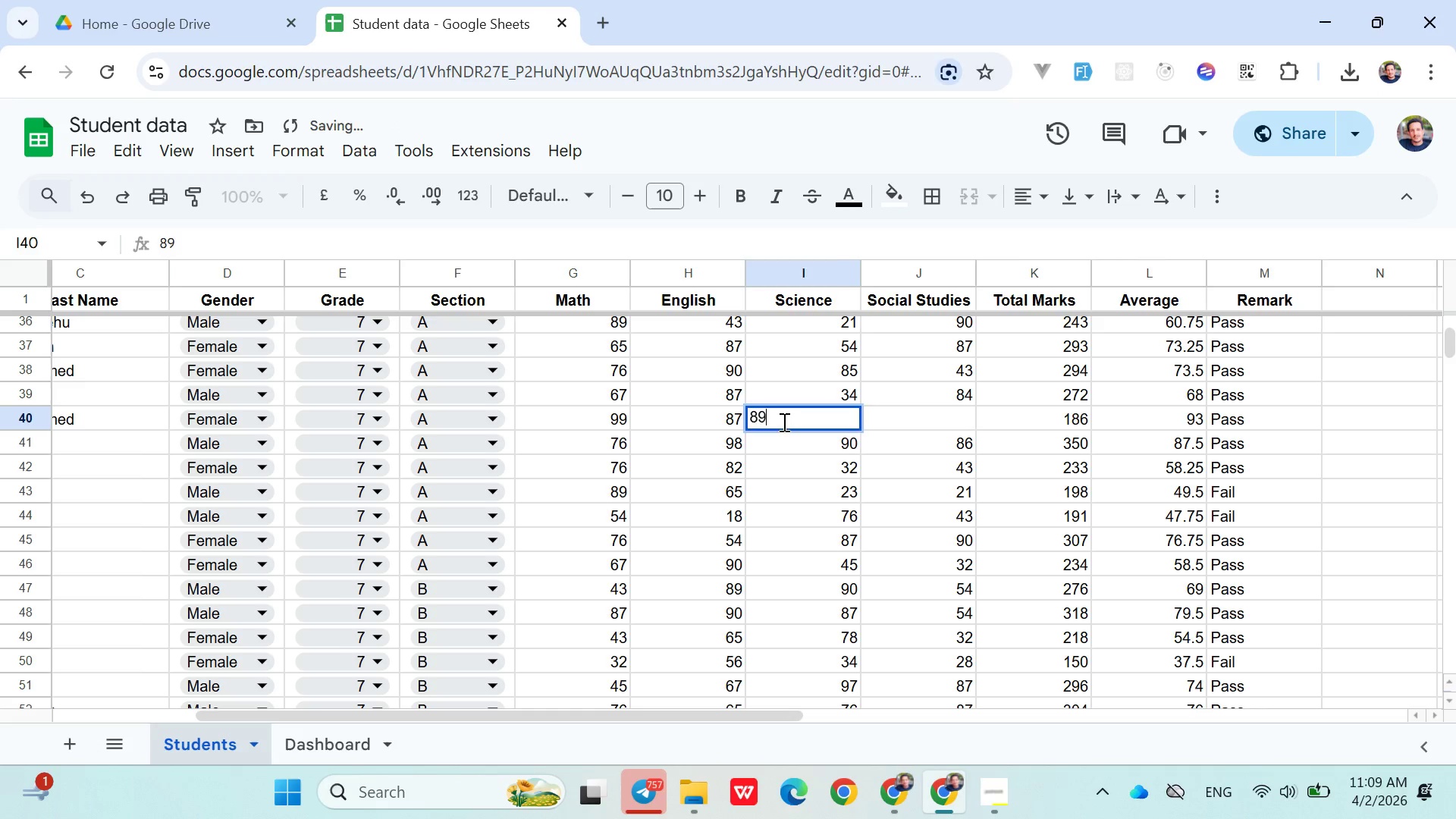 
key(ArrowRight)
 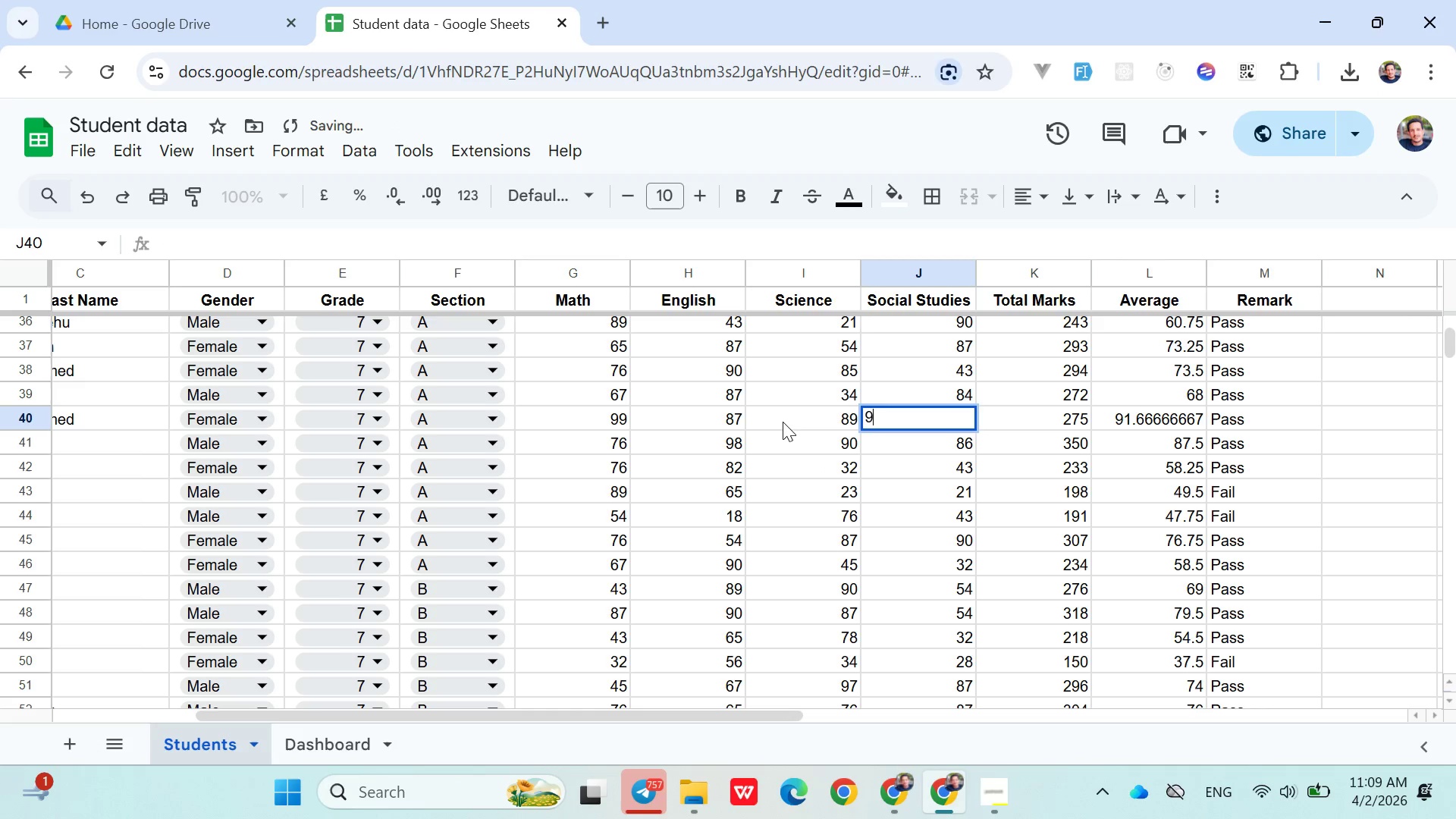 
type(90)
 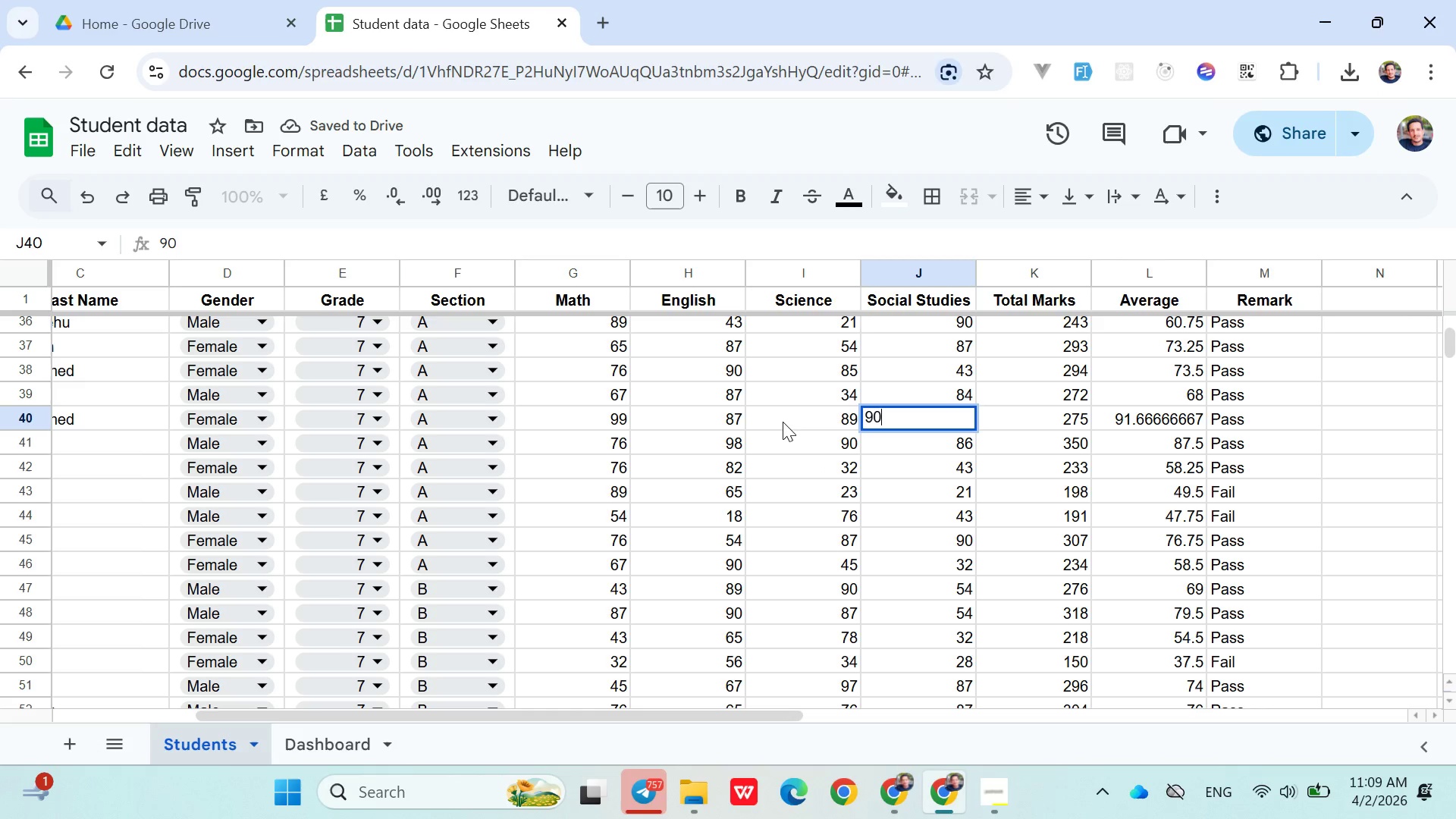 
key(ArrowDown)
 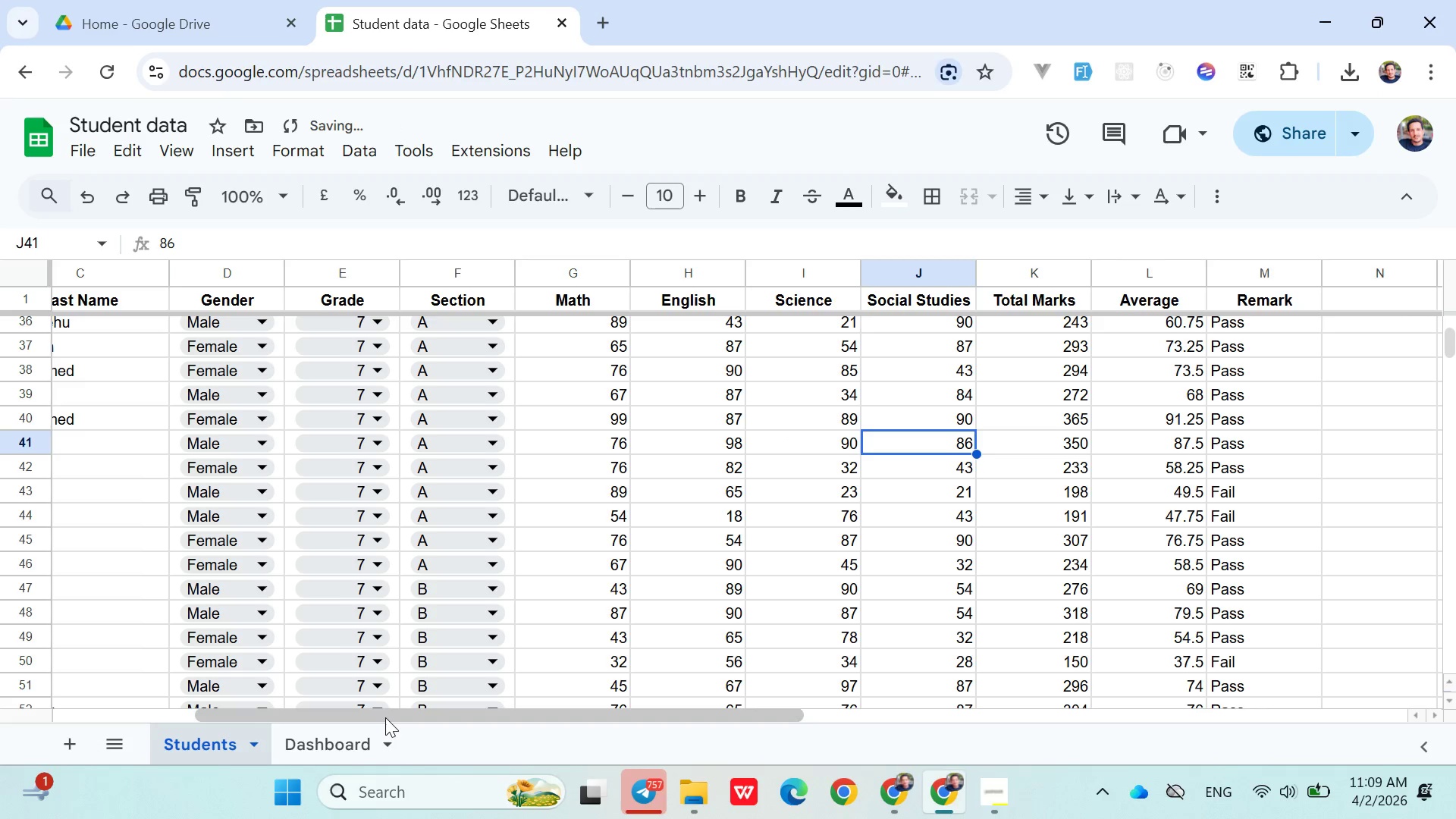 
left_click([331, 744])
 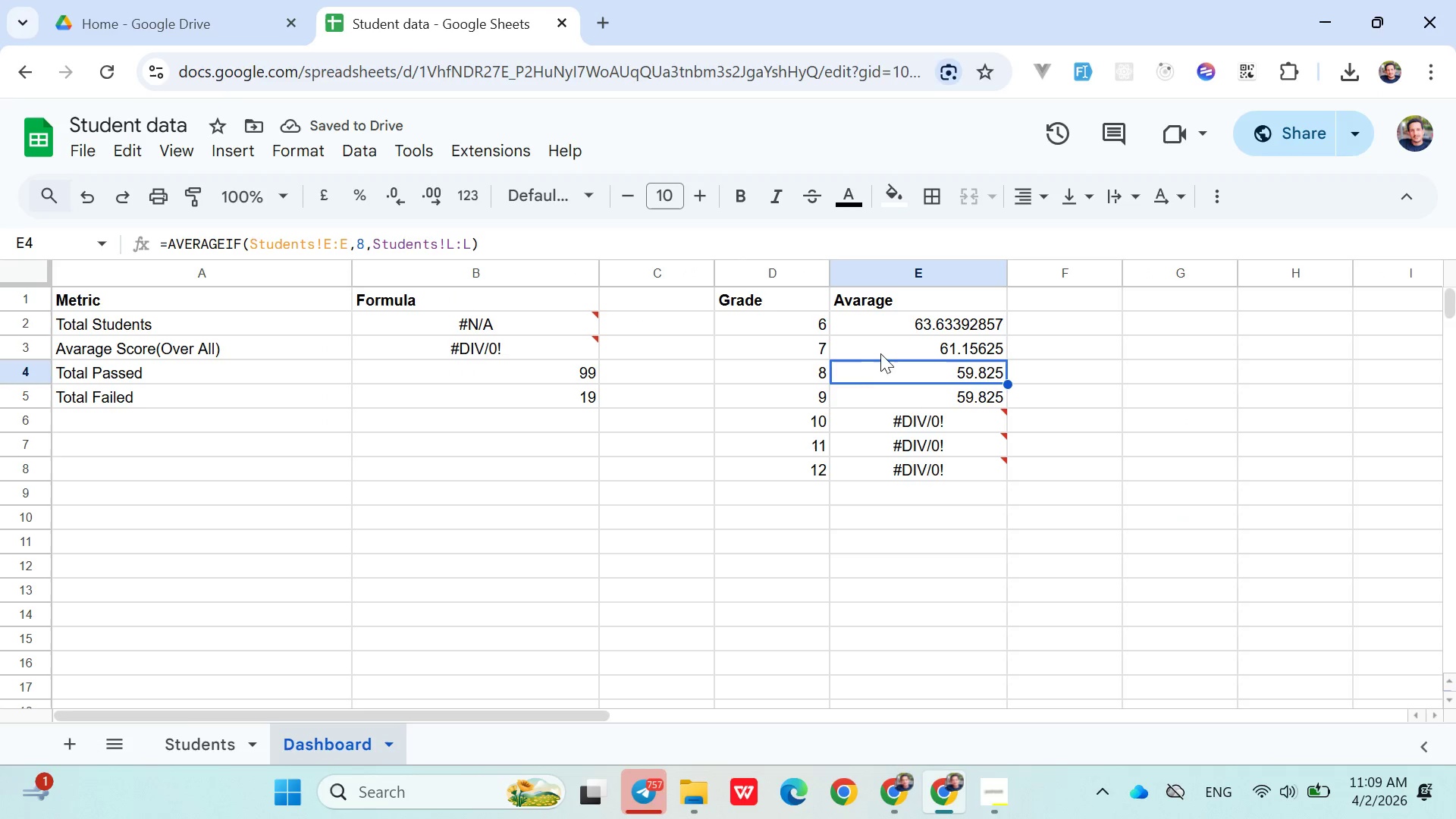 
double_click([883, 351])
 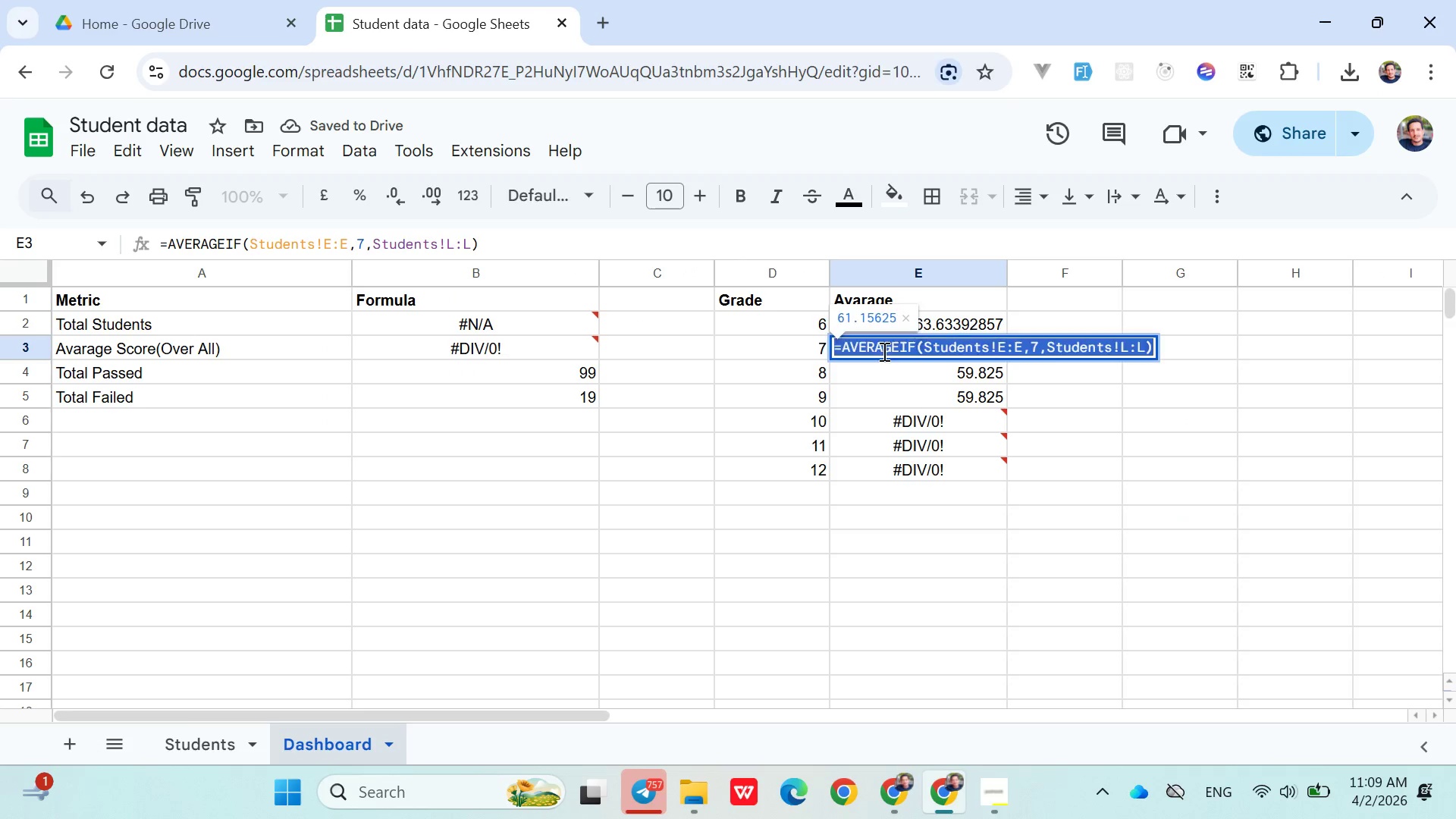 
triple_click([883, 351])
 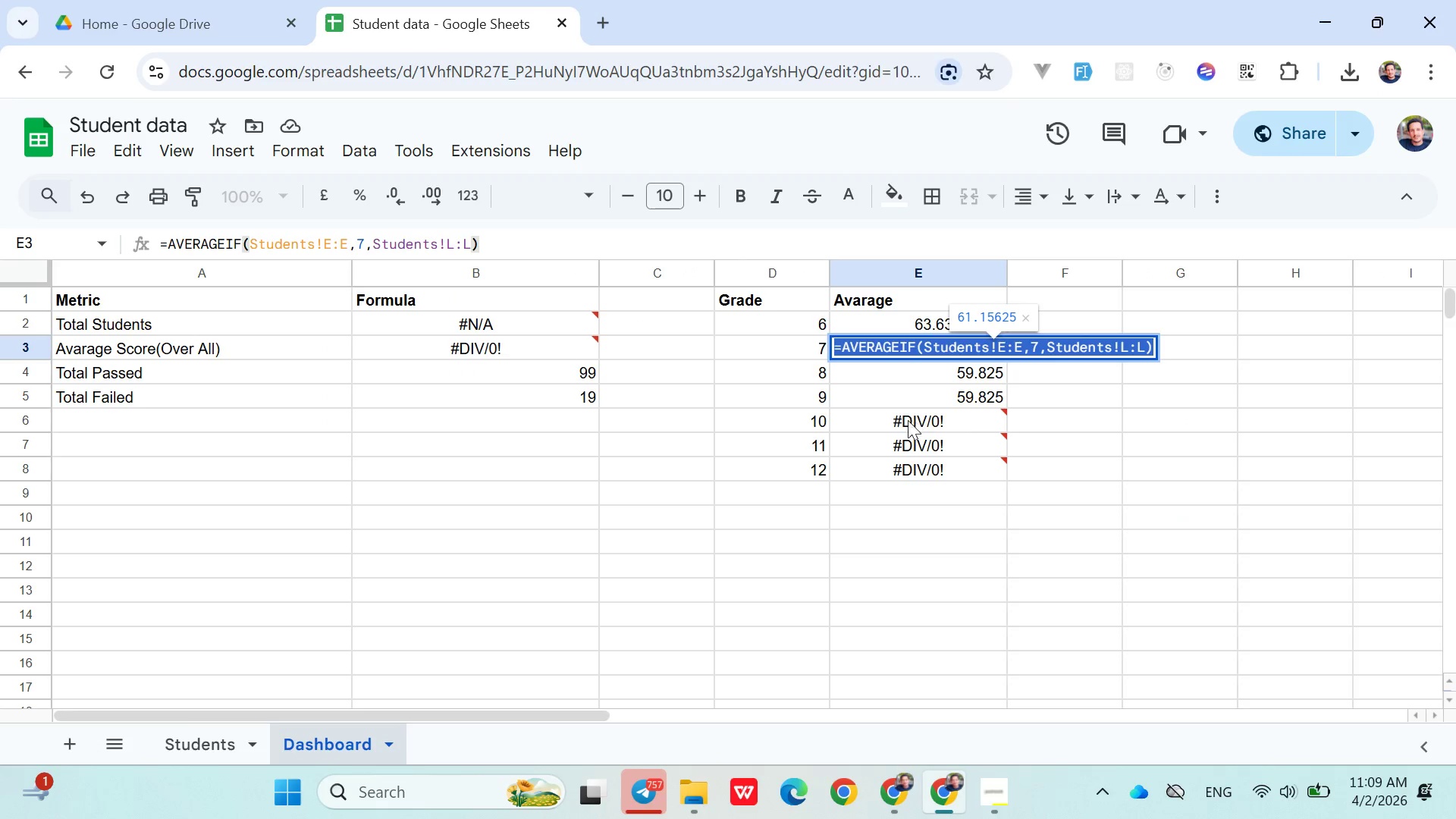 
left_click([868, 423])
 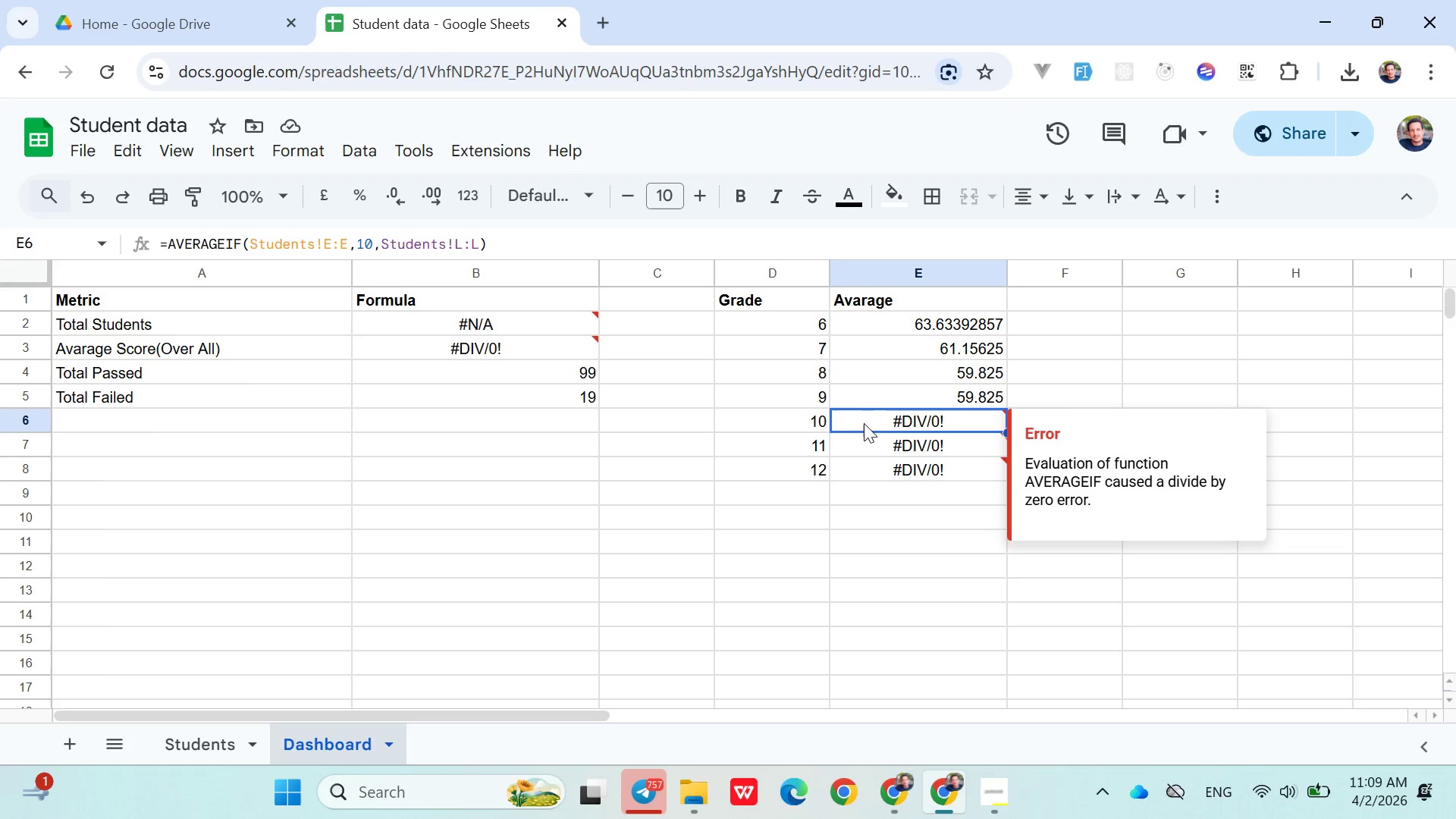 
left_click([881, 391])
 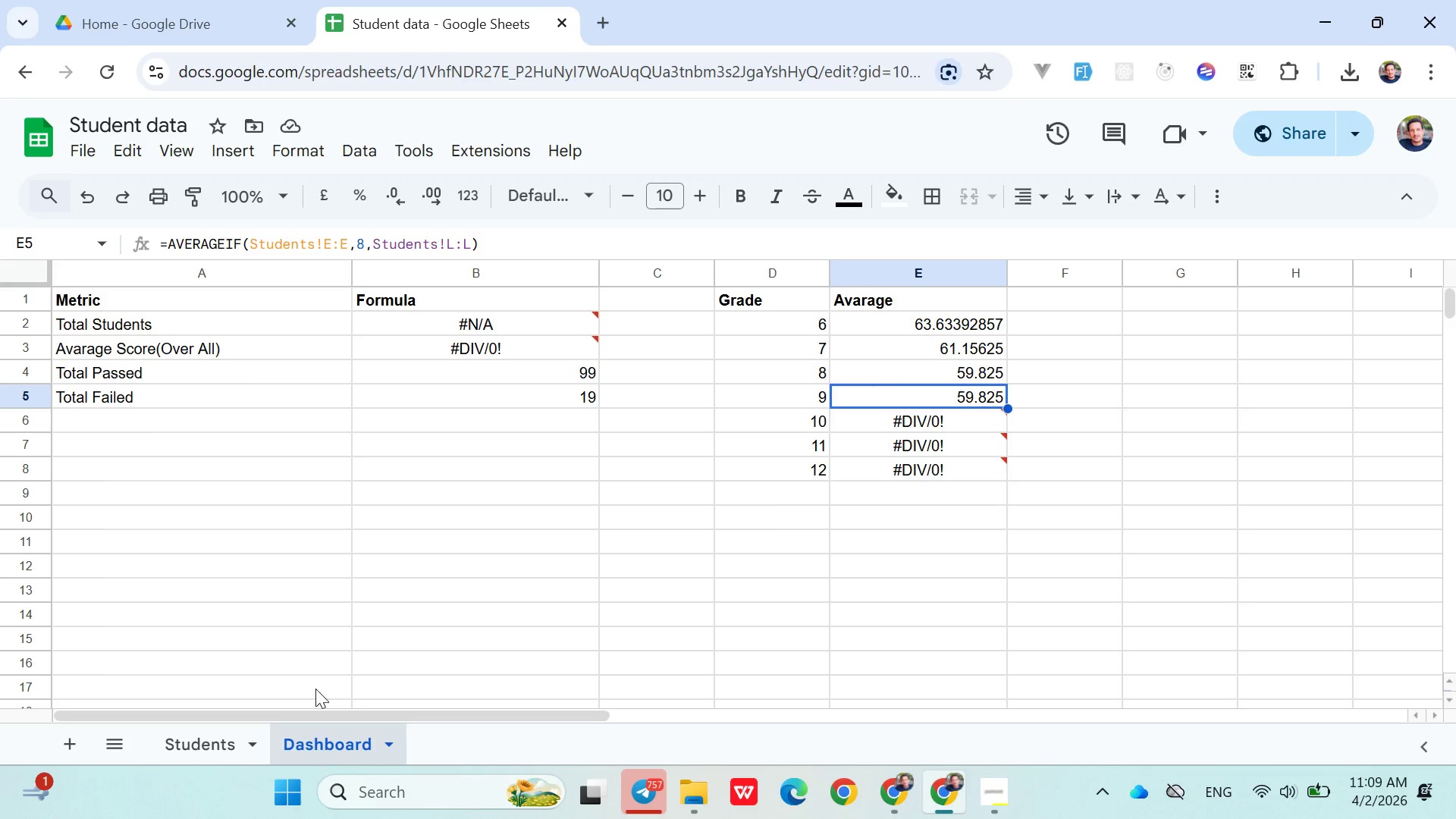 
left_click([228, 736])
 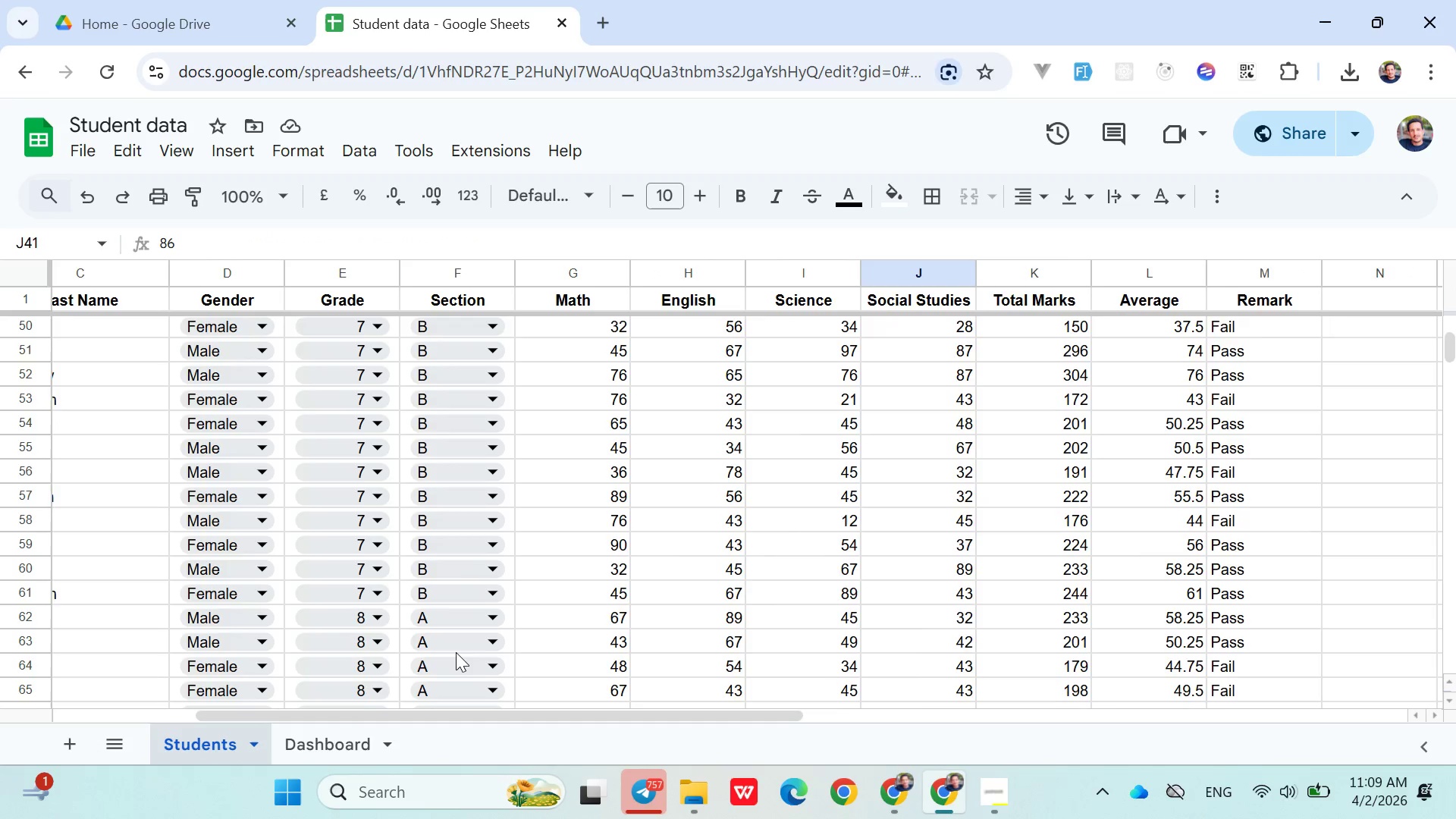 
left_click([522, 621])
 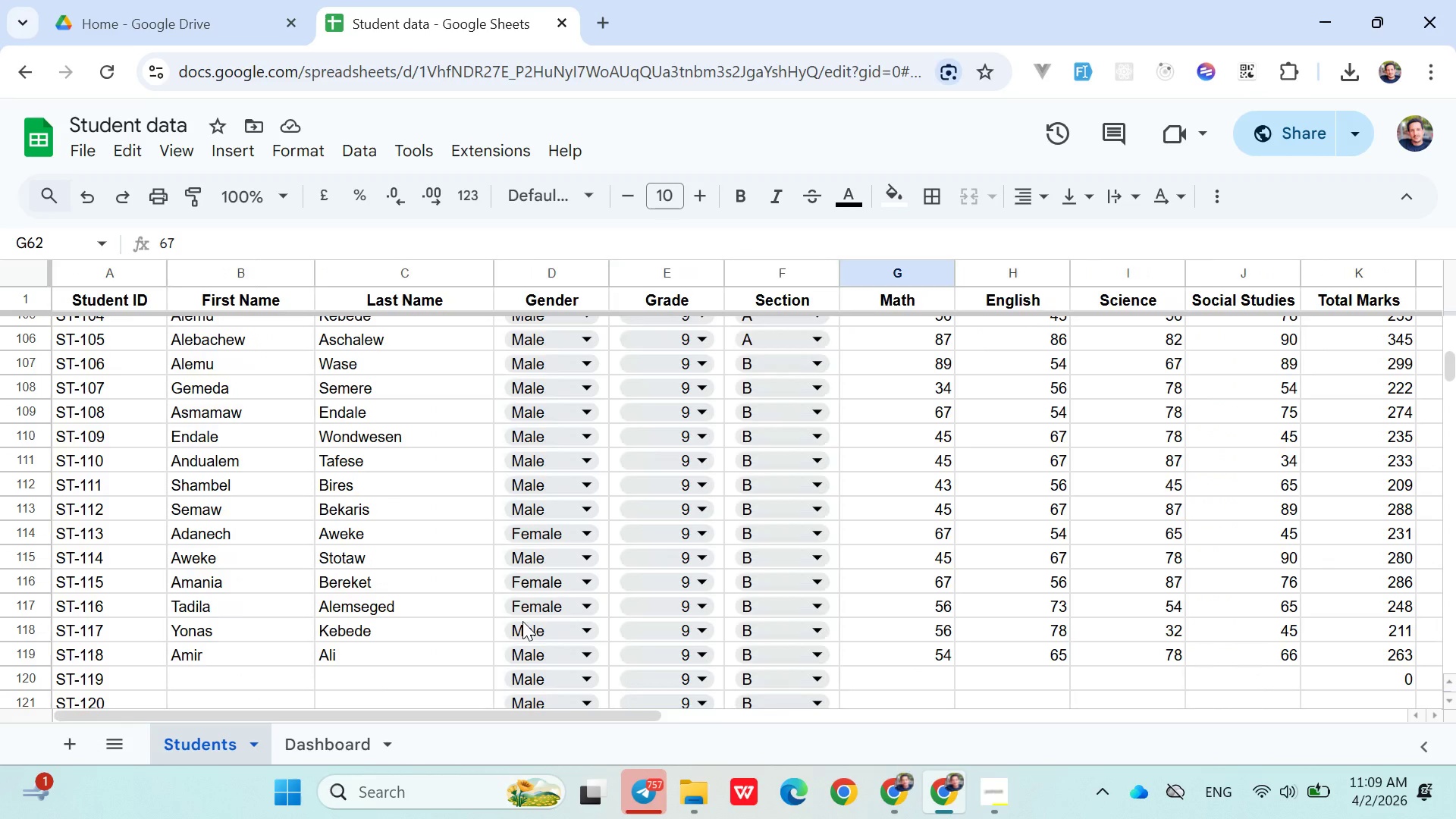 
wait(8.16)
 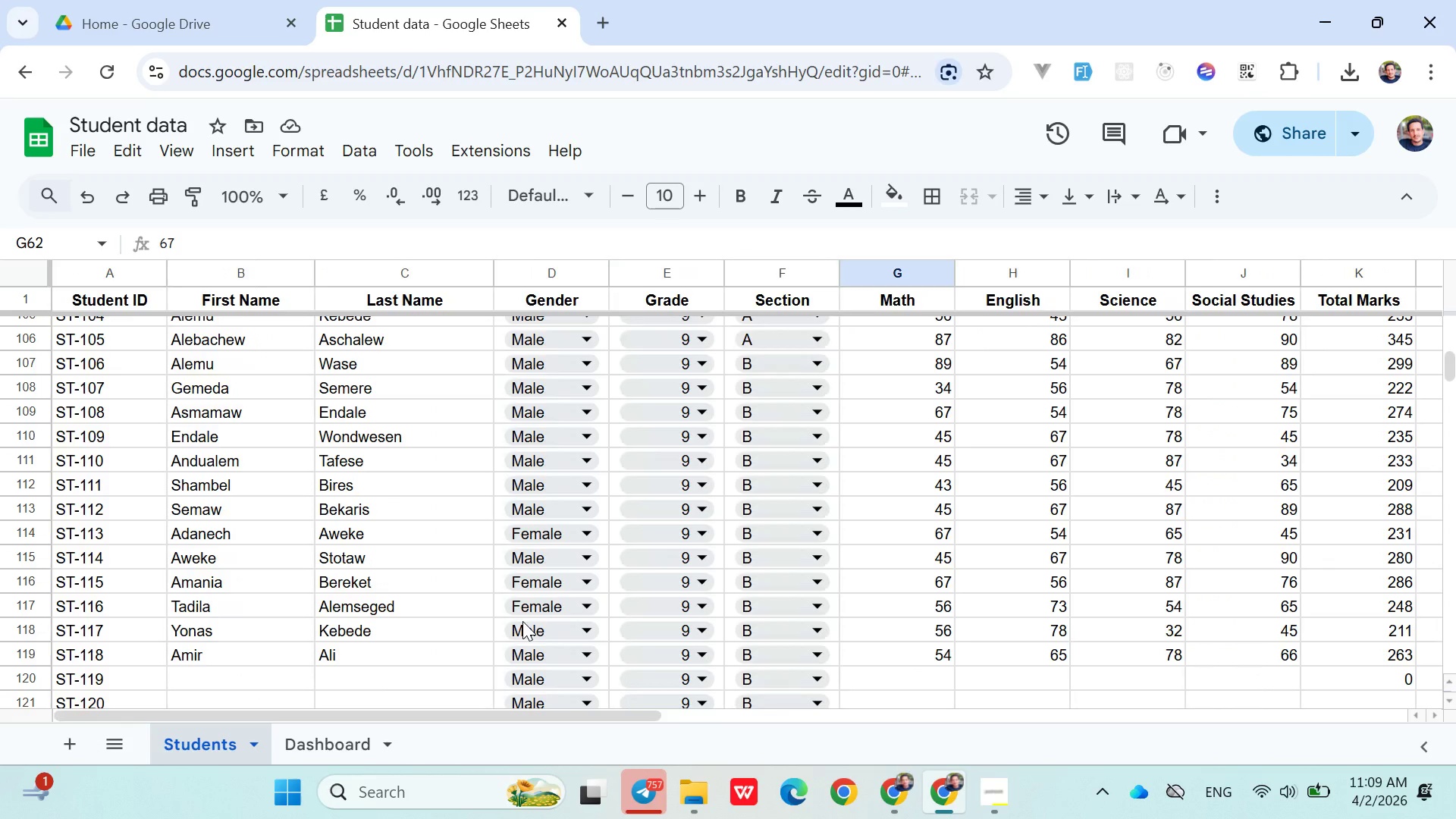 
left_click([187, 582])
 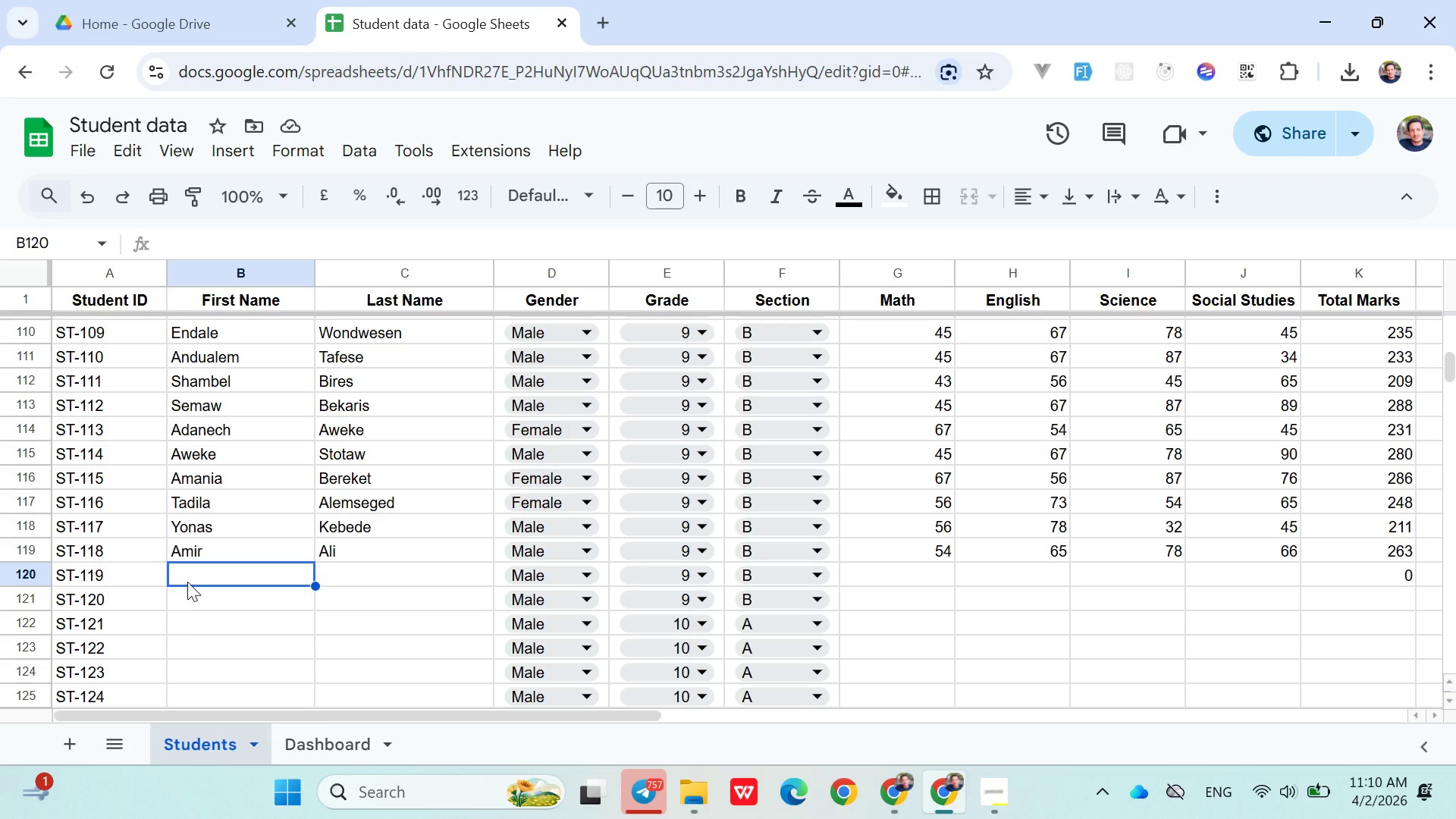 
wait(16.14)
 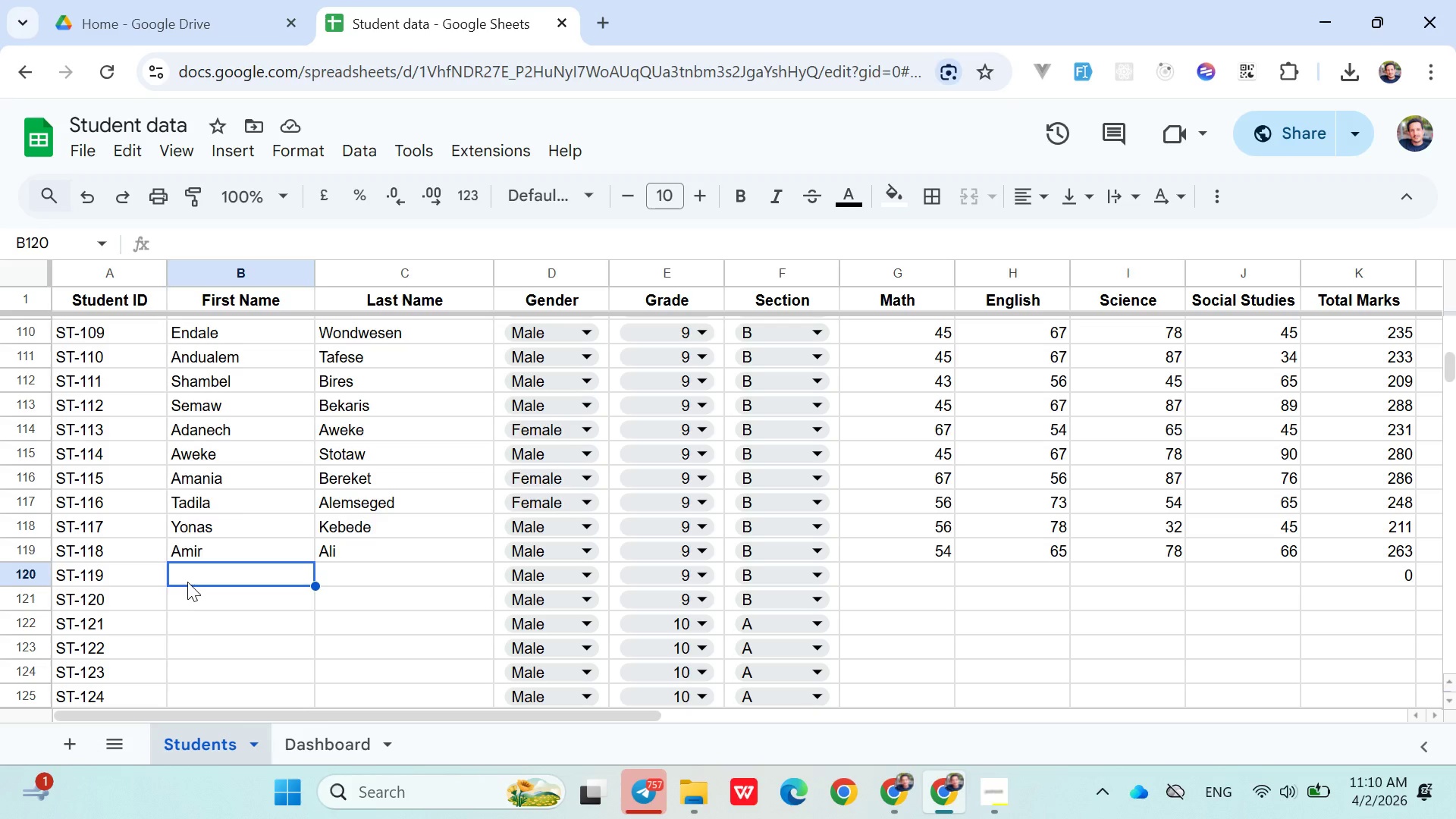 
type(Getahun)
 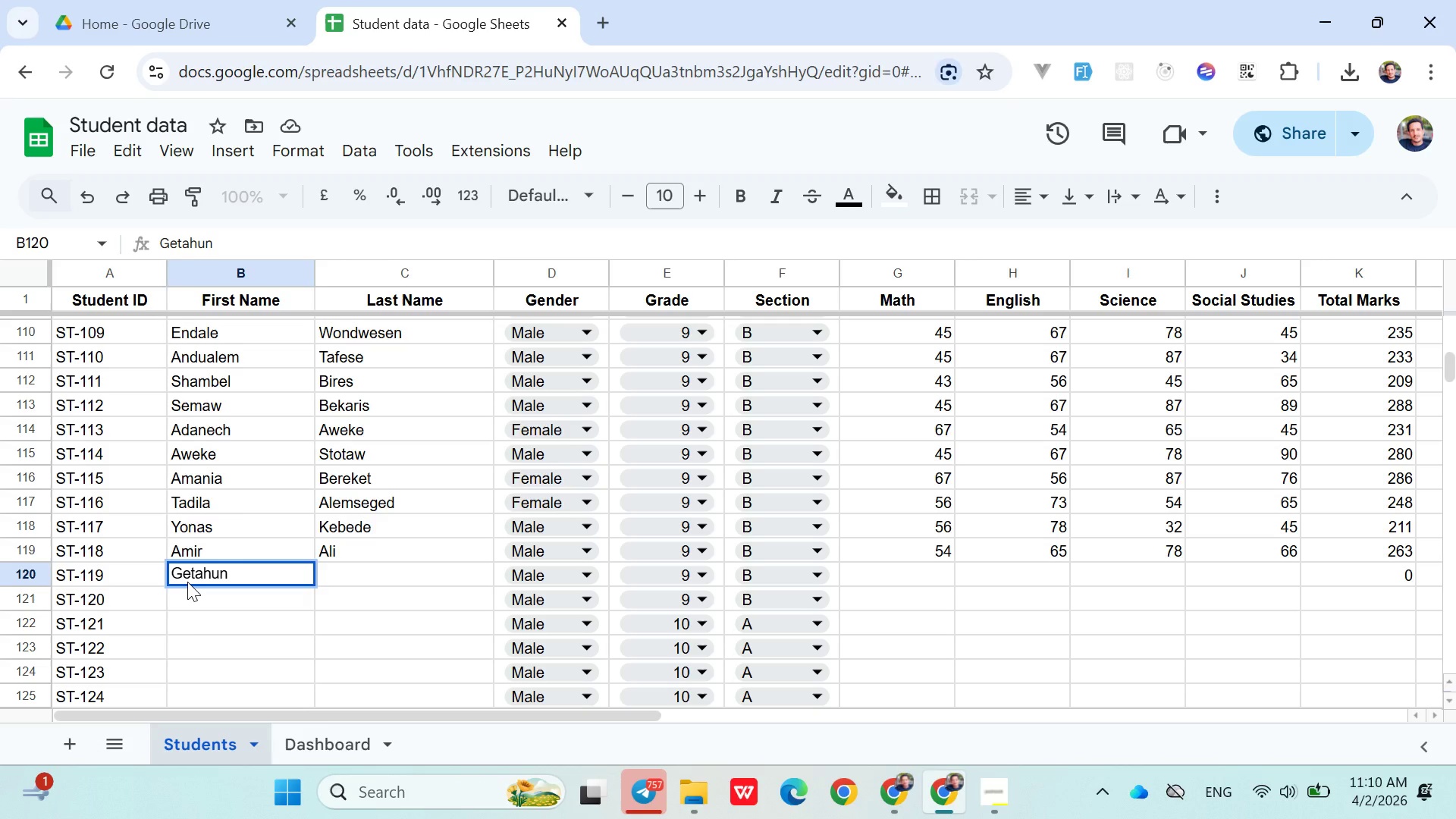 
key(ArrowRight)
 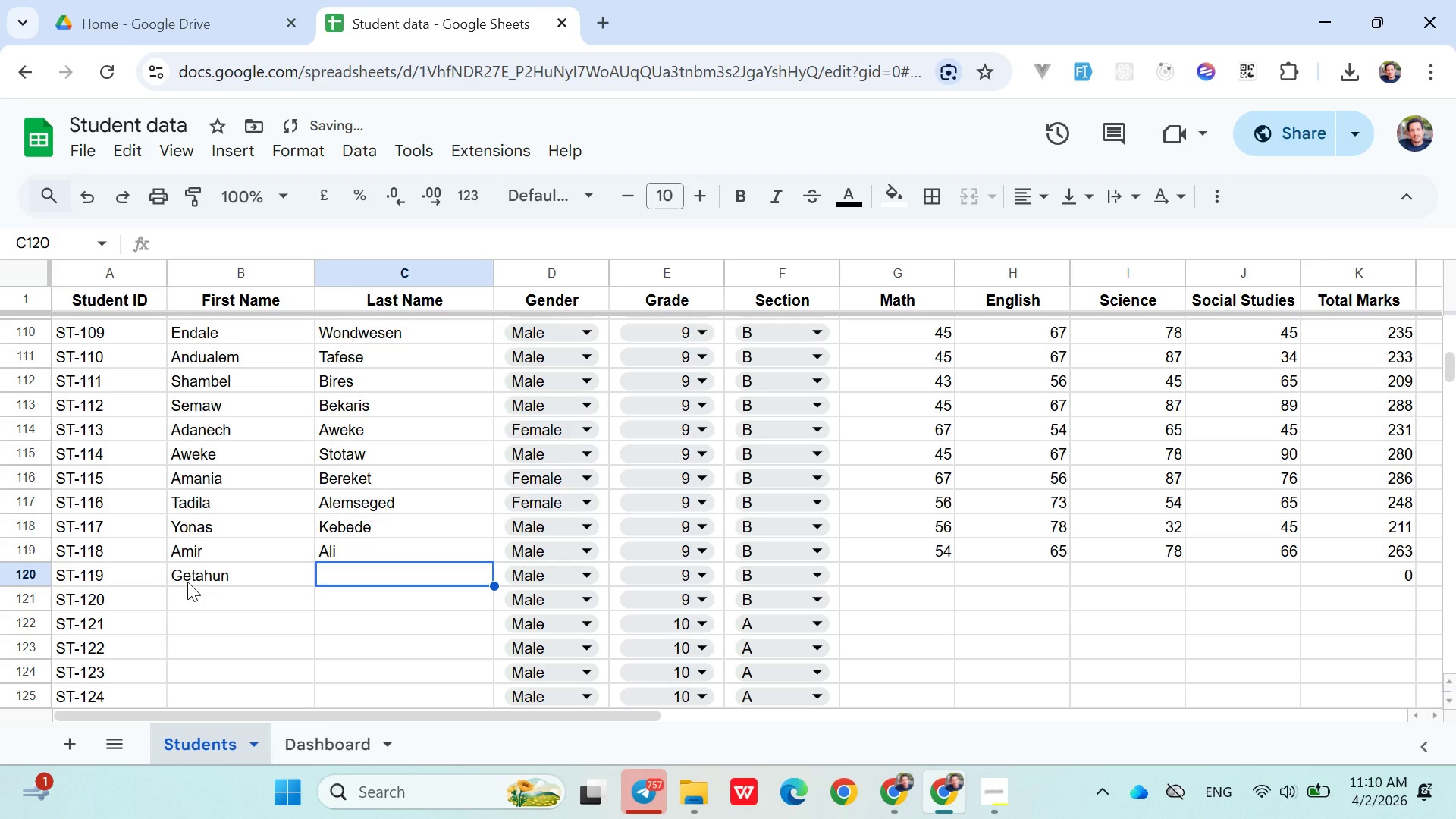 
type(Abera)
 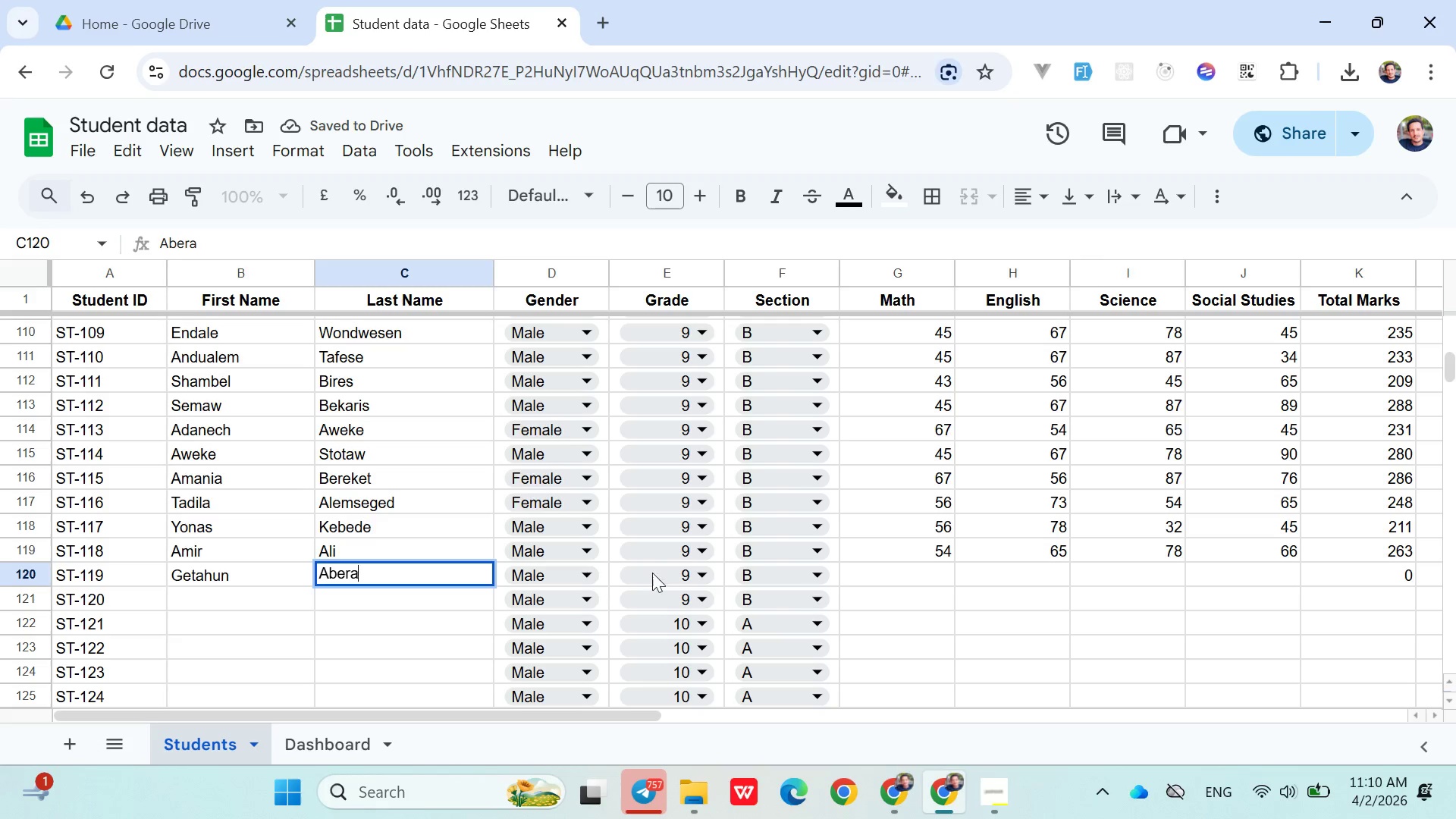 
left_click([901, 573])
 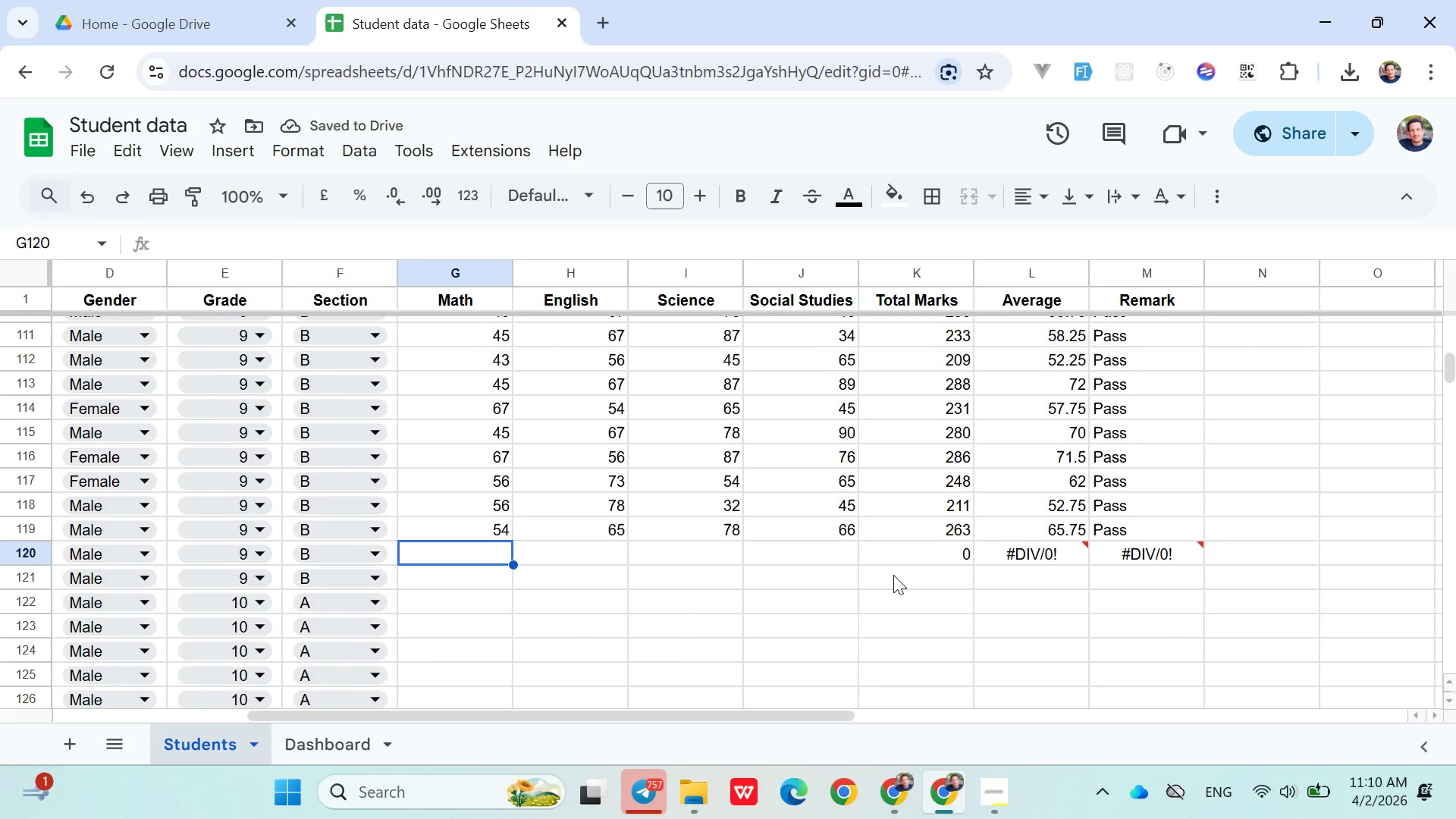 
type(56)
 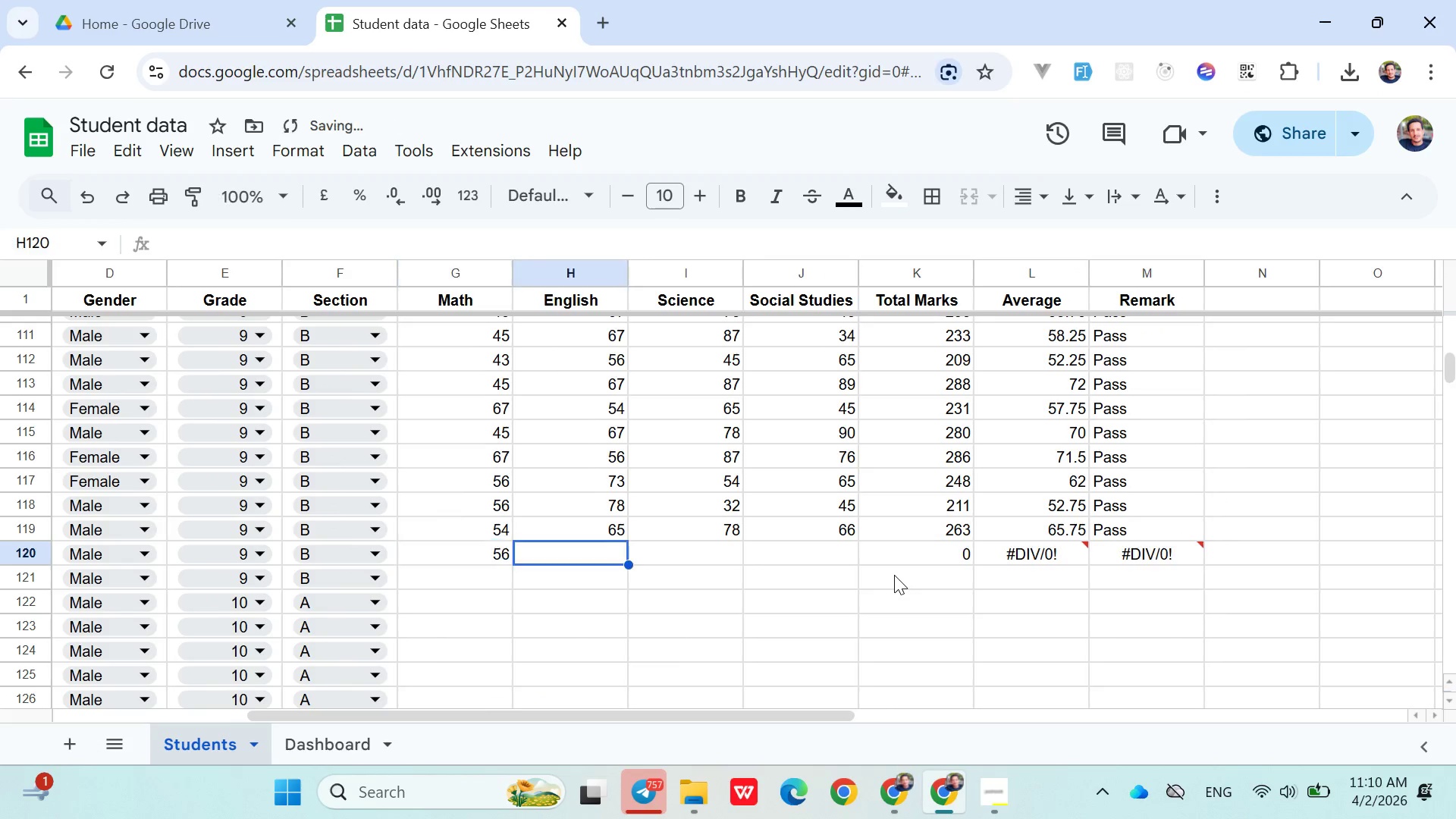 
key(ArrowRight)
 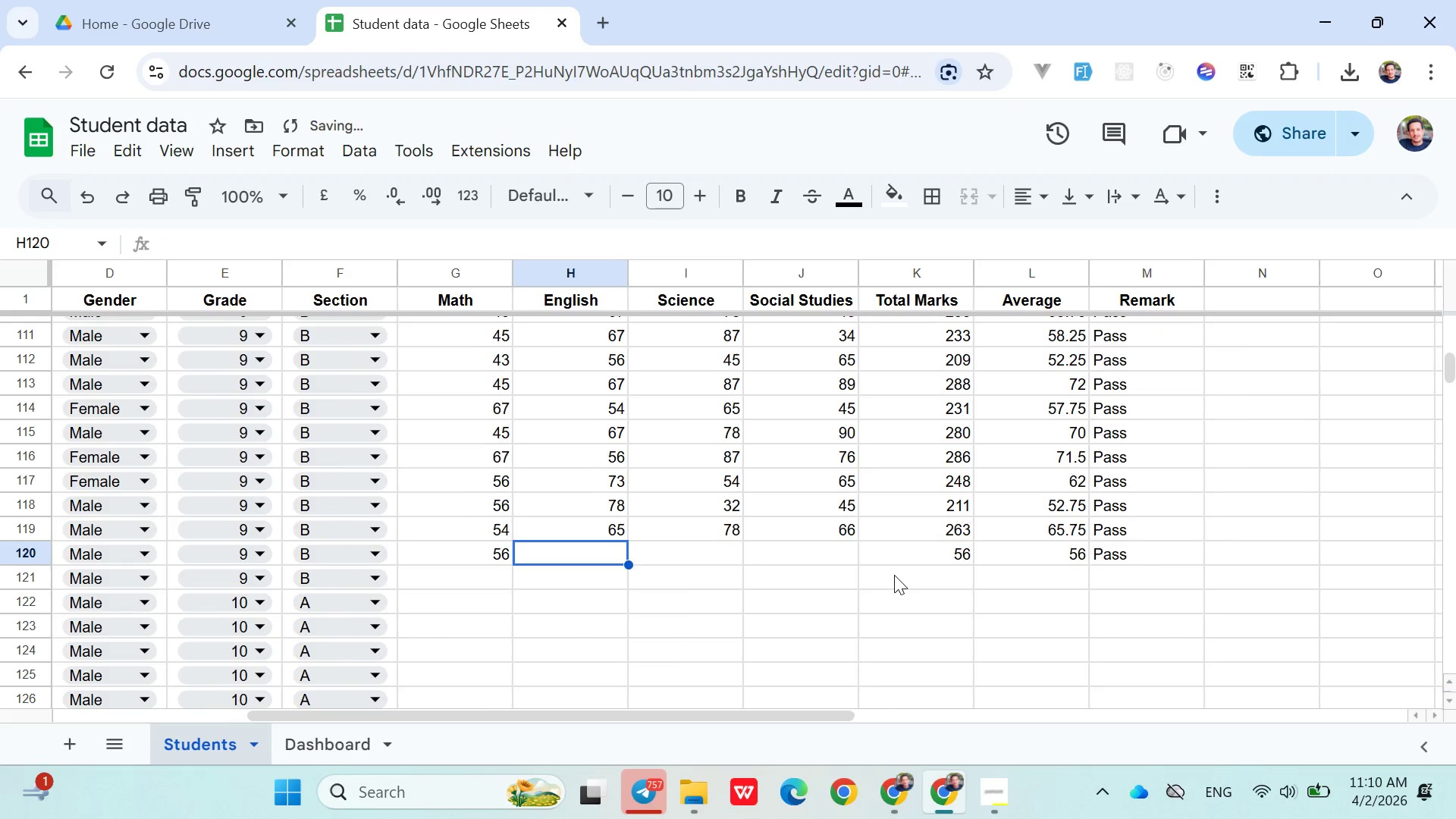 
key(7)
 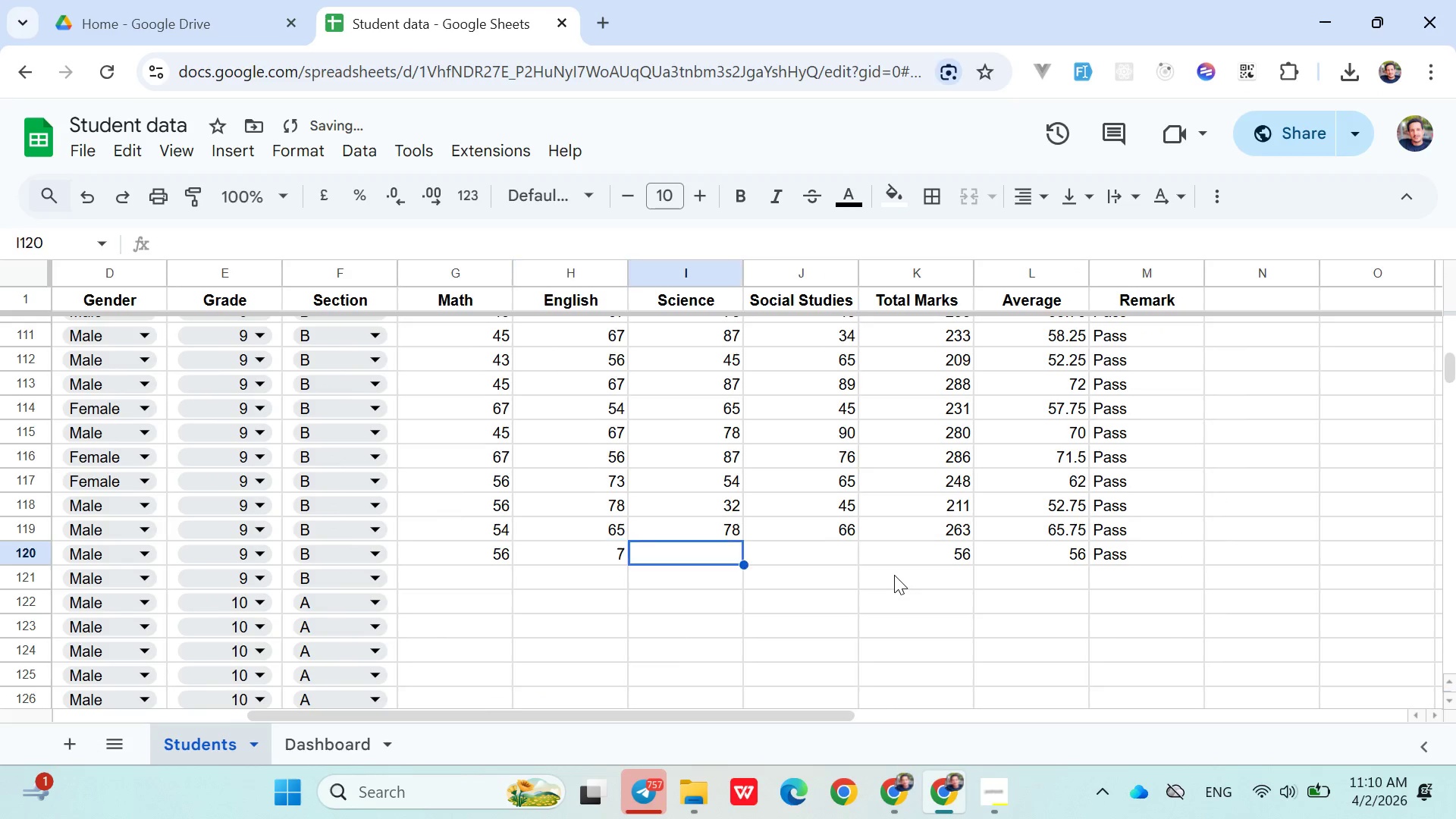 
key(ArrowRight)
 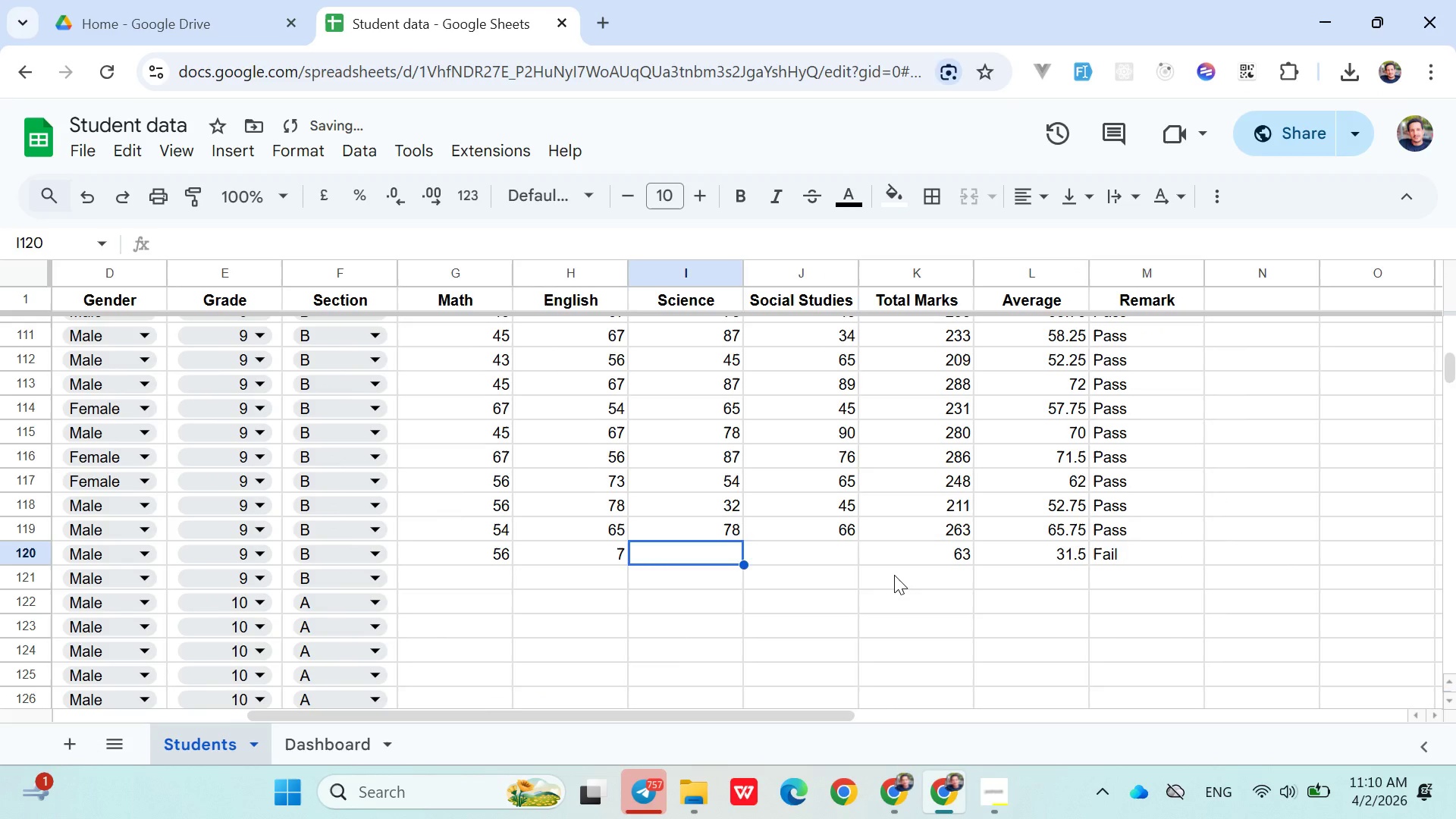 
key(ArrowLeft)
 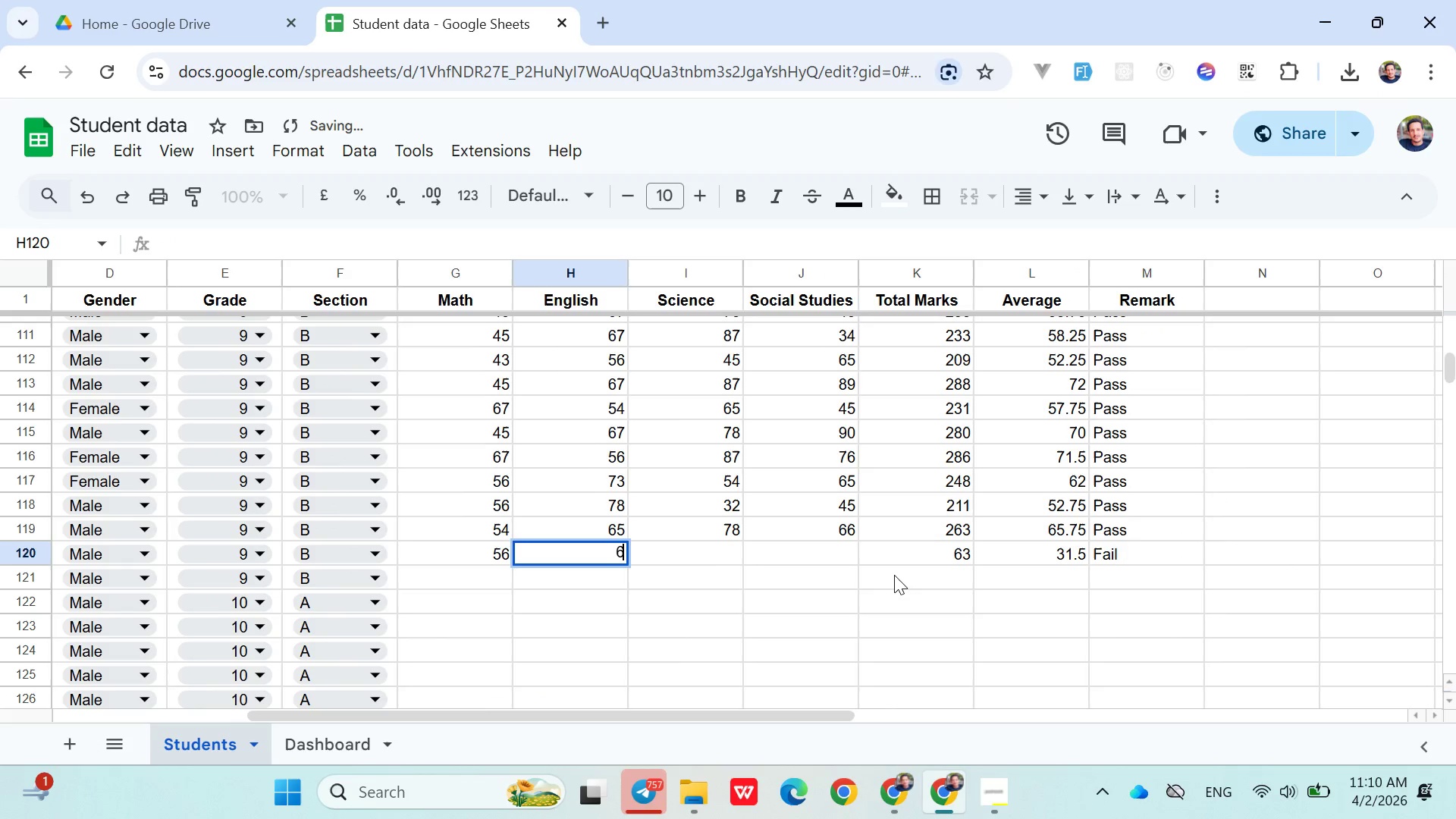 
type(65)
 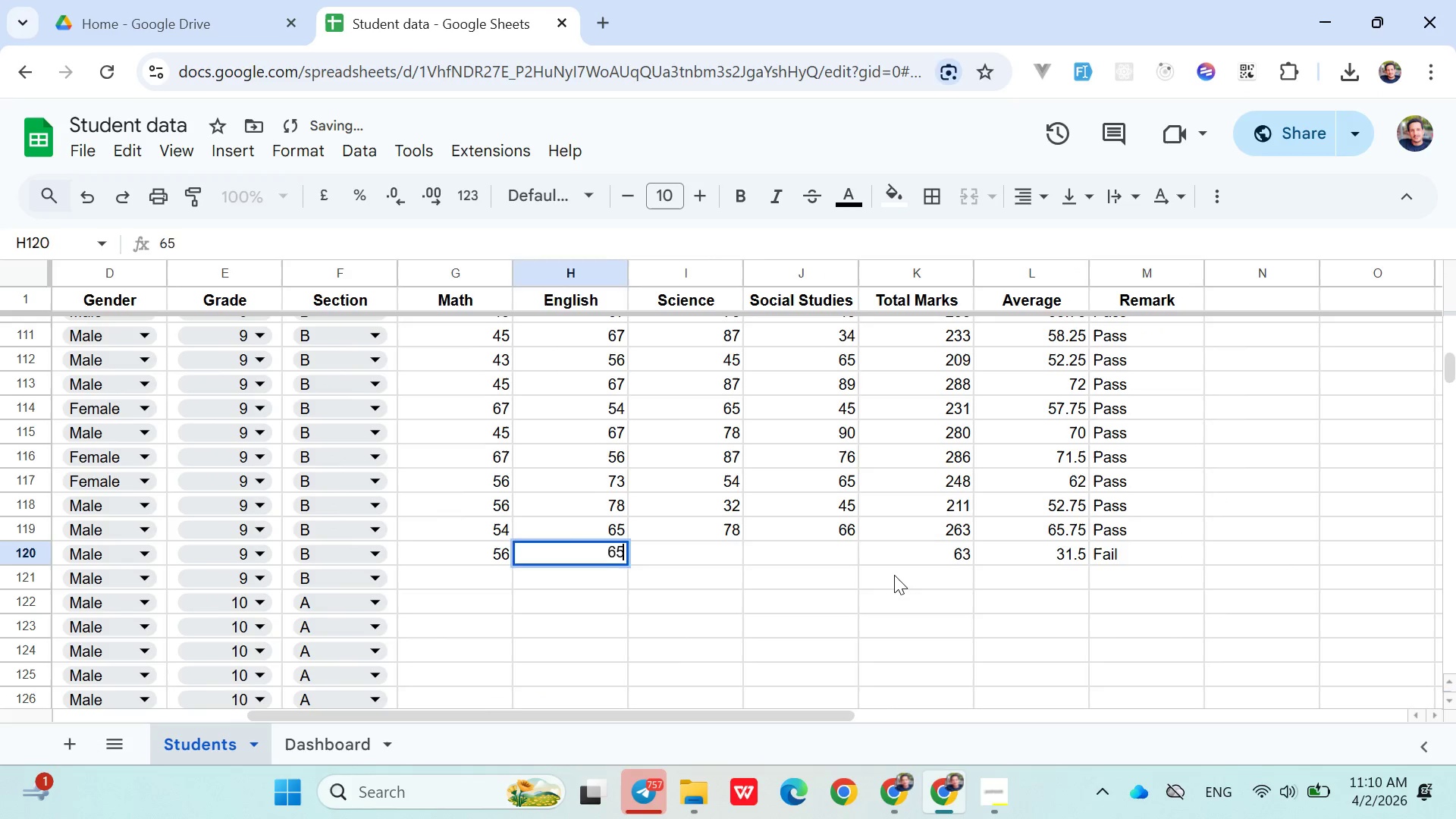 
key(ArrowRight)
 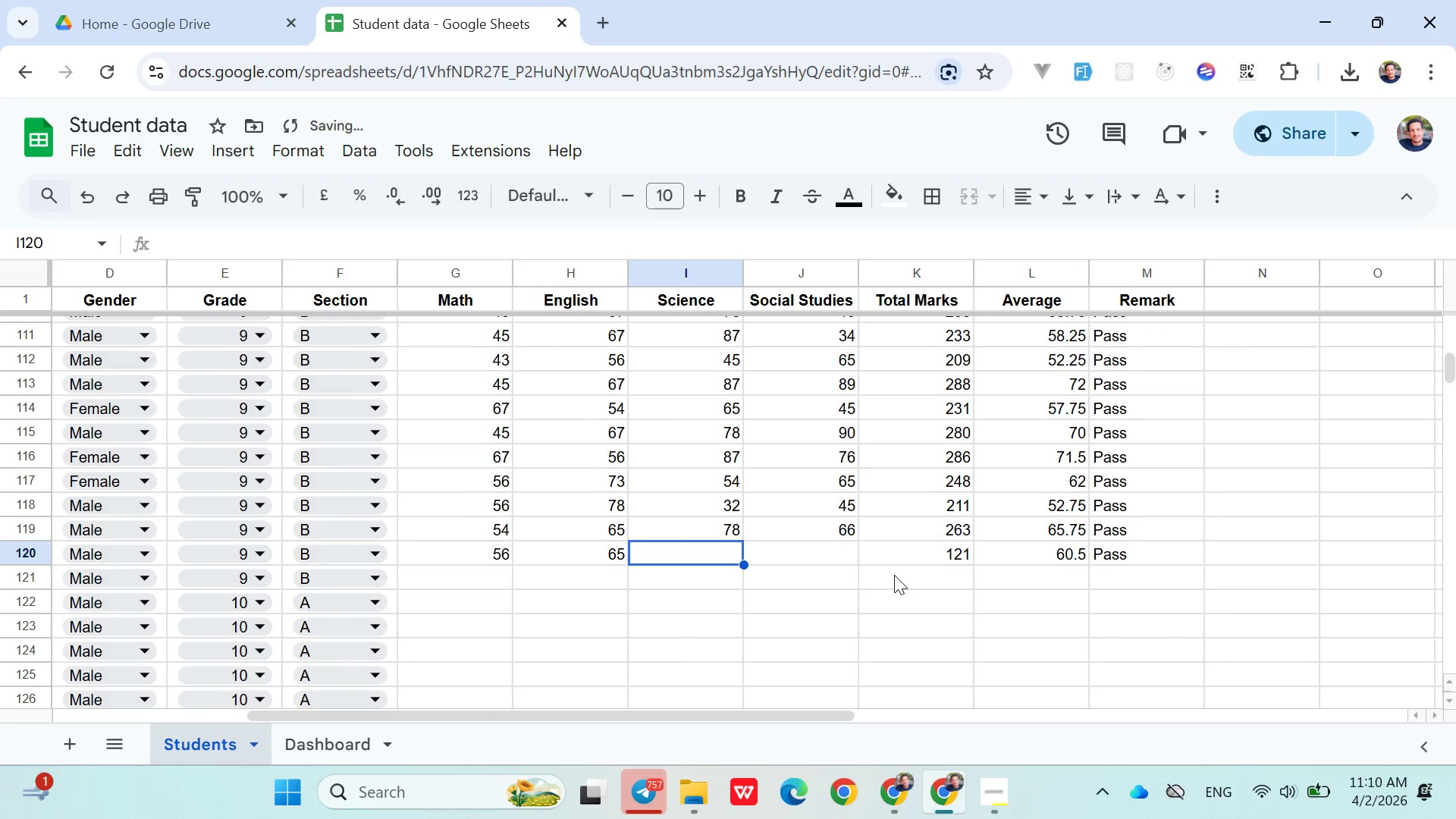 
type(67)
 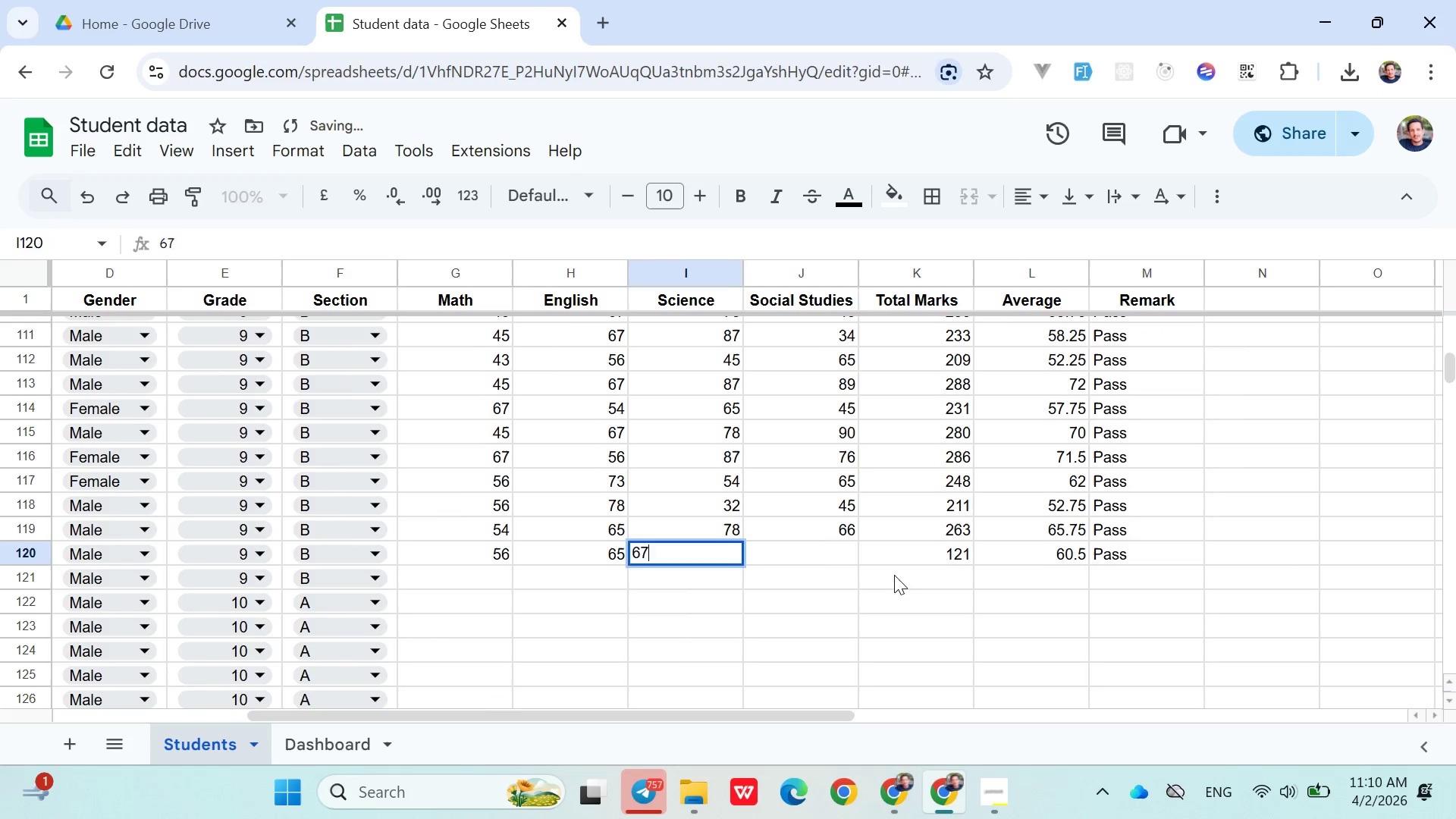 
key(ArrowRight)
 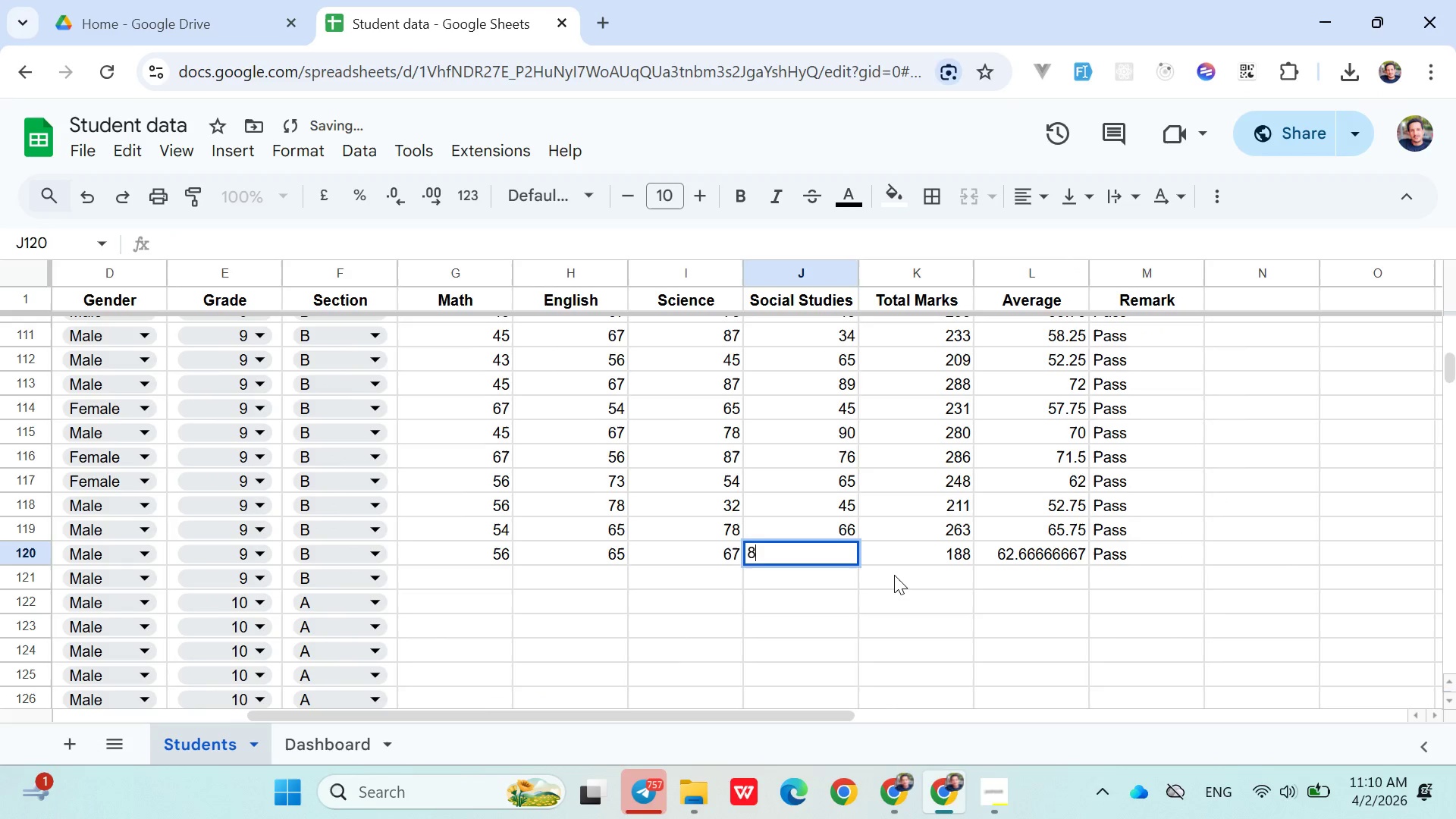 
type(87)
 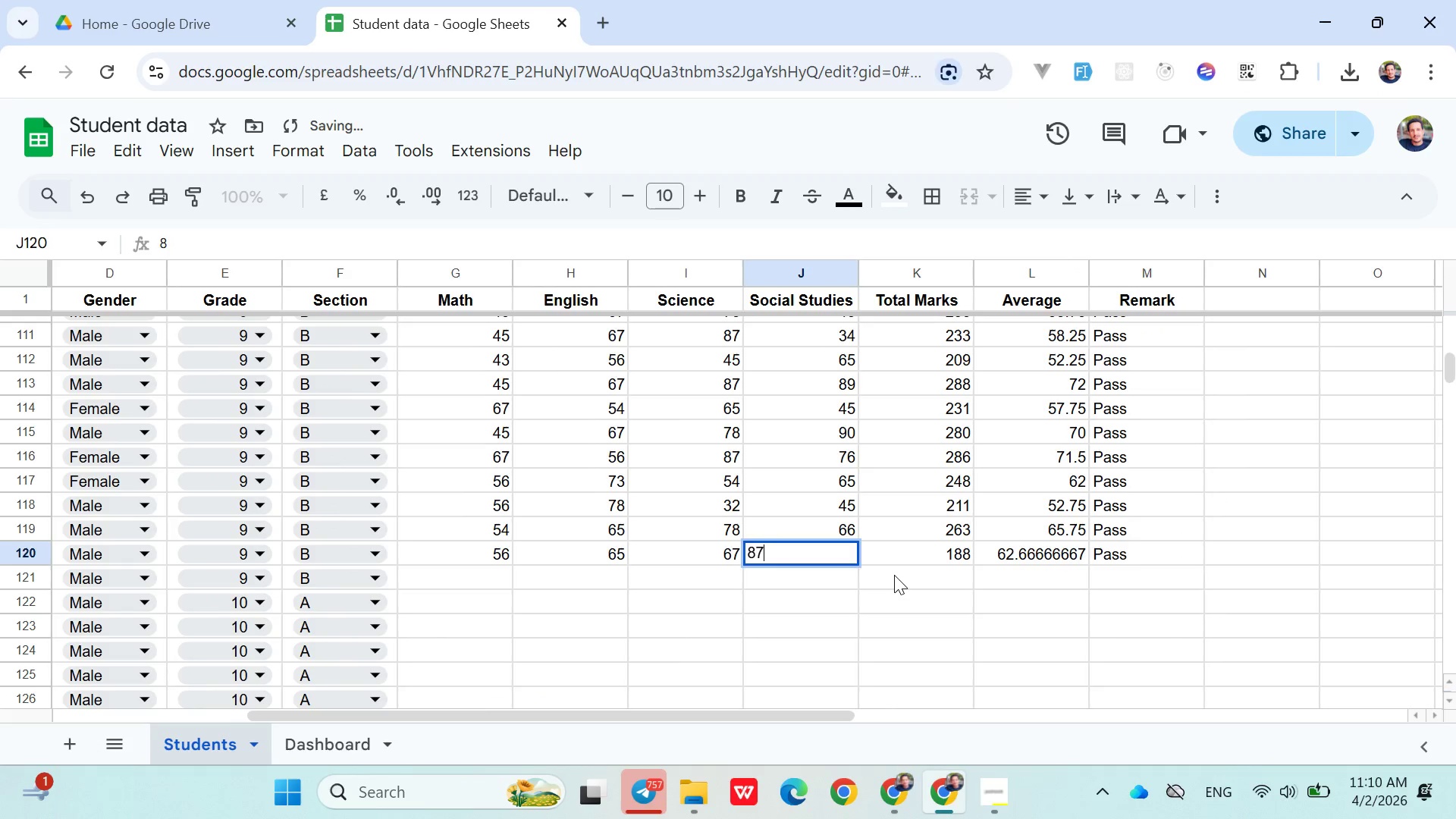 
key(ArrowRight)
 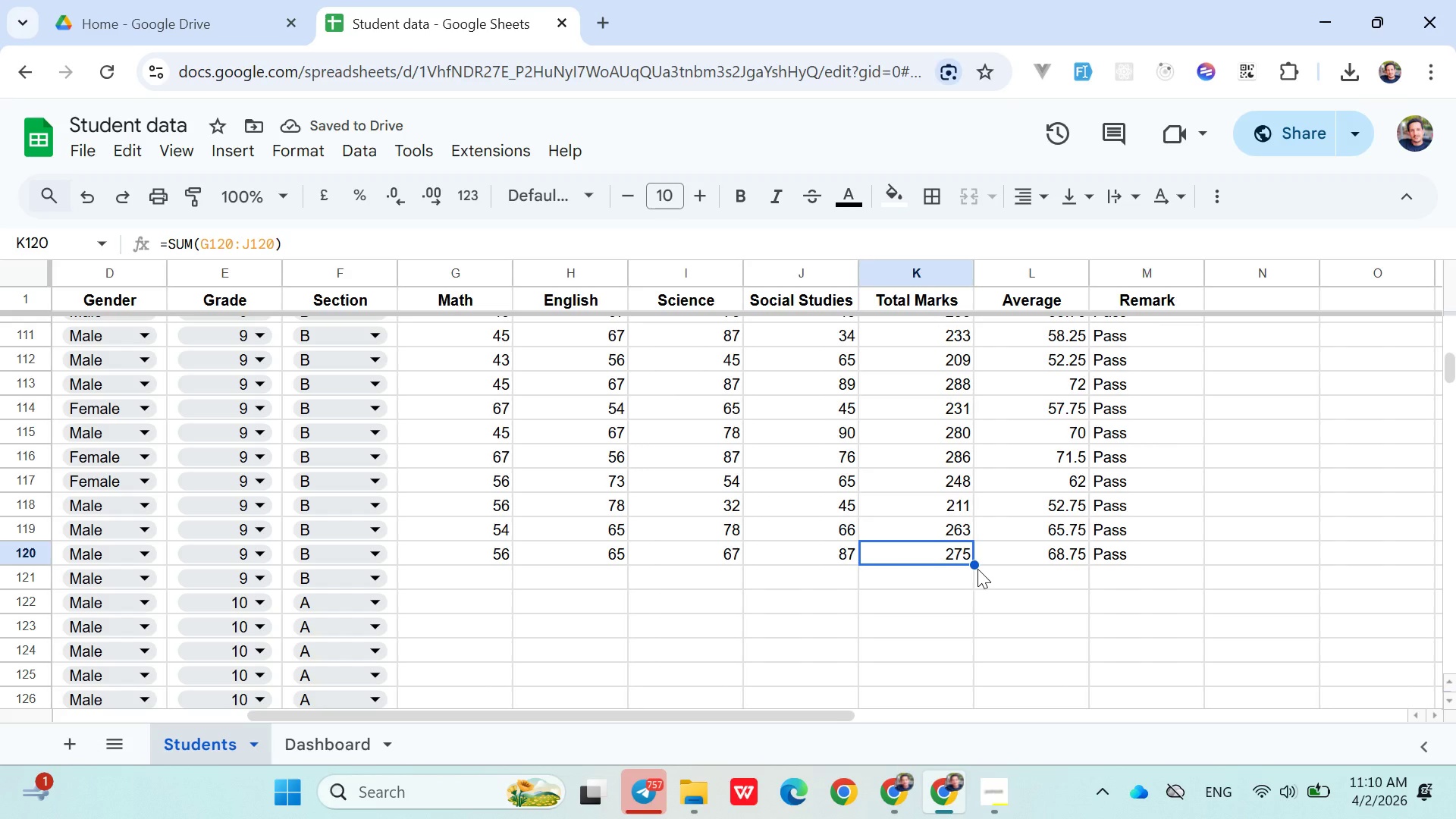 
left_click_drag(start_coordinate=[974, 561], to_coordinate=[918, 618])
 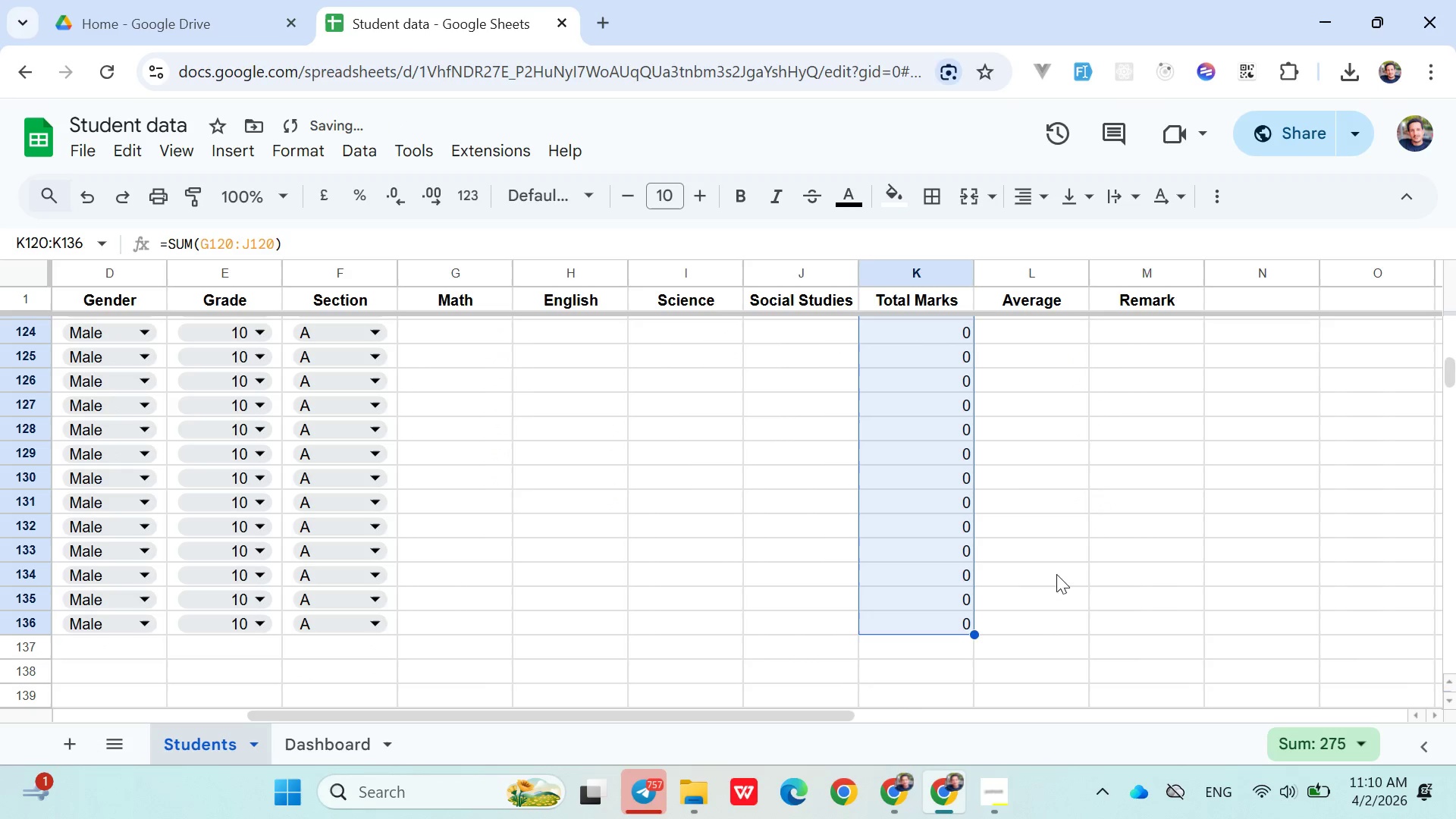 
left_click([1040, 604])
 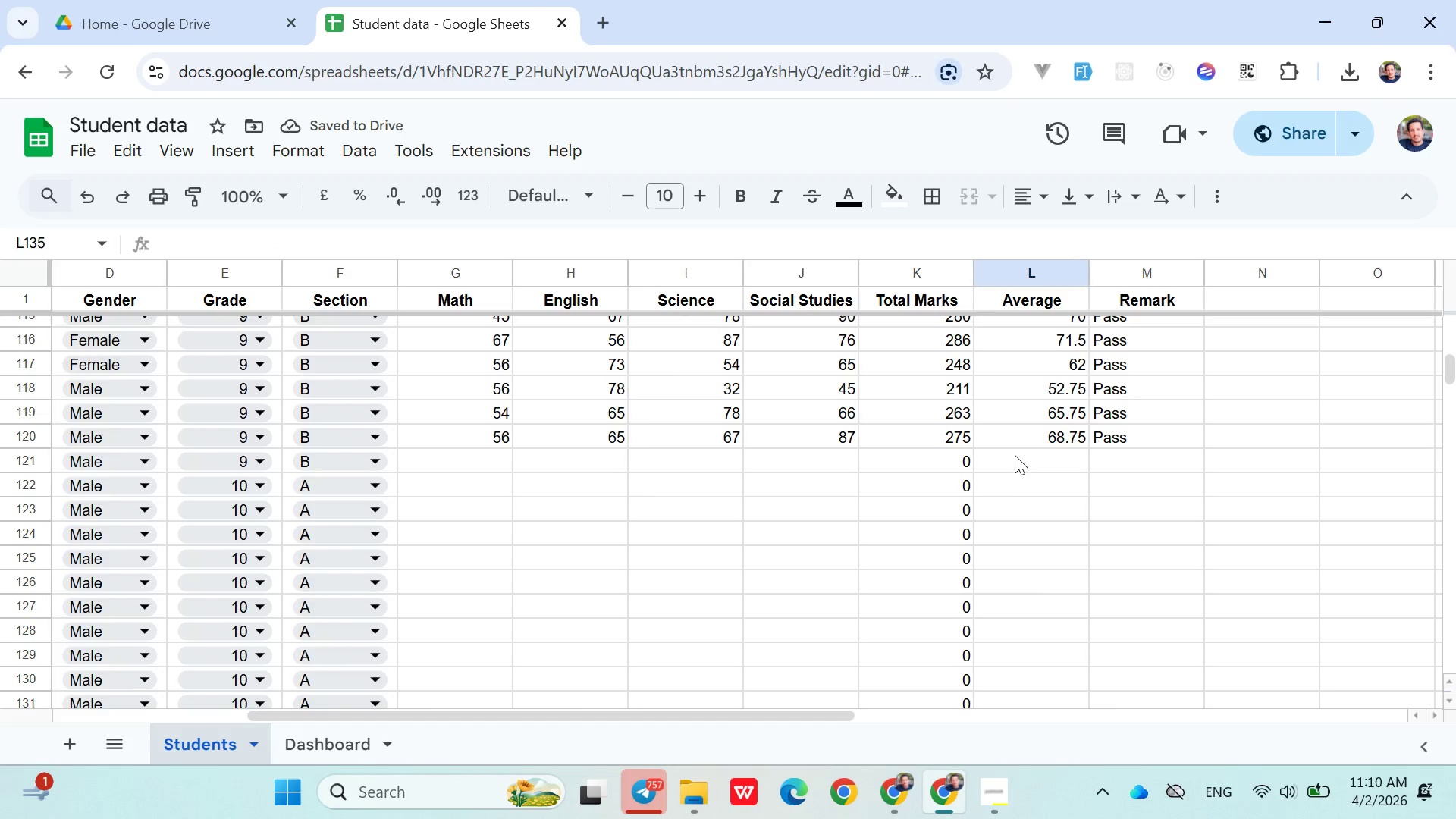 
left_click([1013, 441])
 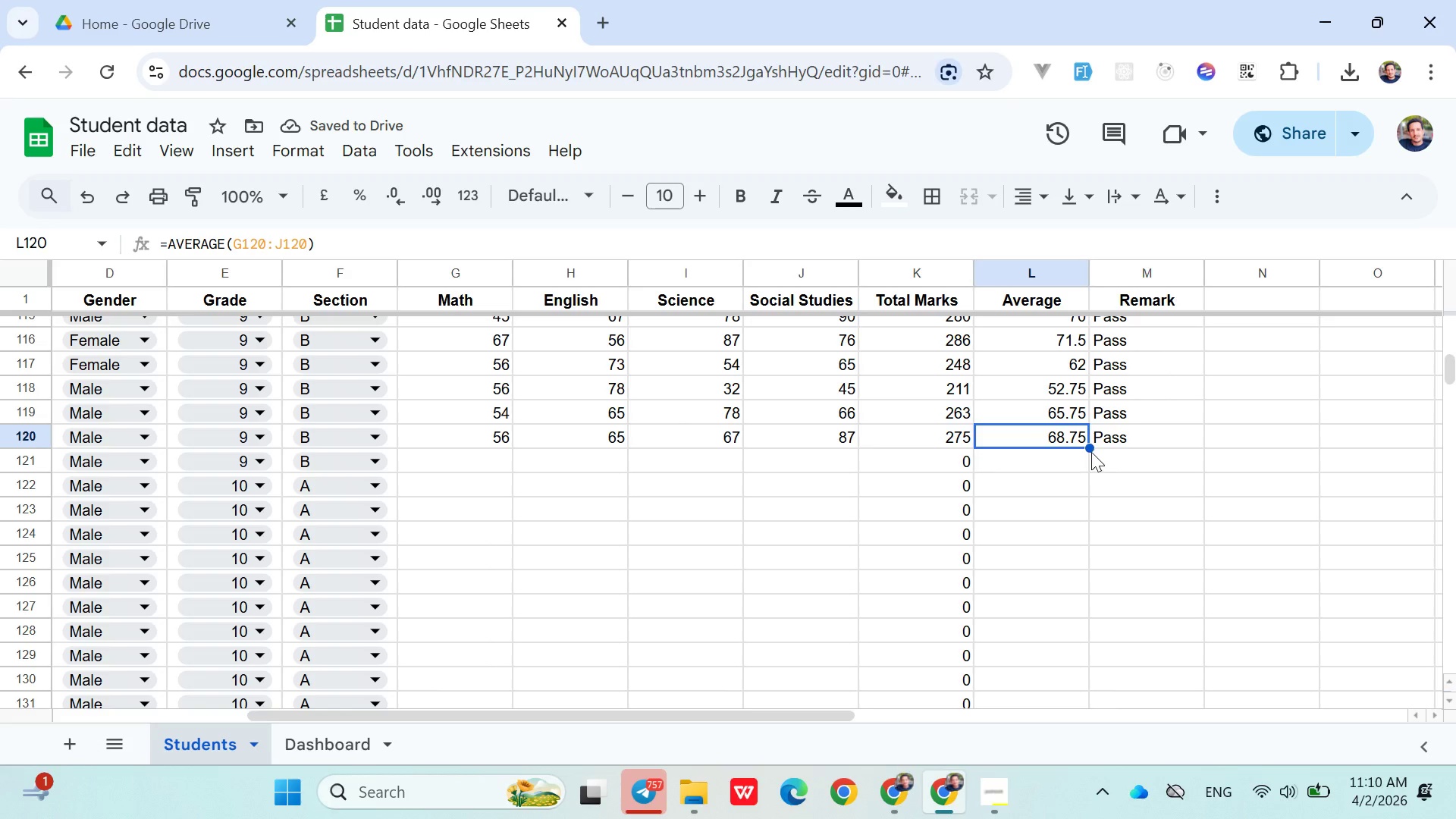 
left_click_drag(start_coordinate=[1091, 447], to_coordinate=[1068, 676])
 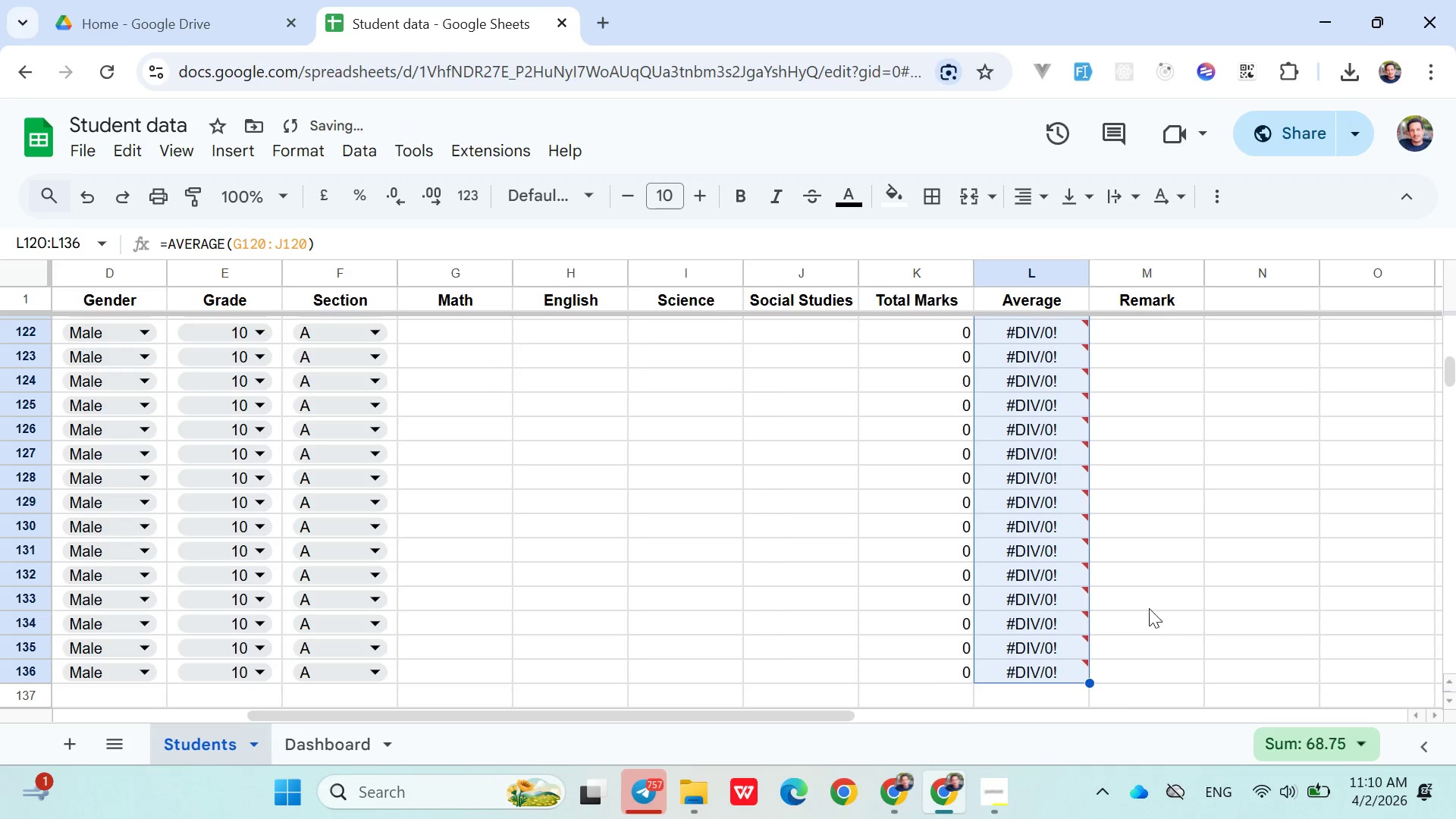 
left_click([1149, 606])
 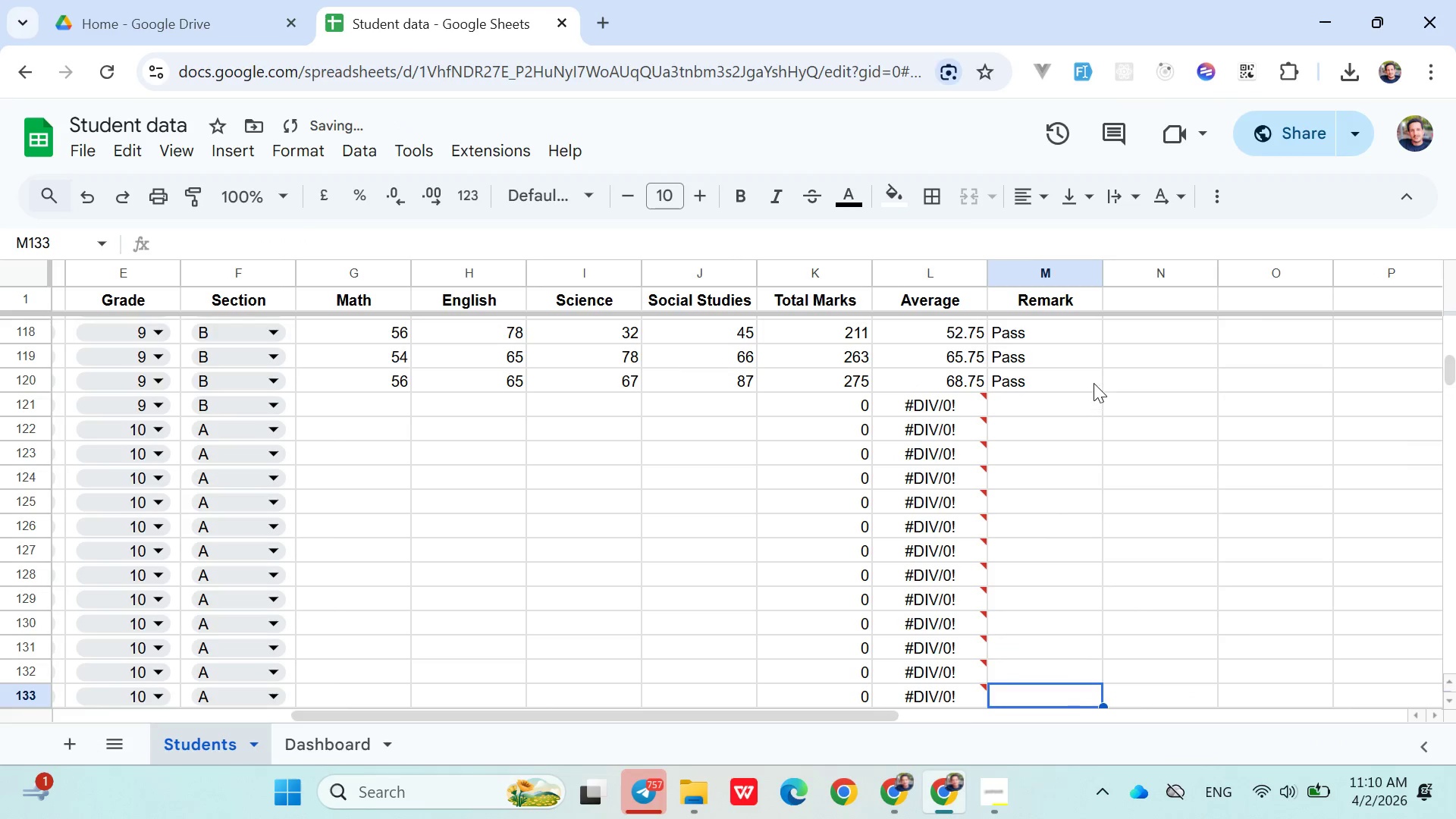 
left_click([1076, 381])
 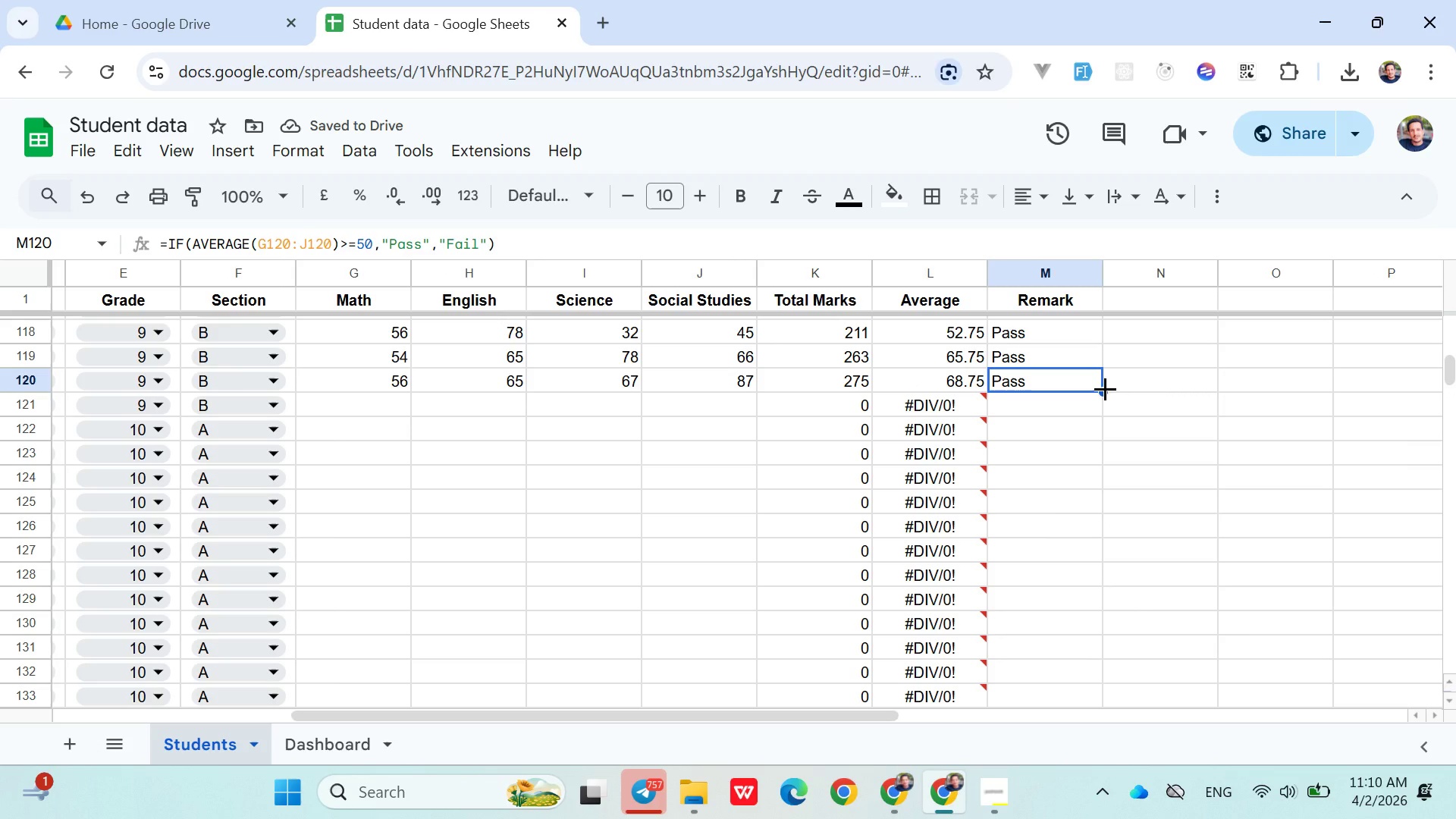 
left_click_drag(start_coordinate=[1105, 388], to_coordinate=[1038, 532])
 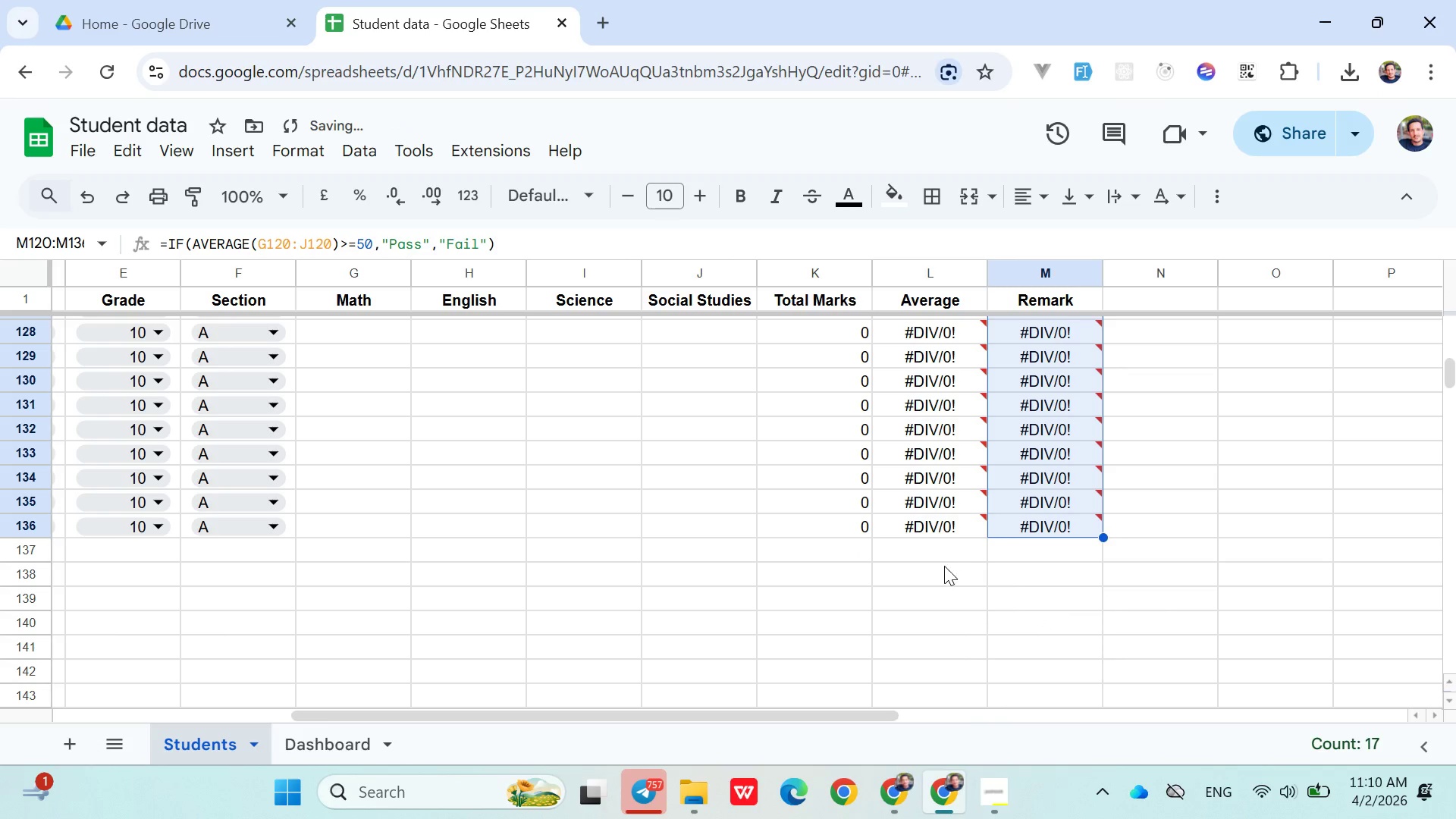 
left_click([943, 566])
 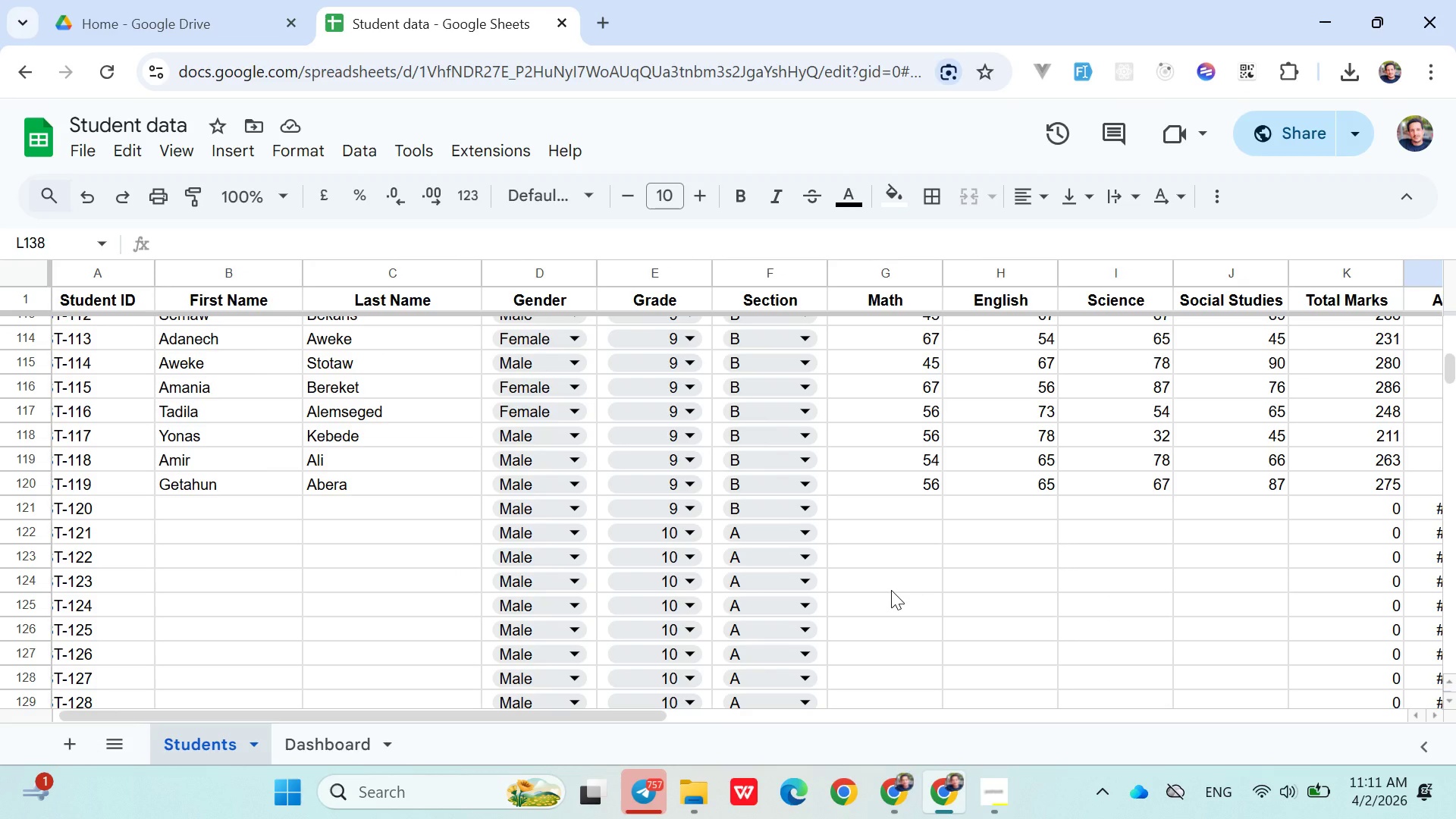 
wait(18.53)
 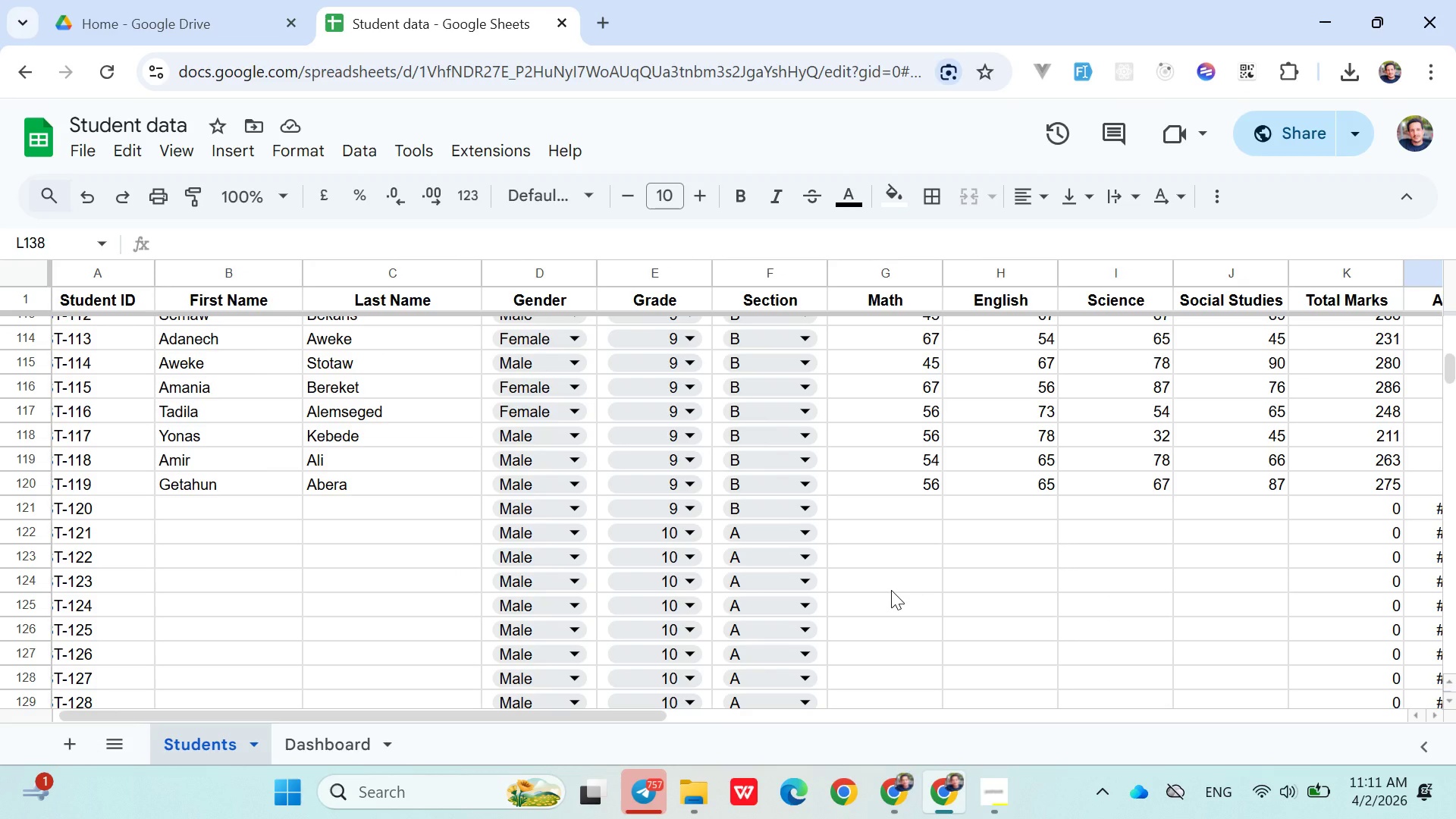 
left_click([219, 506])
 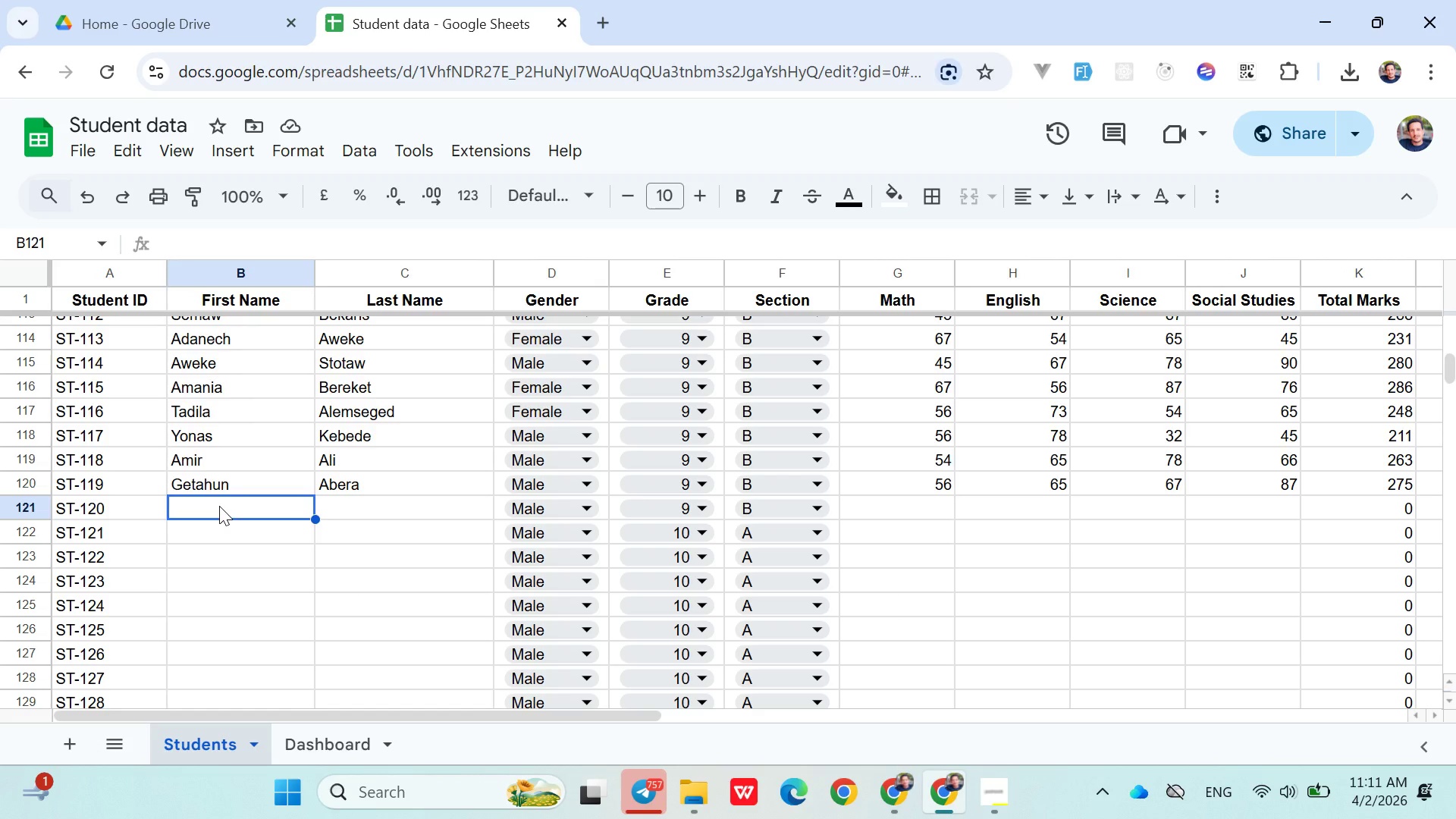 
type(Abel)
 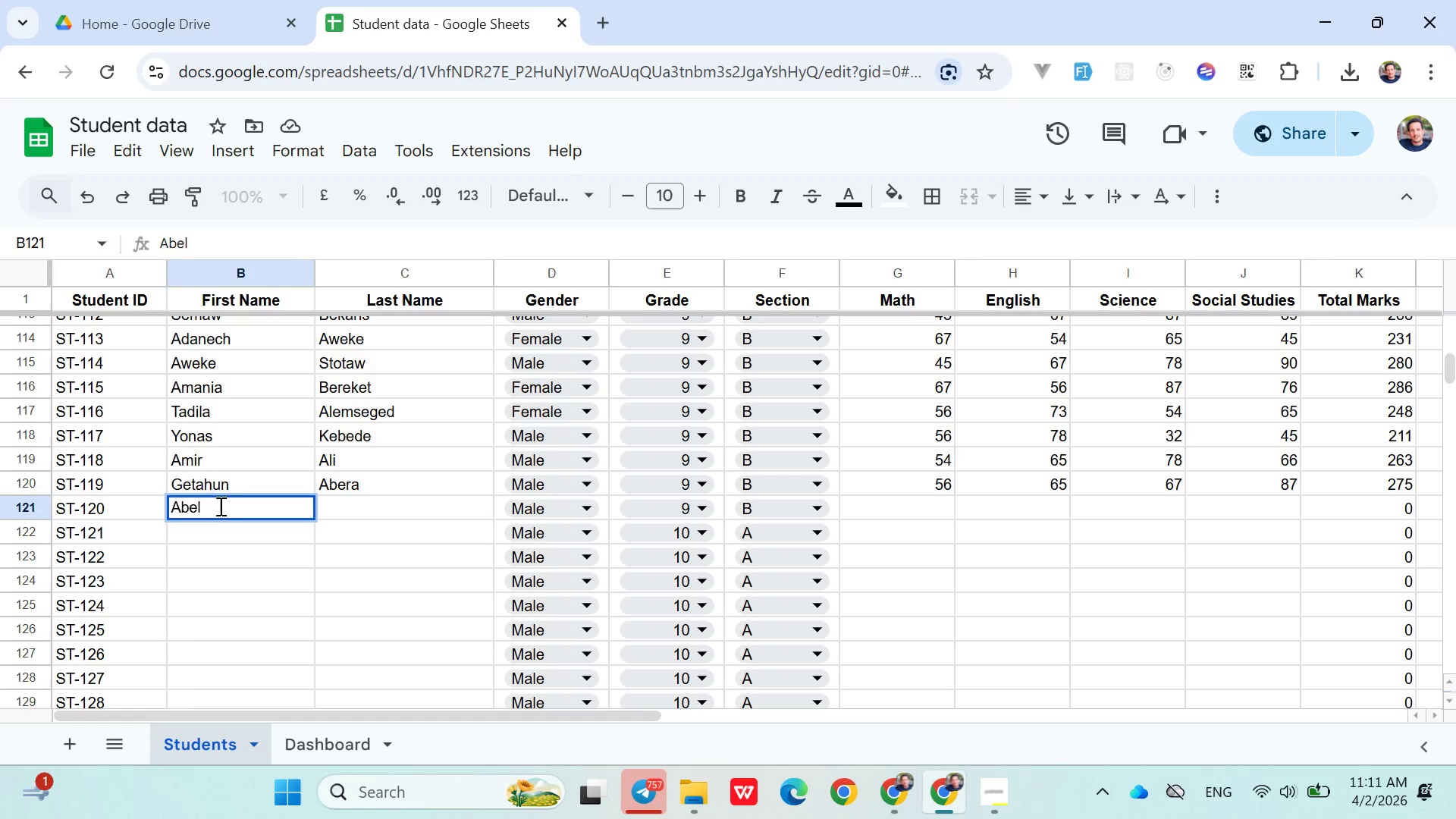 
key(ArrowRight)
 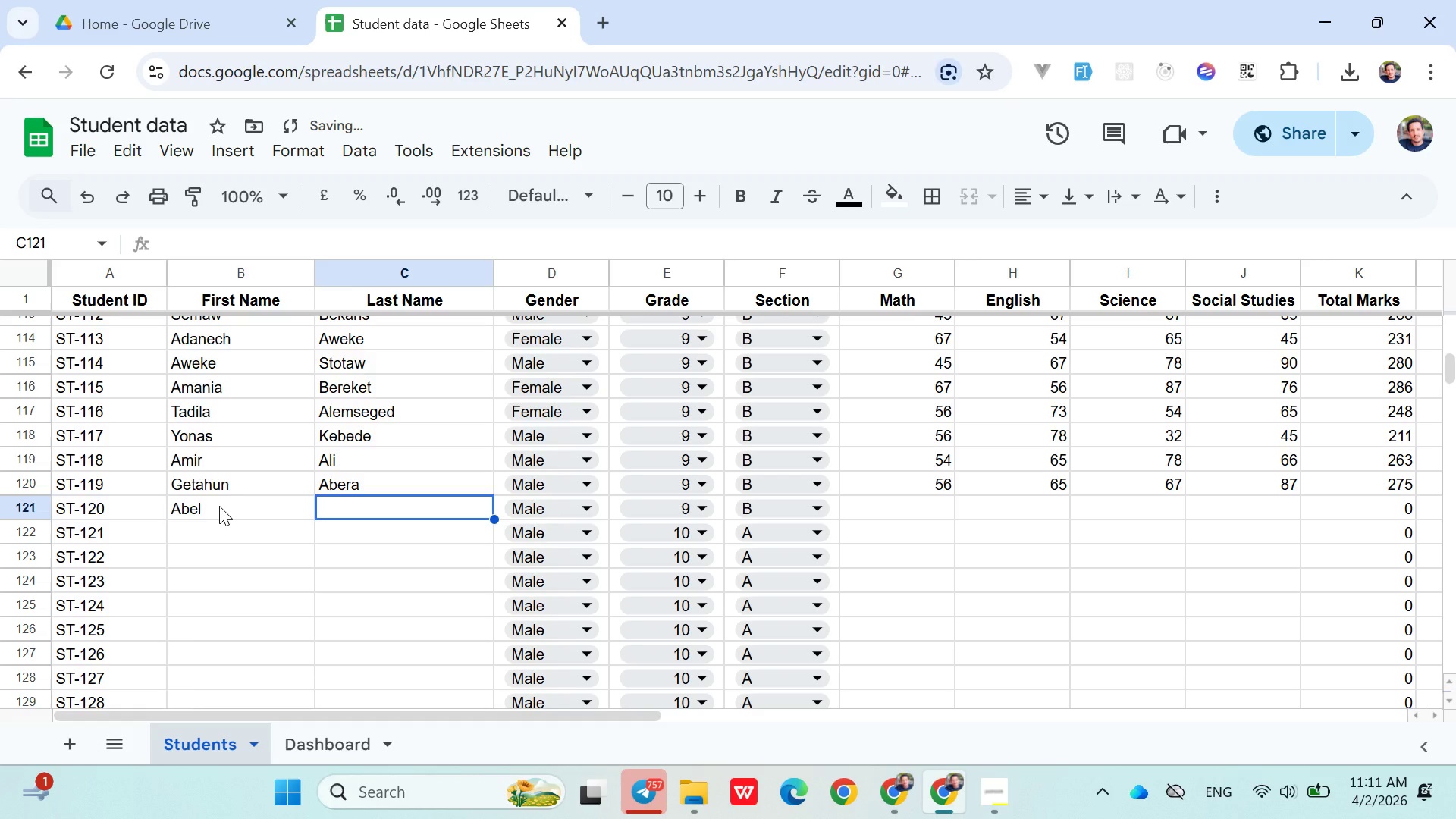 
hold_key(key=ShiftLeft, duration=1.52)
 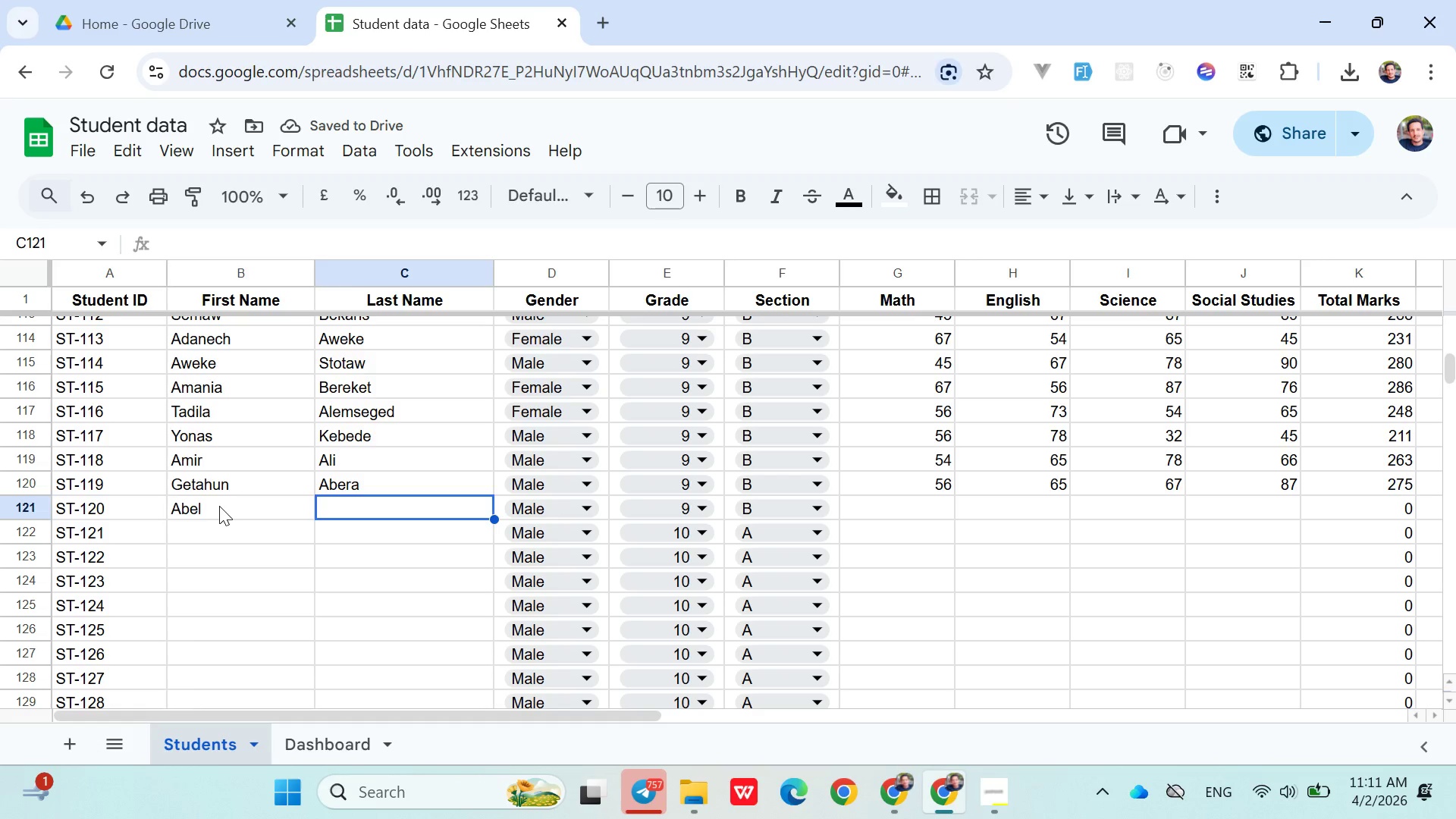 
hold_key(key=ShiftLeft, duration=1.5)
 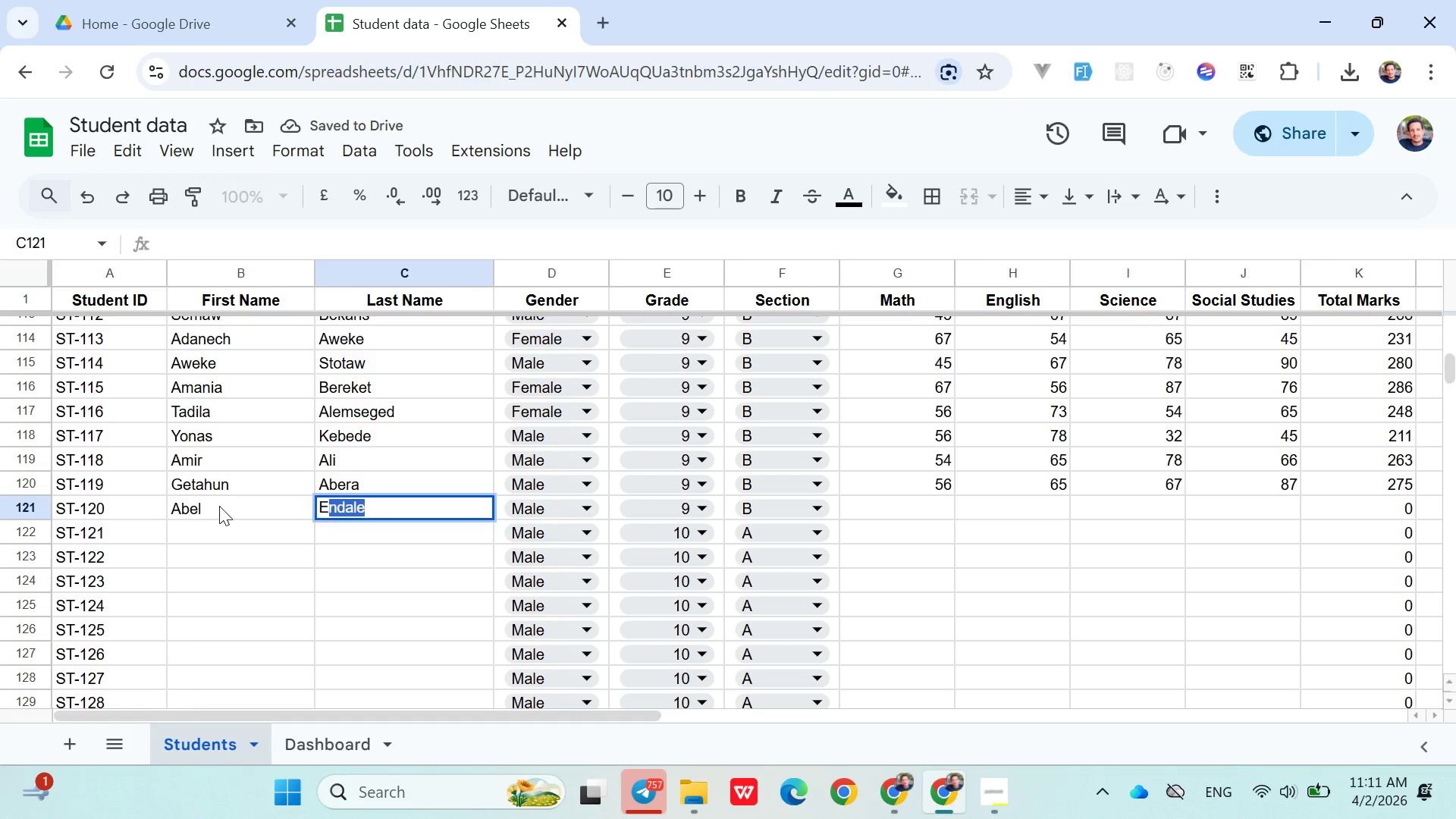 
type(Ermias)
 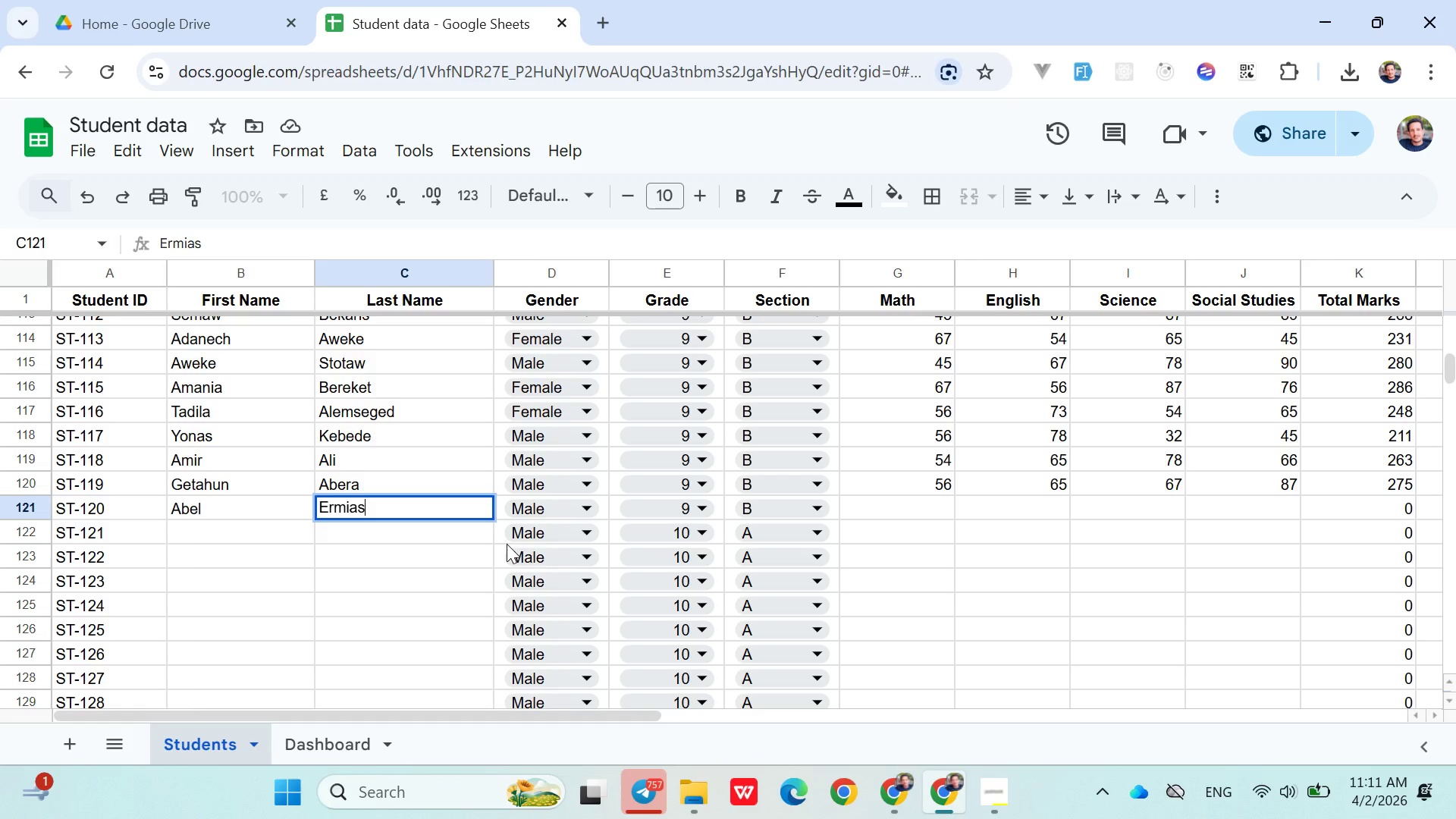 
left_click([915, 503])
 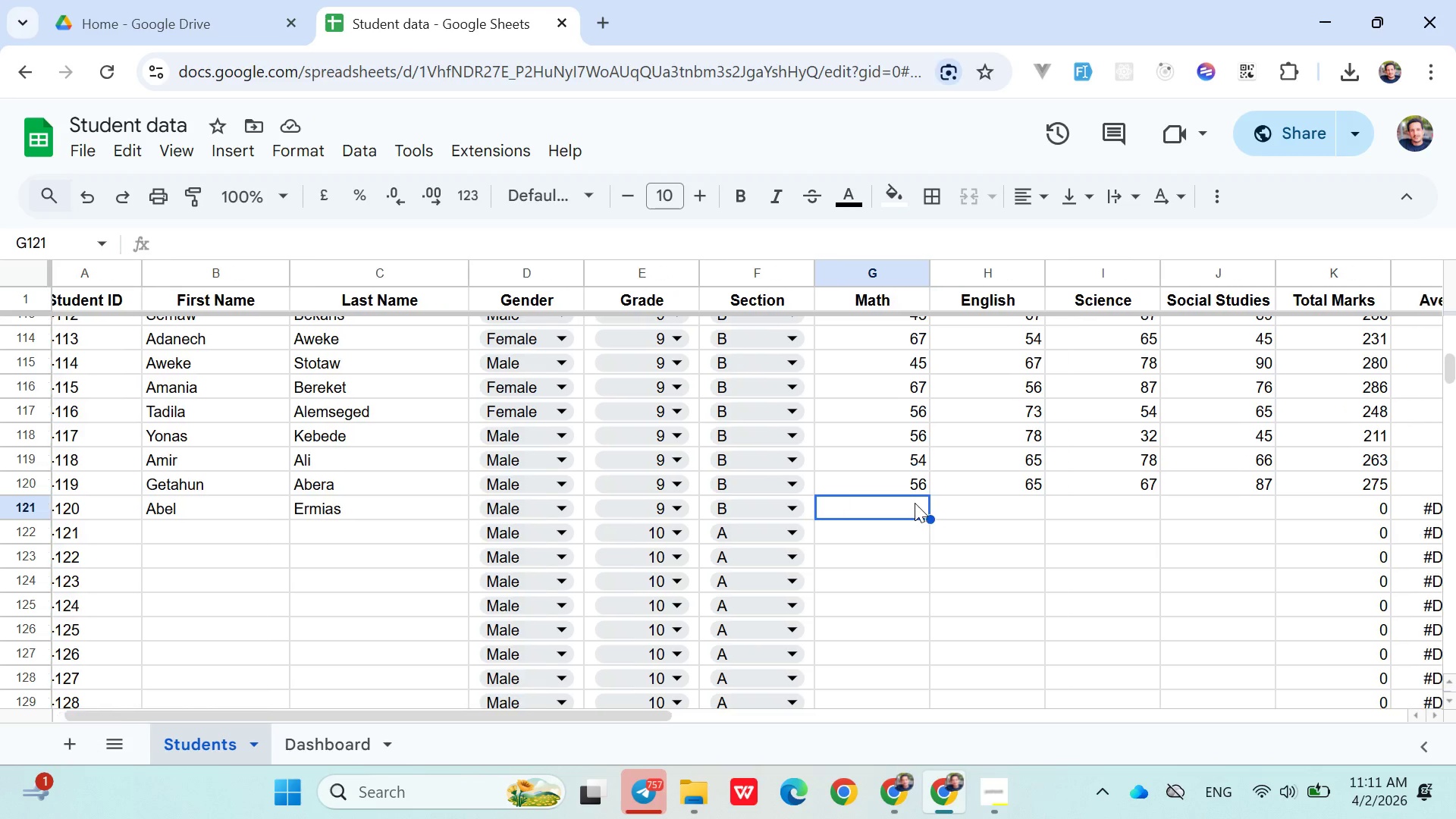 
wait(7.88)
 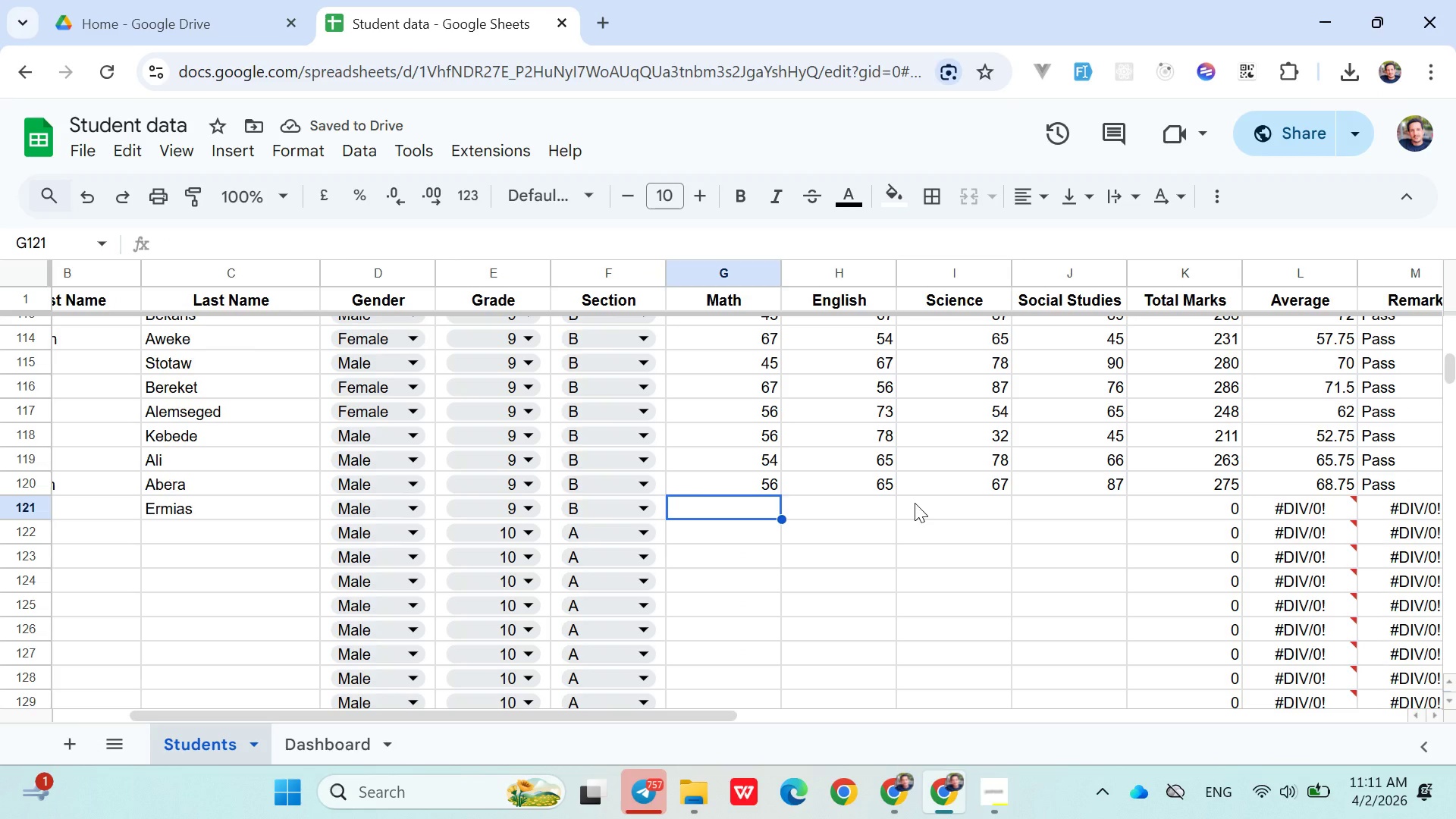 
type(56)
 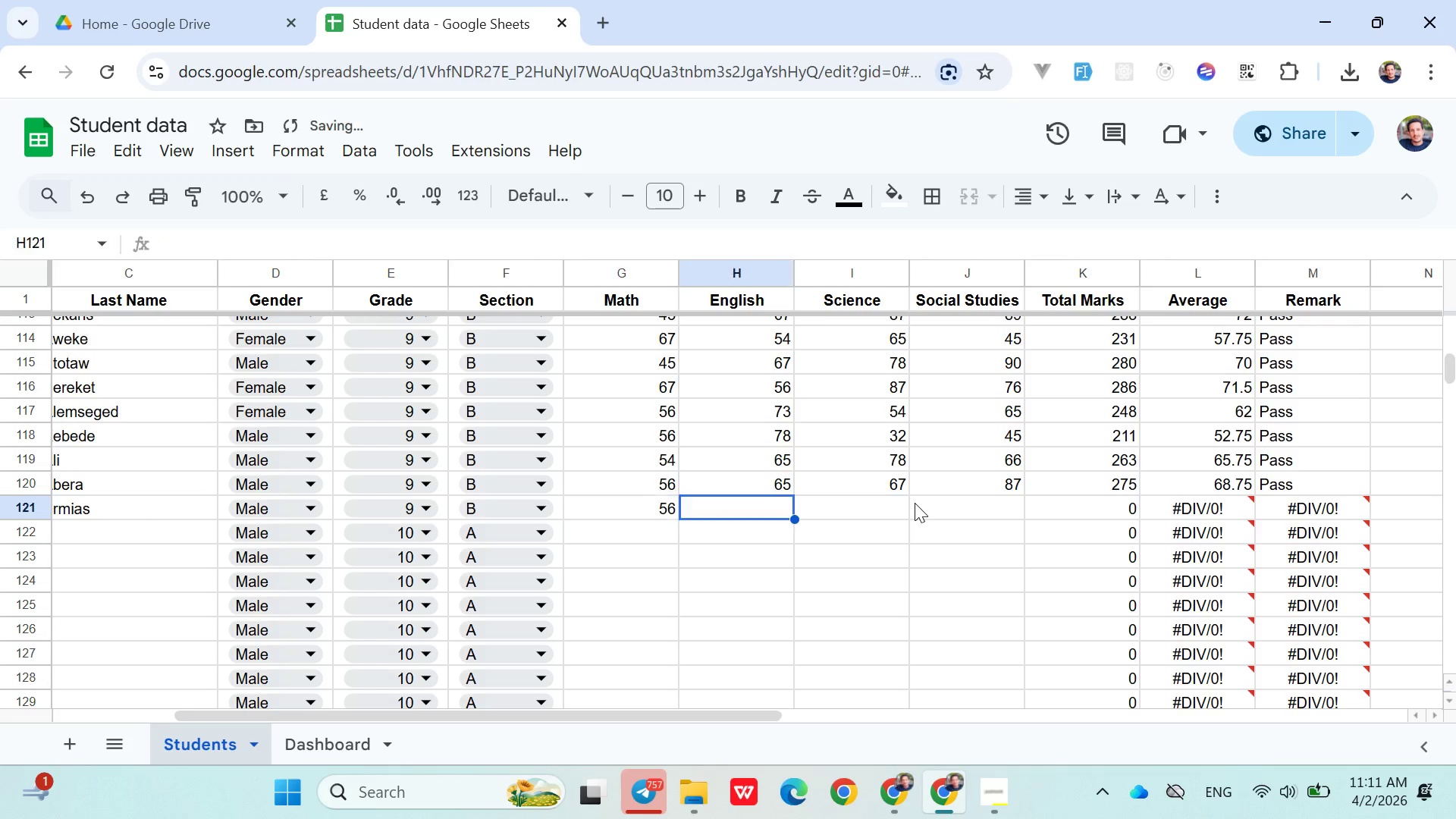 
key(ArrowRight)
 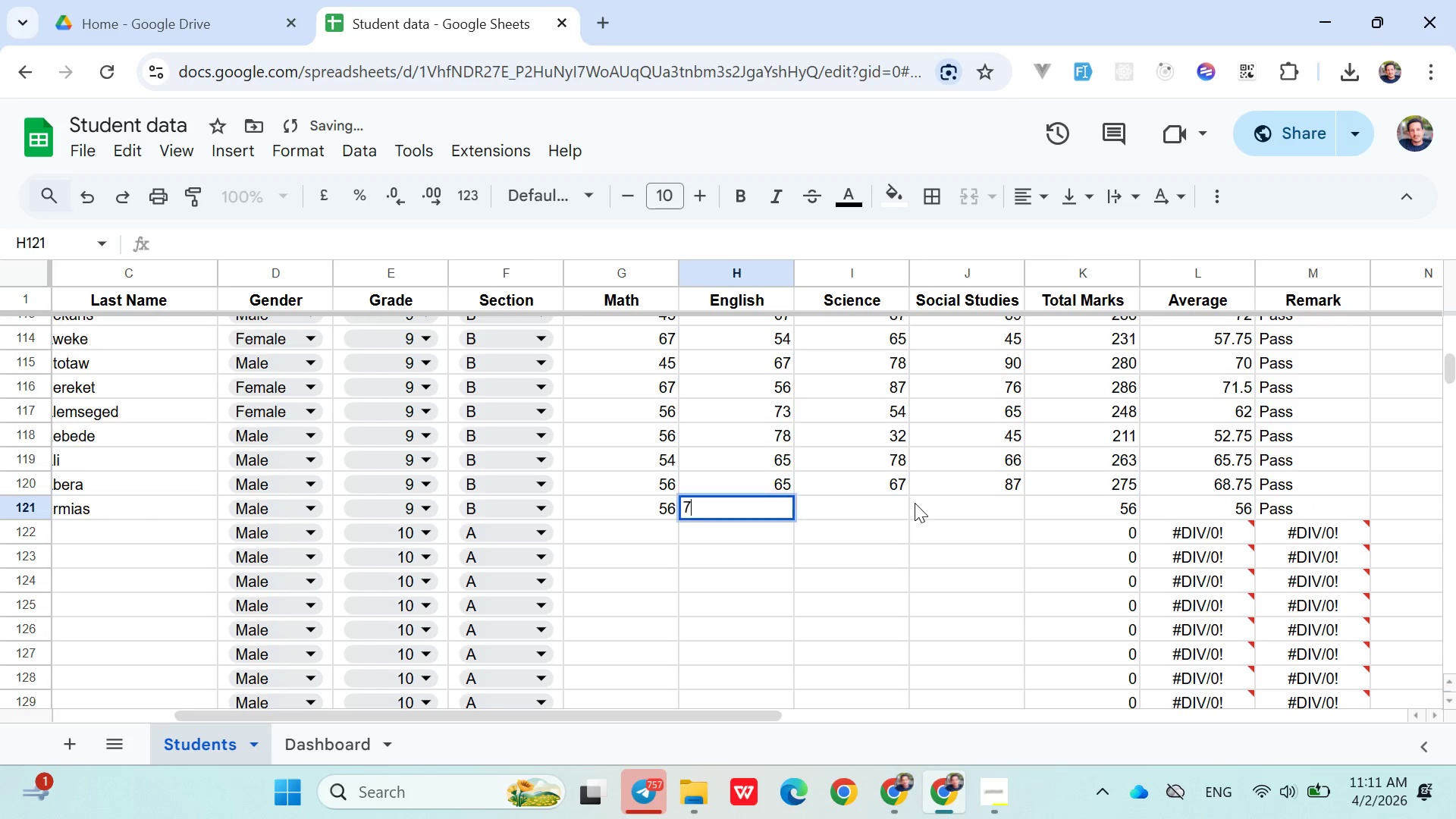 
type(78)
 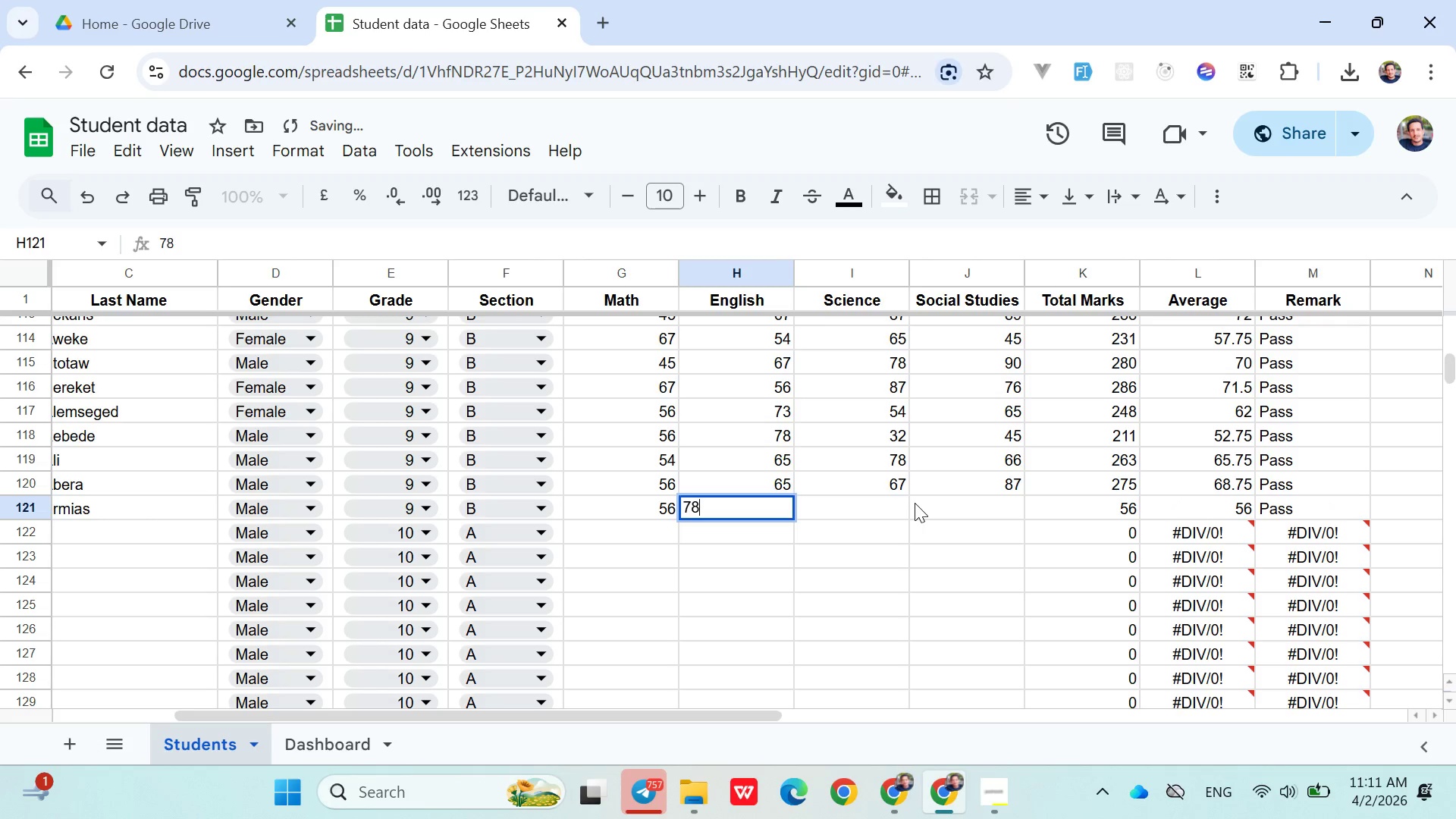 
key(ArrowRight)
 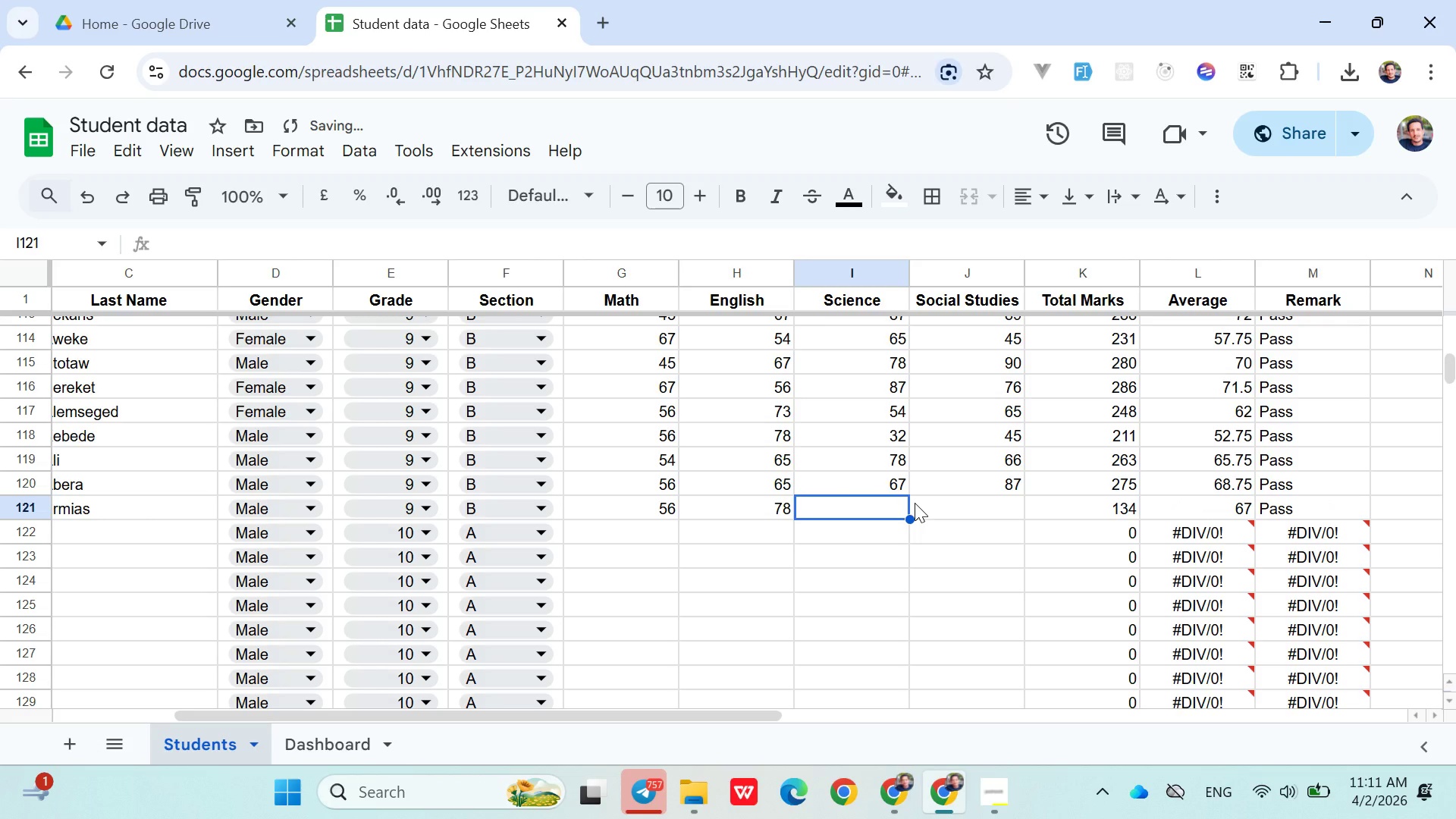 
type(43)
 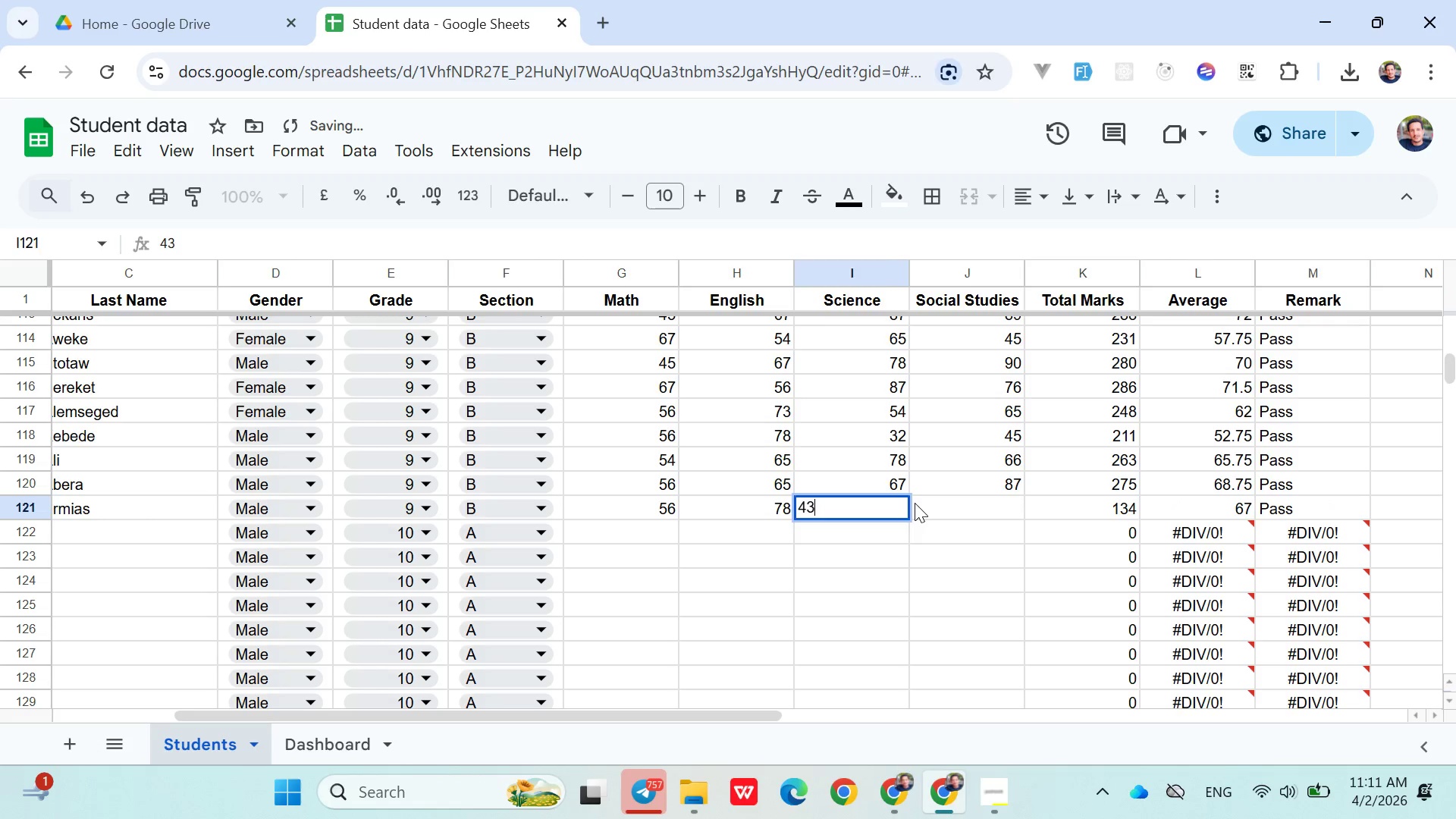 
key(ArrowRight)
 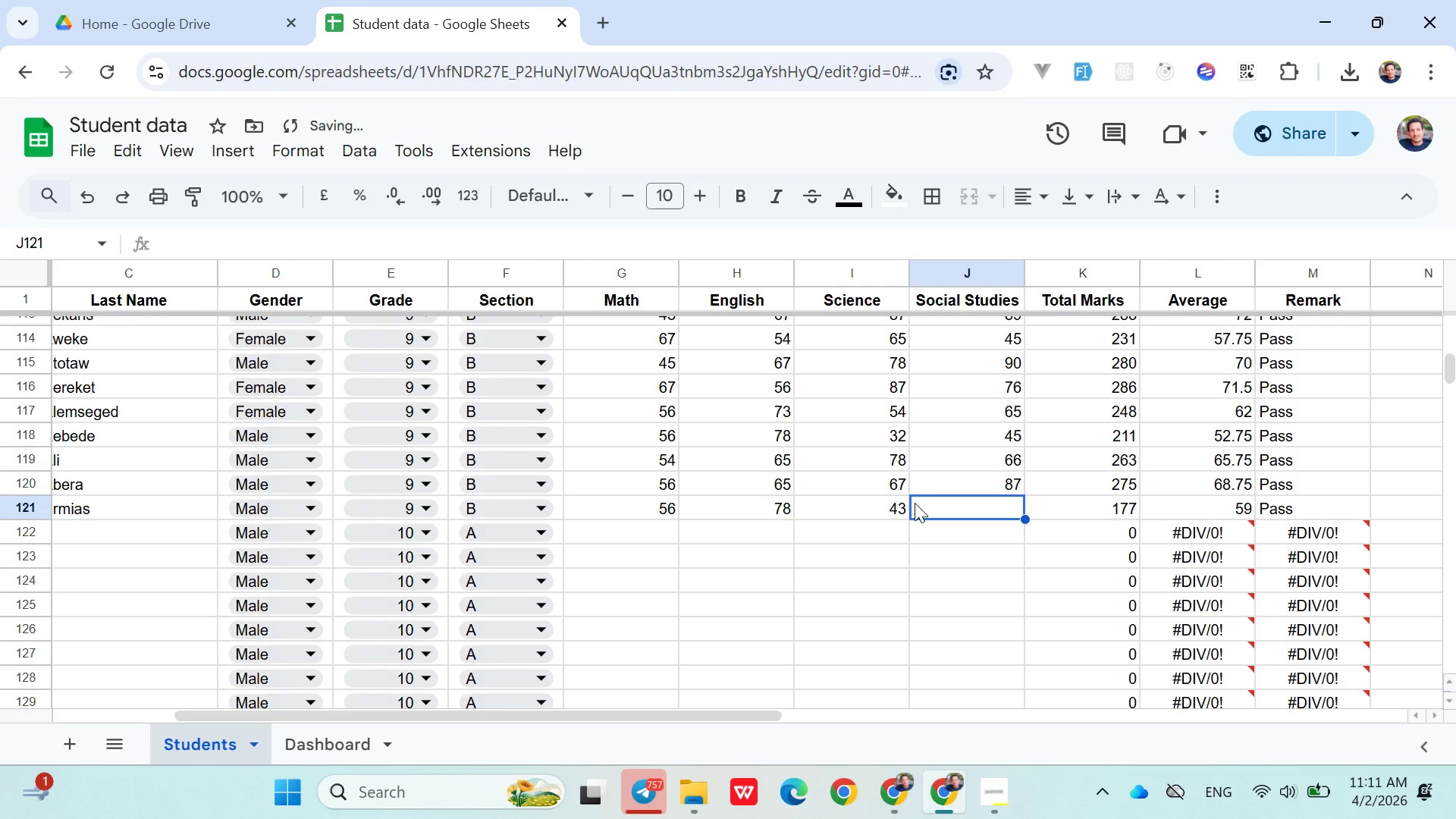 
type(78)
 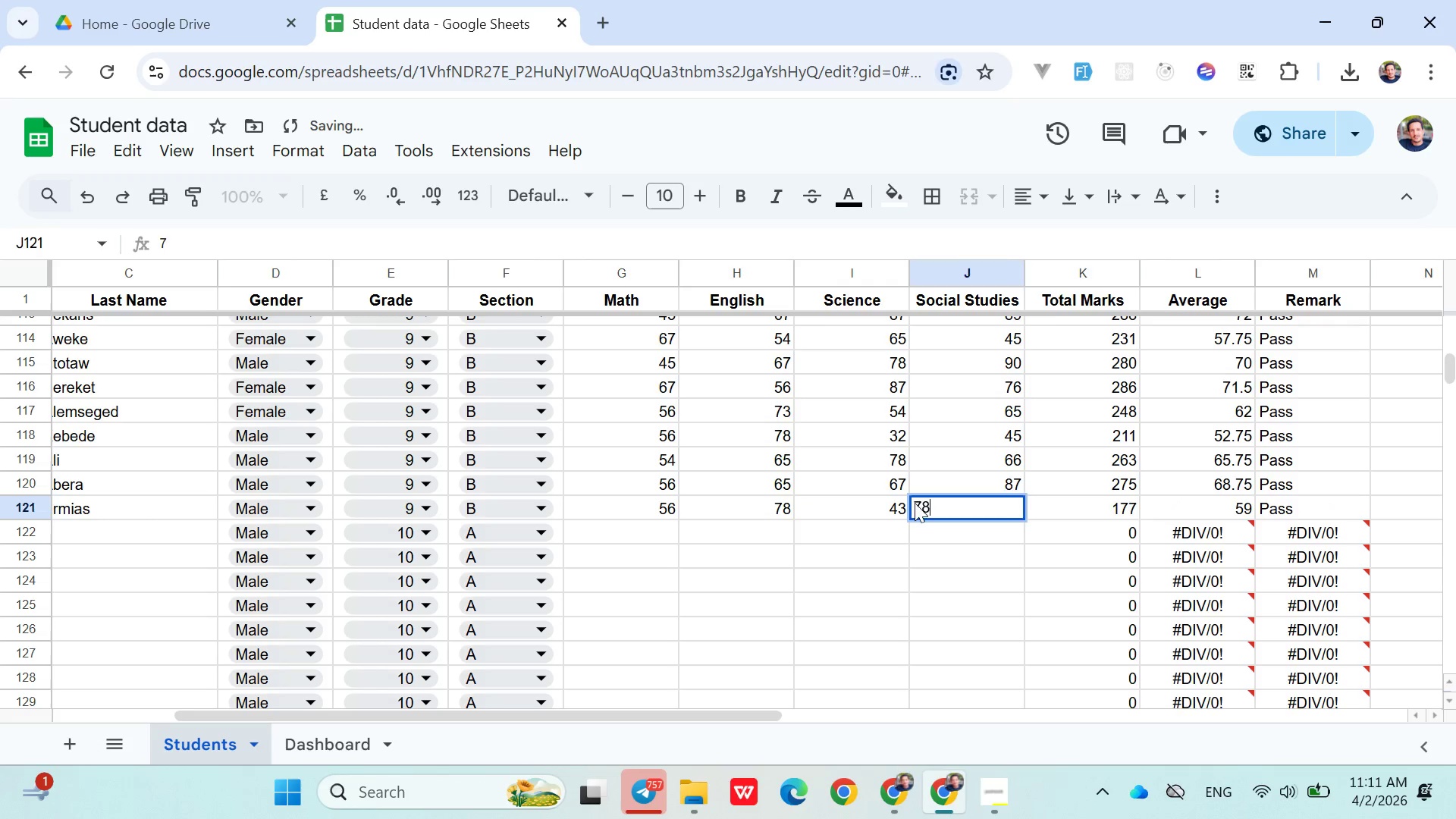 
key(ArrowRight)
 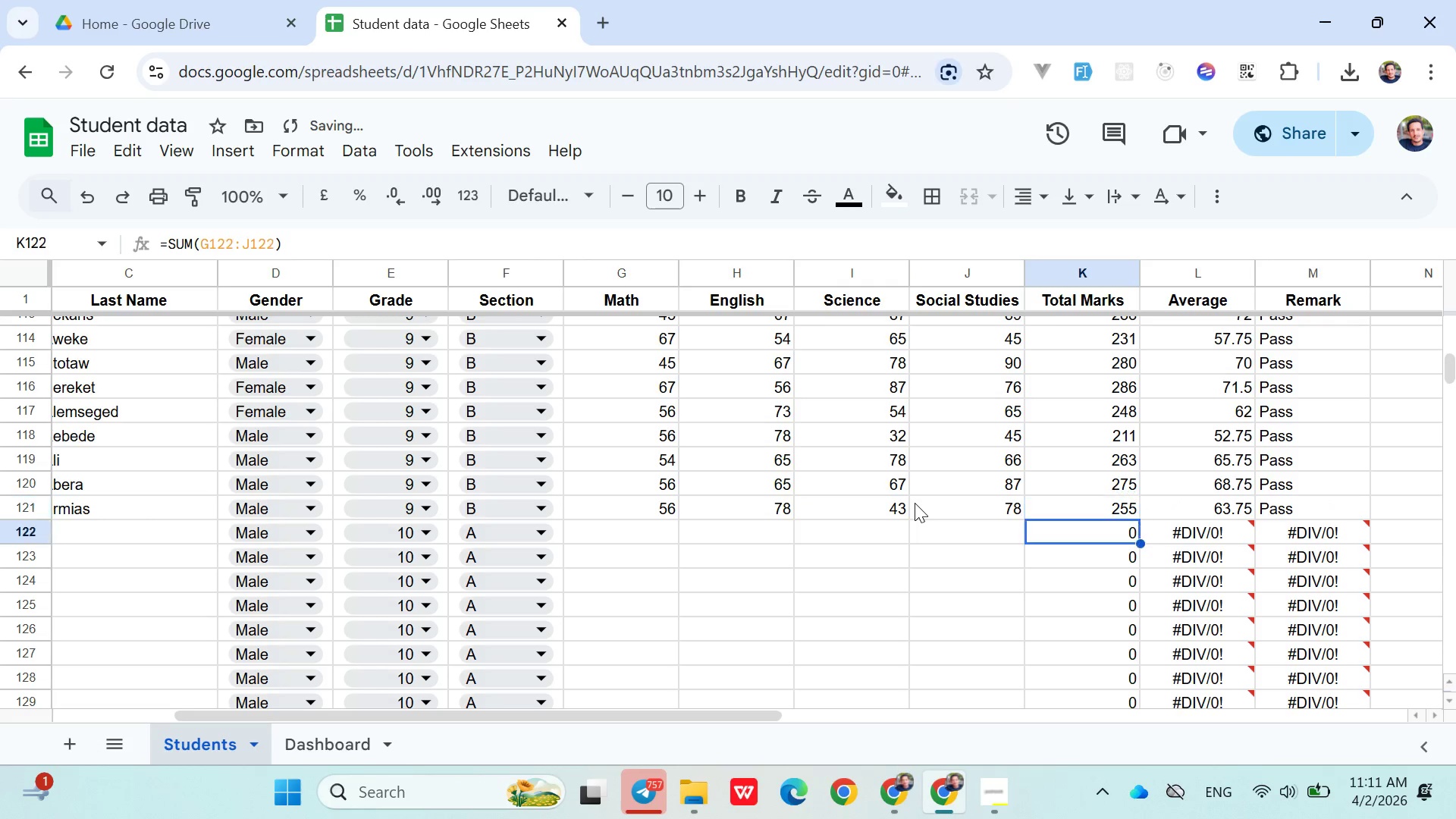 
key(ArrowDown)
 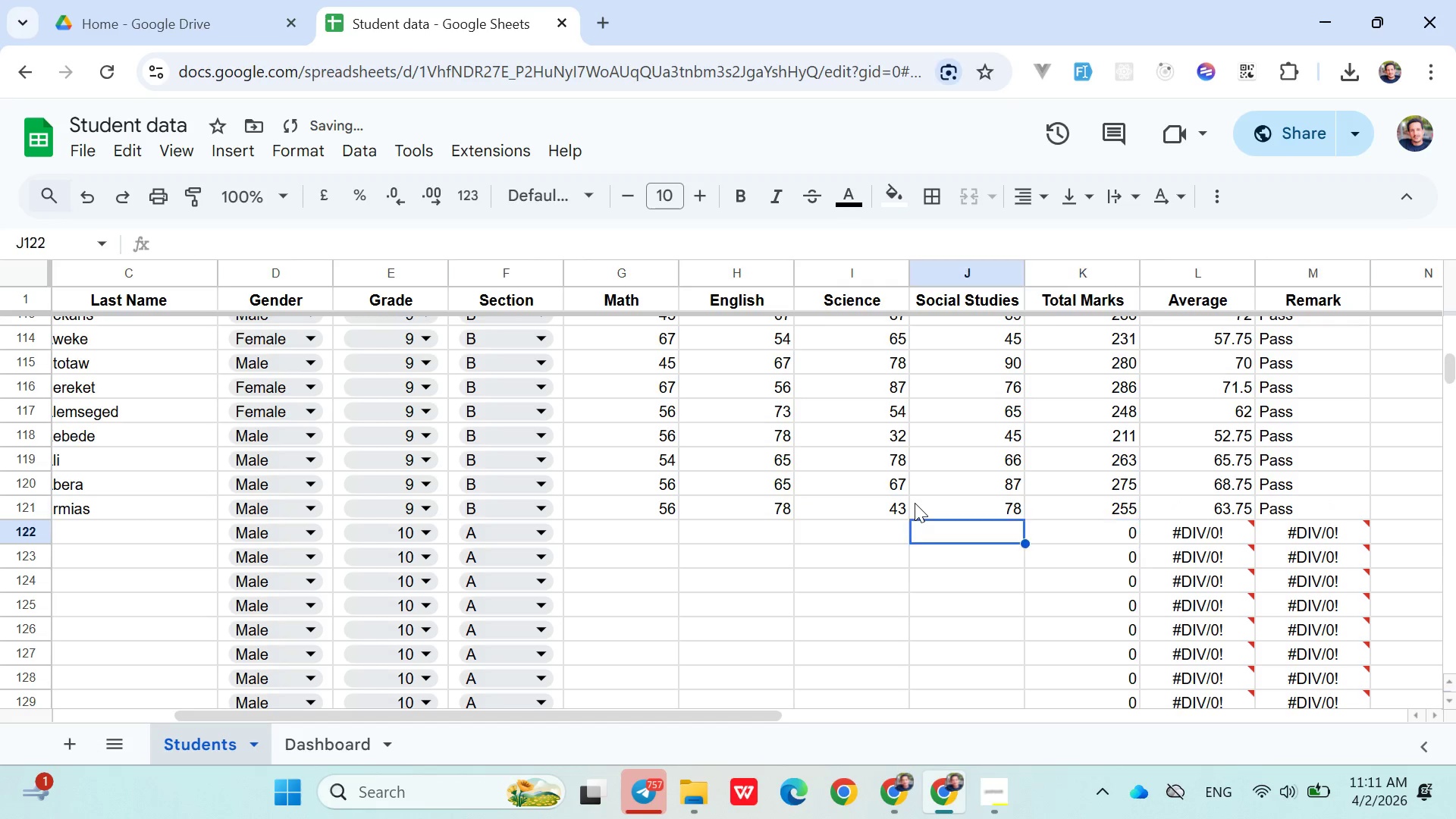 
hold_key(key=ArrowLeft, duration=0.88)
 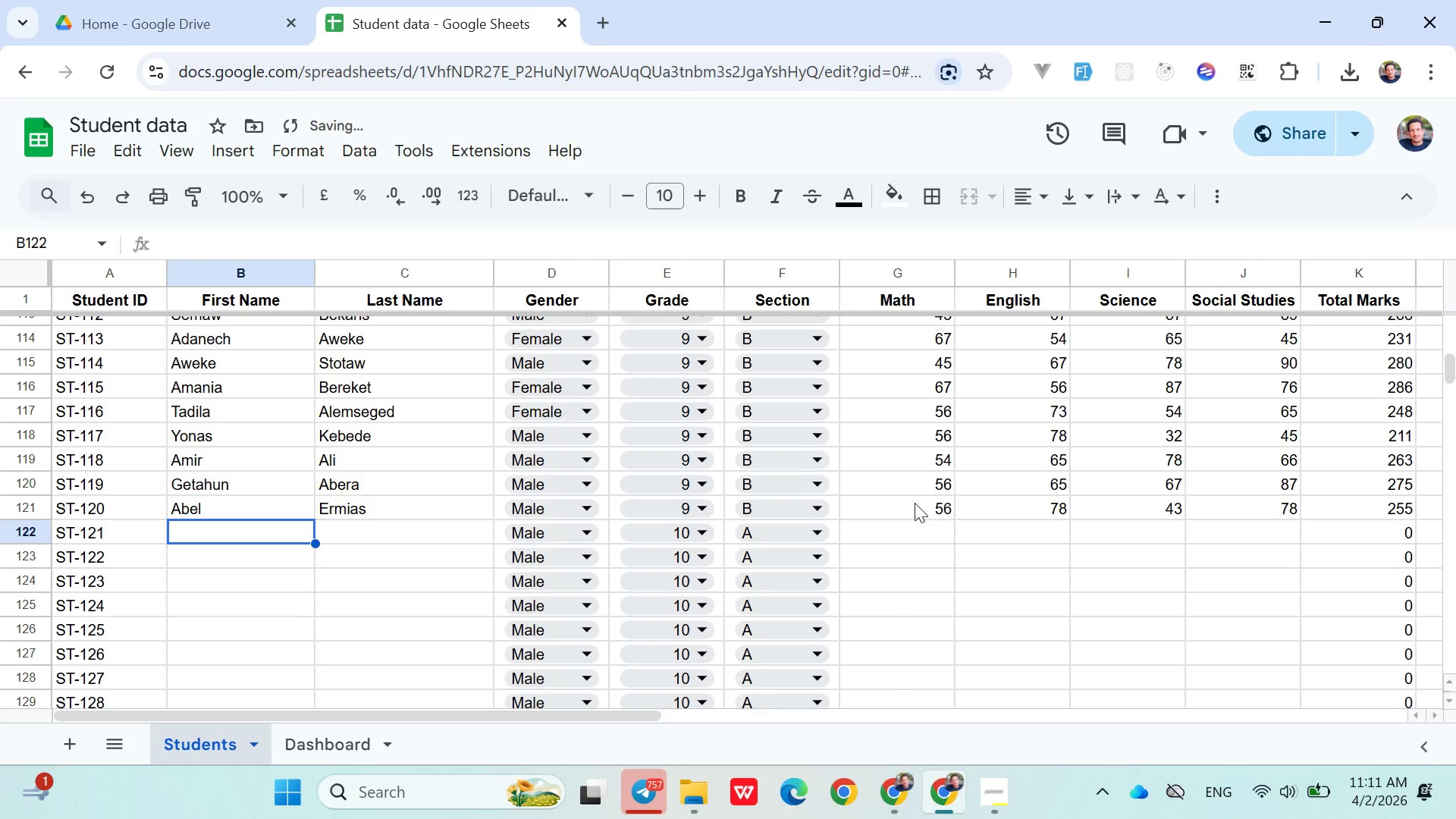 
key(ArrowRight)
 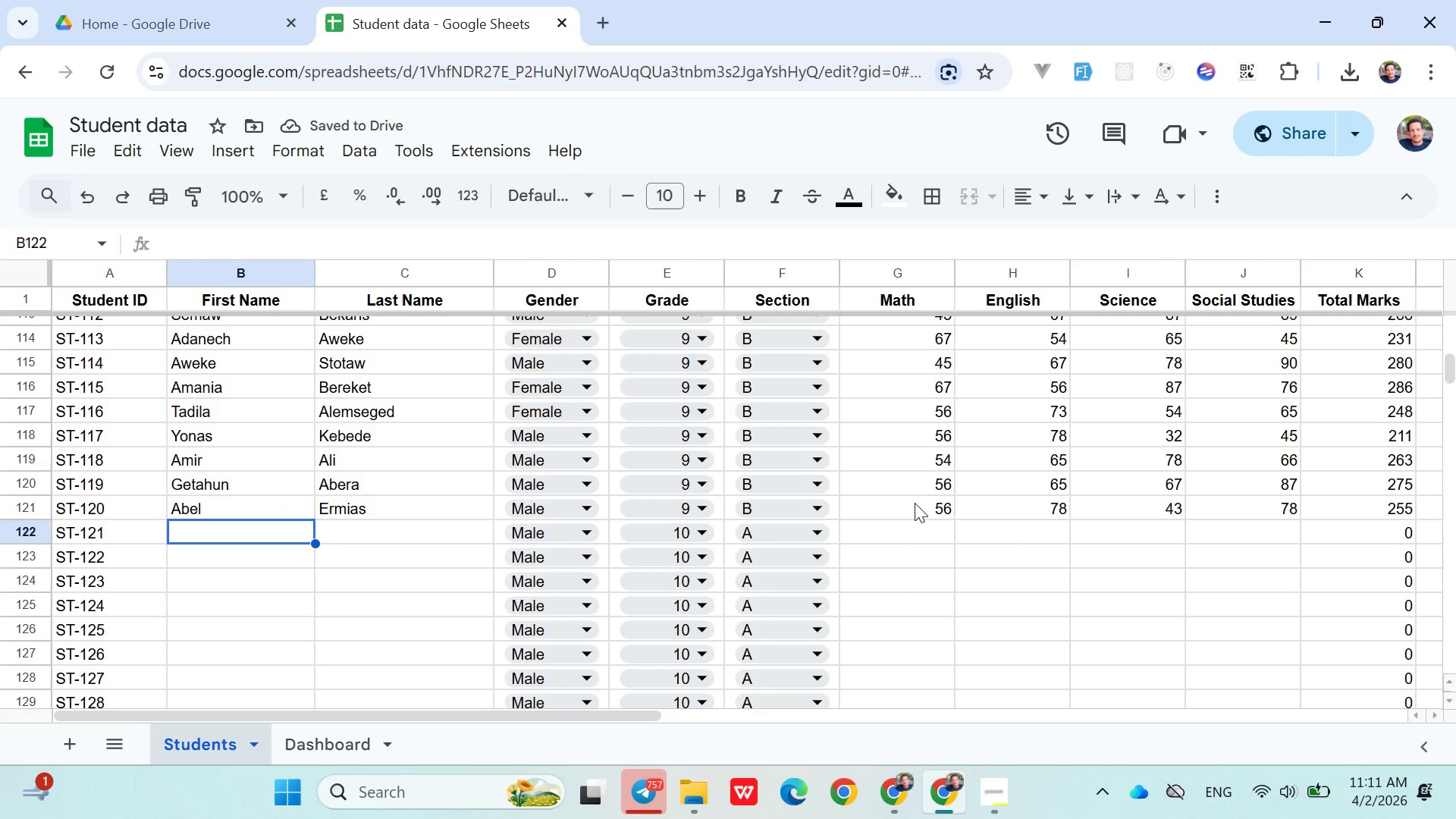 
hold_key(key=ShiftLeft, duration=1.51)
 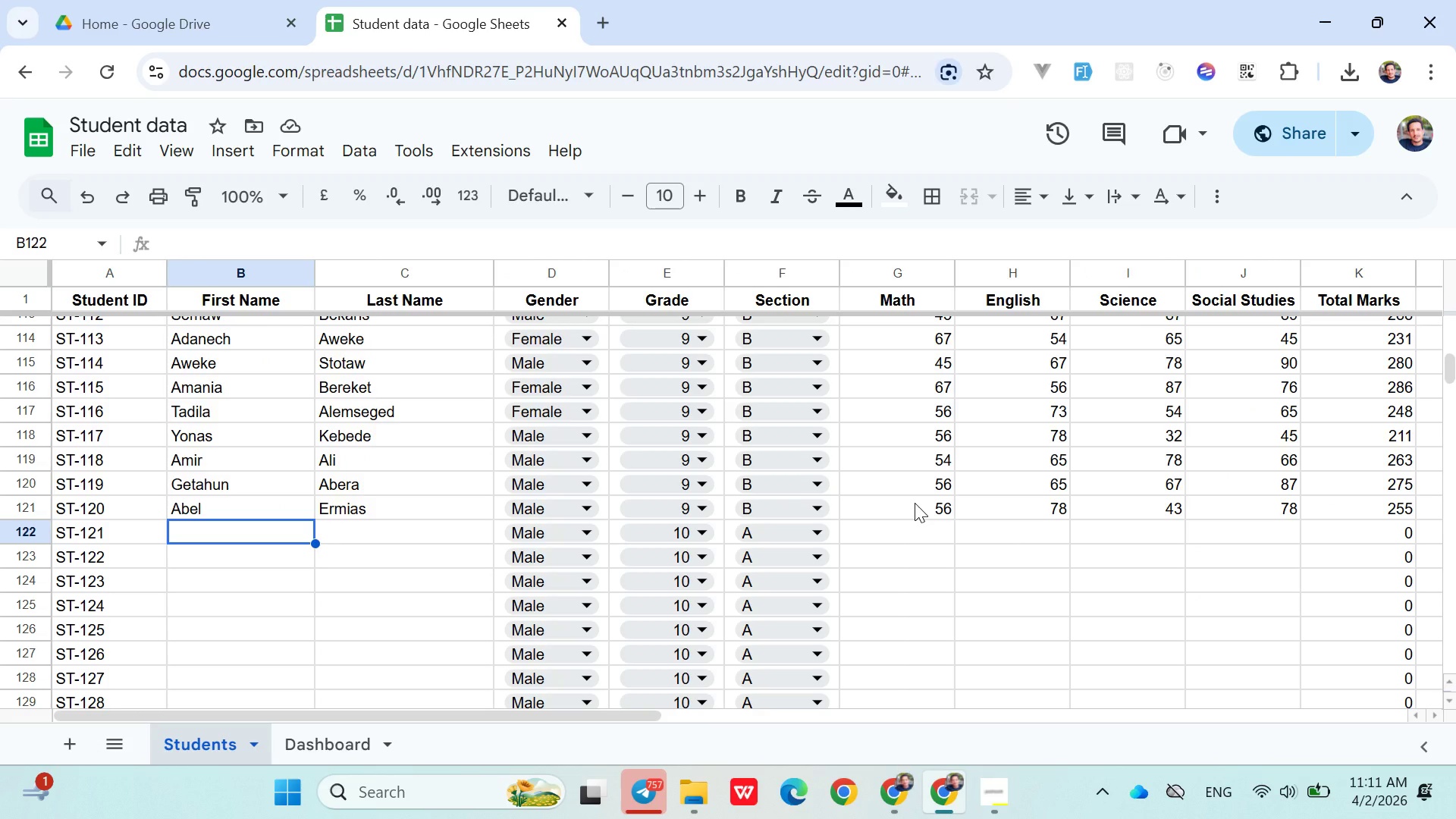 
type(A)
key(Backspace)
type(Robel)
 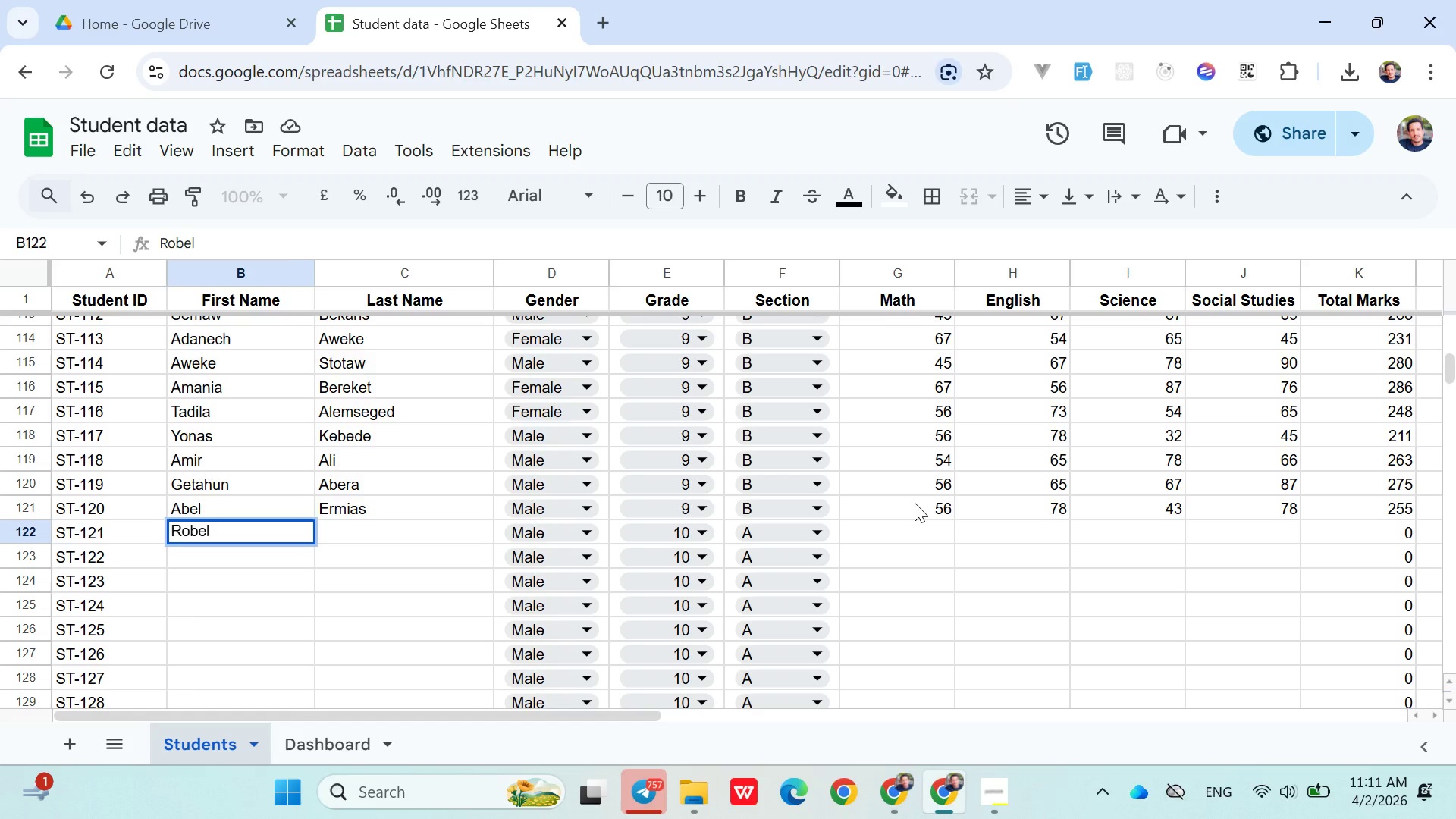 
 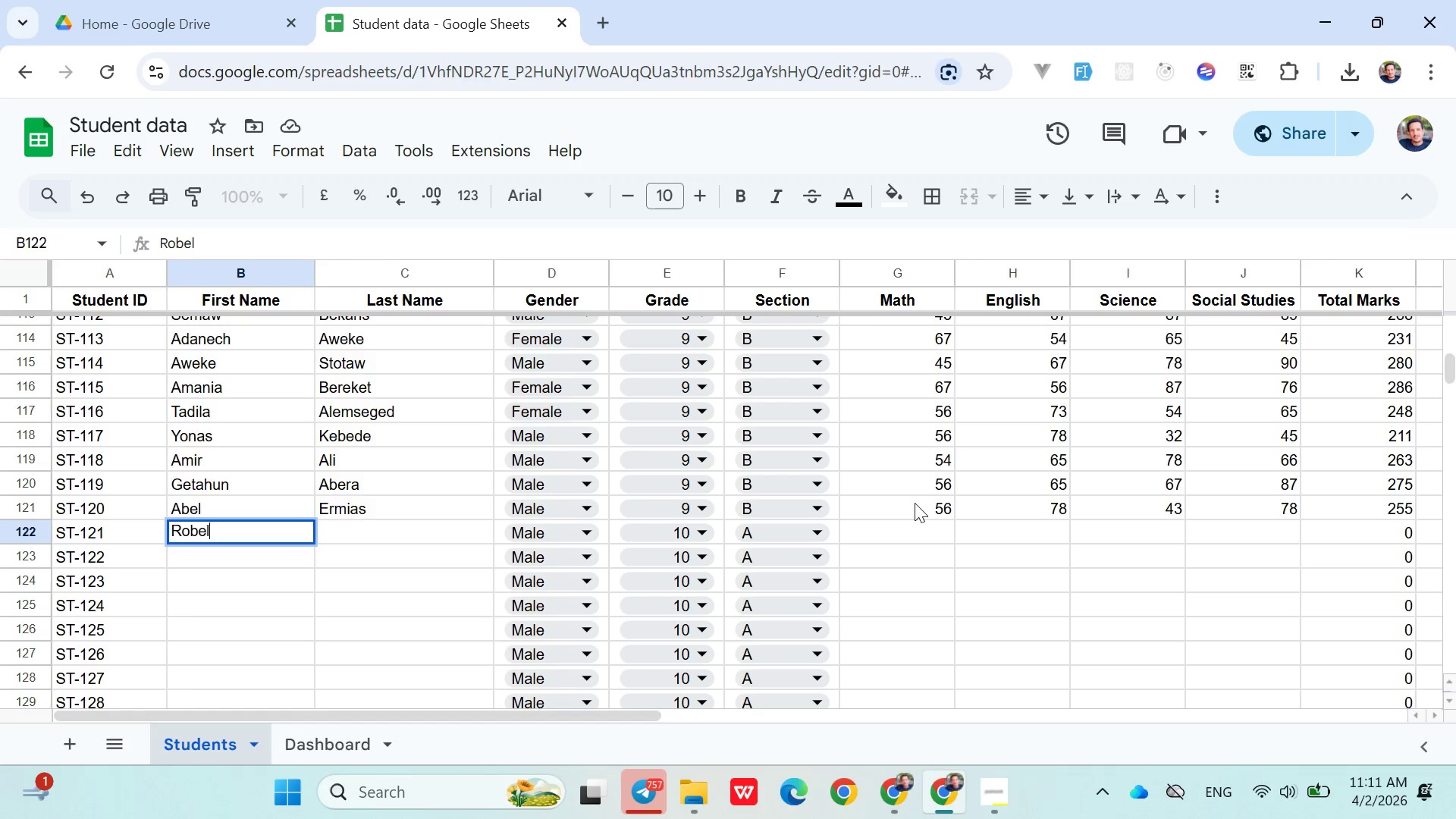 
key(ArrowRight)
 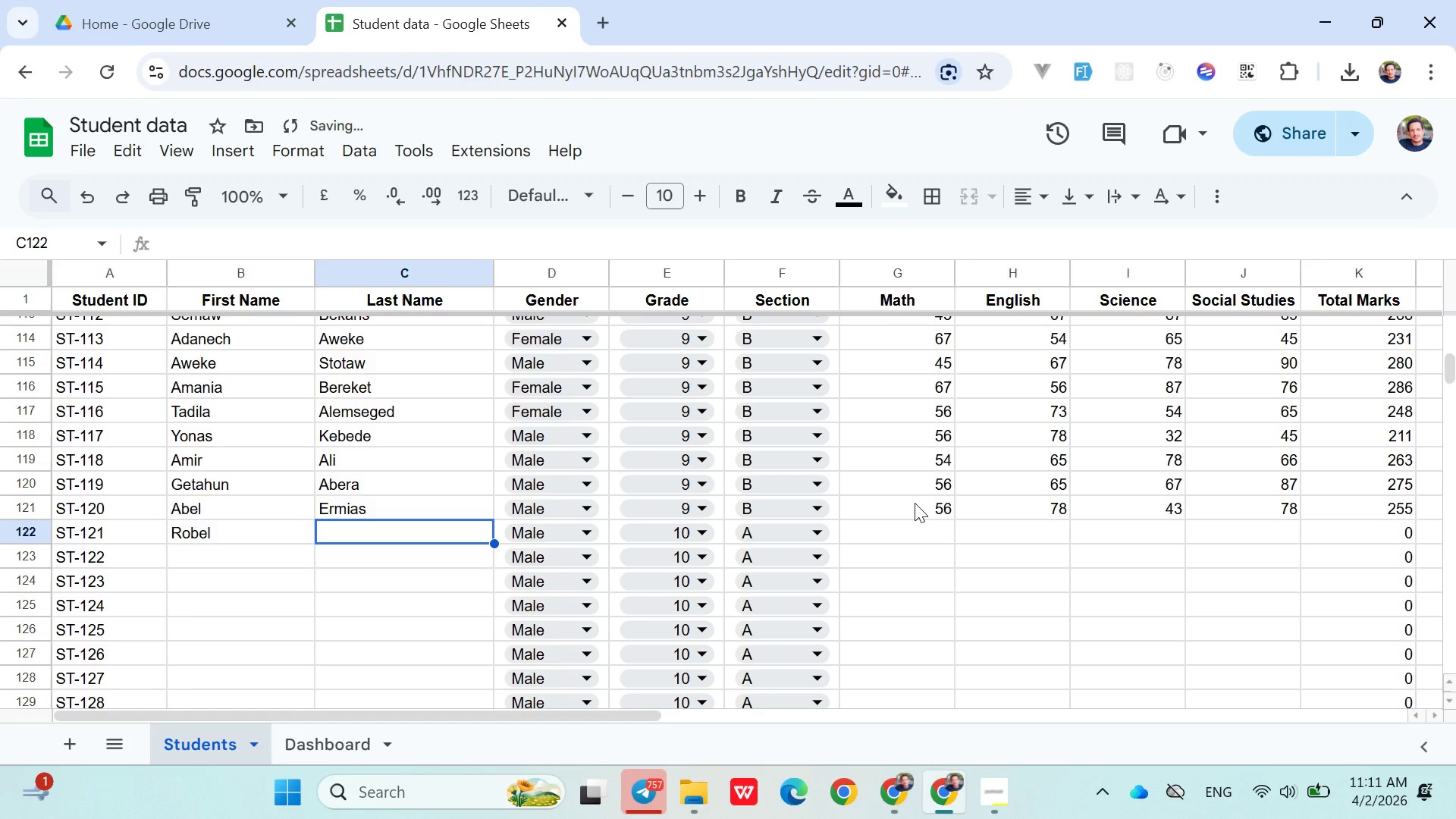 
type(Abayneh)
 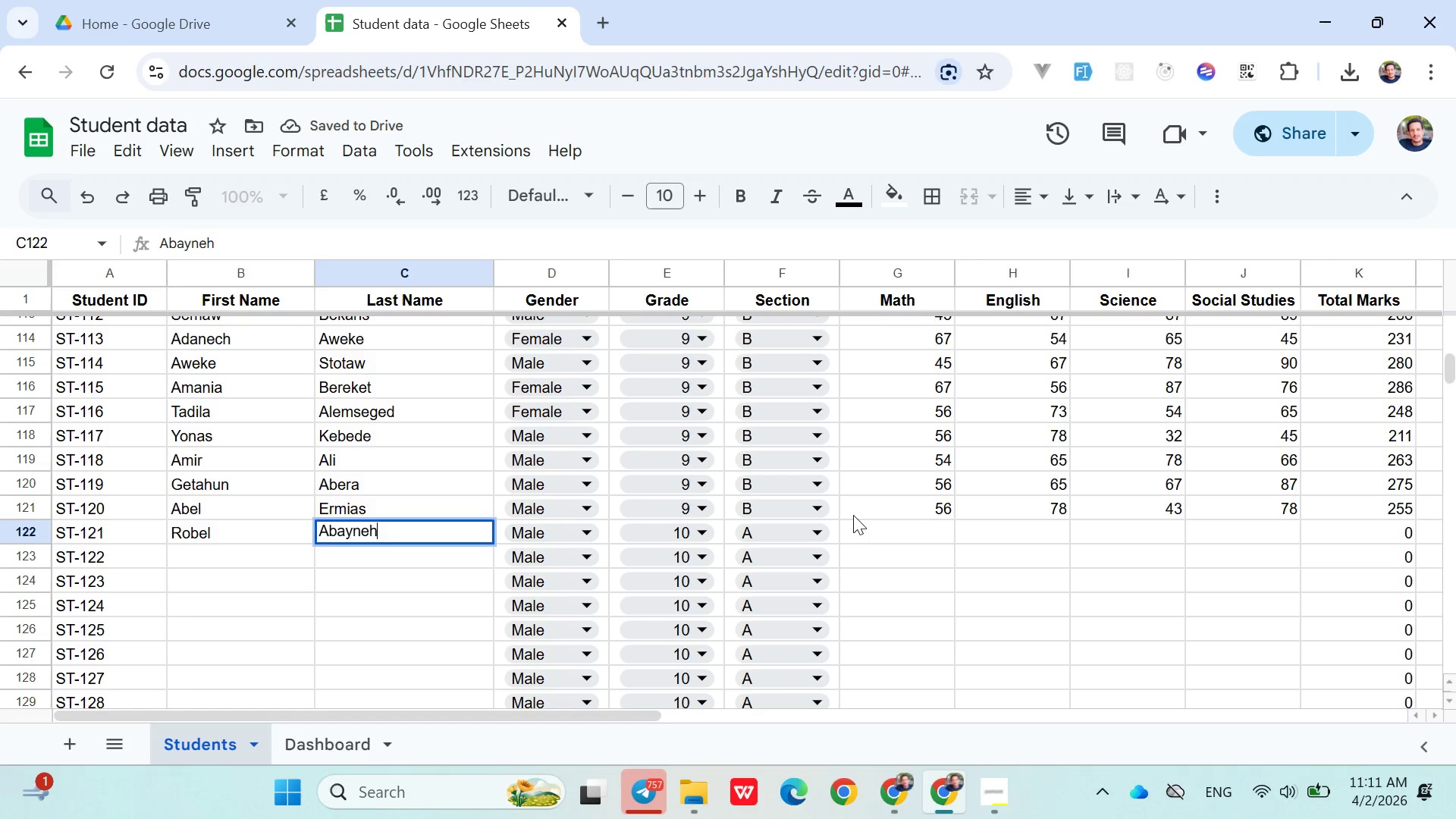 
left_click([885, 530])
 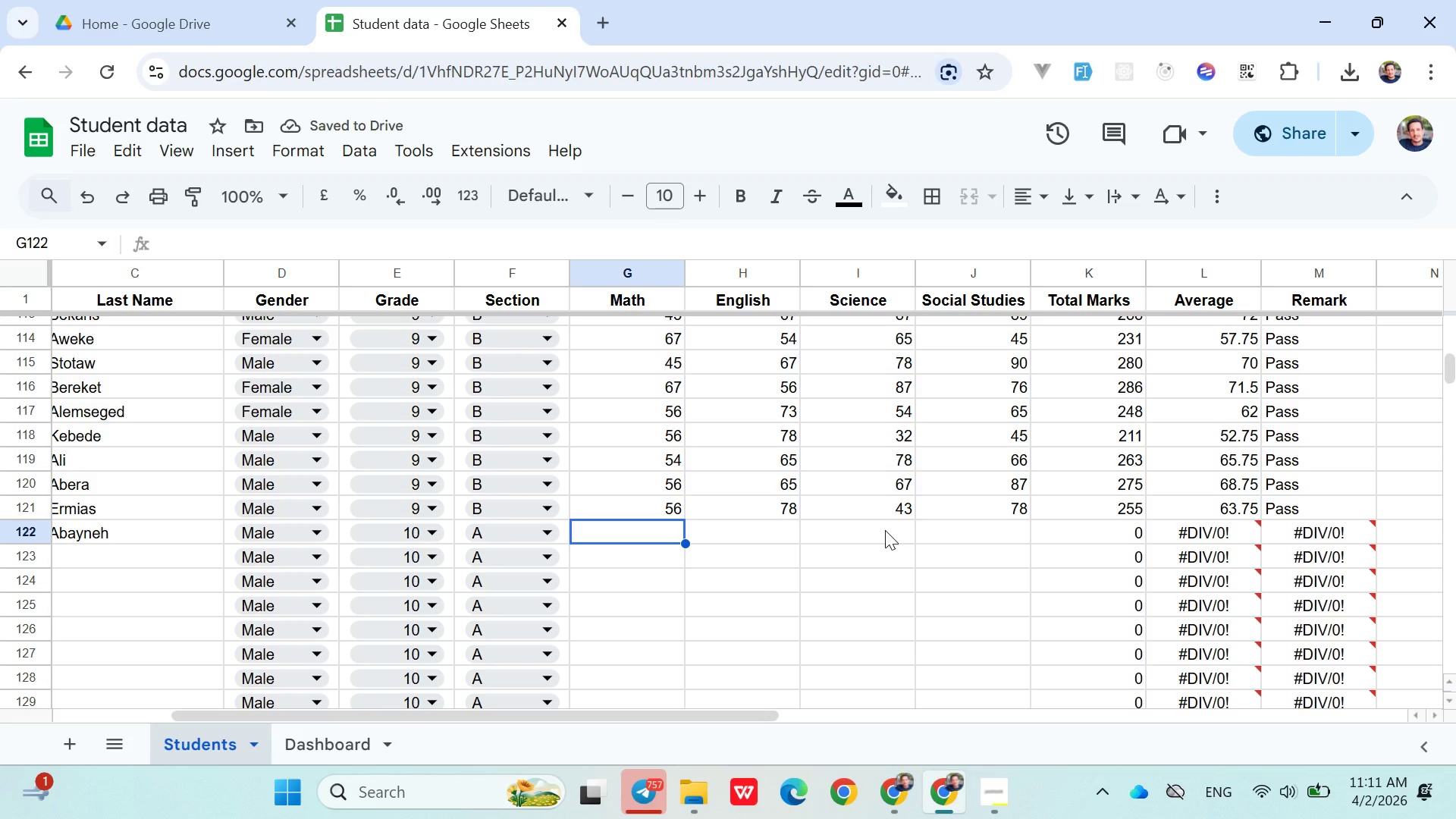 
wait(5.66)
 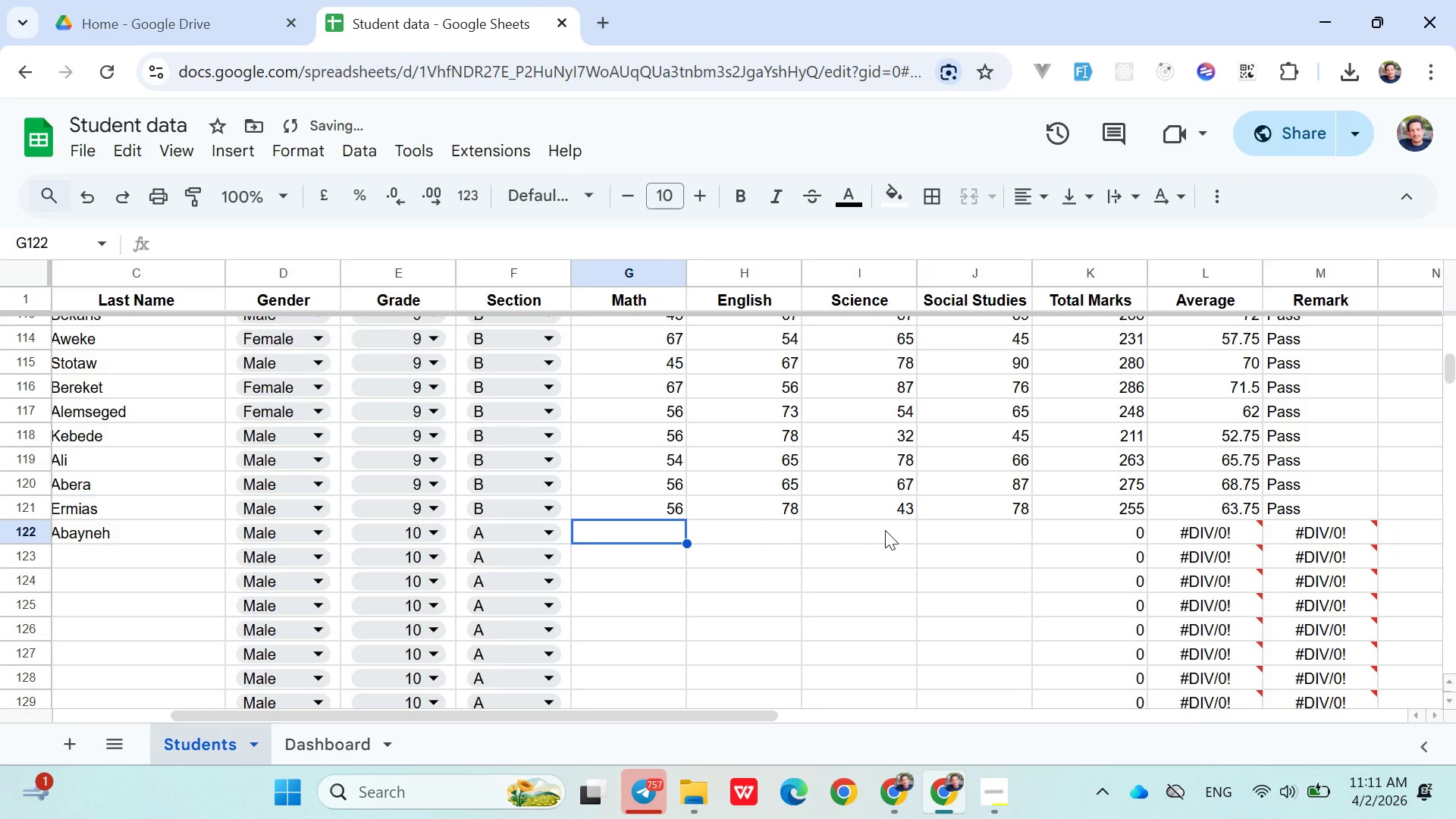 
type(67)
 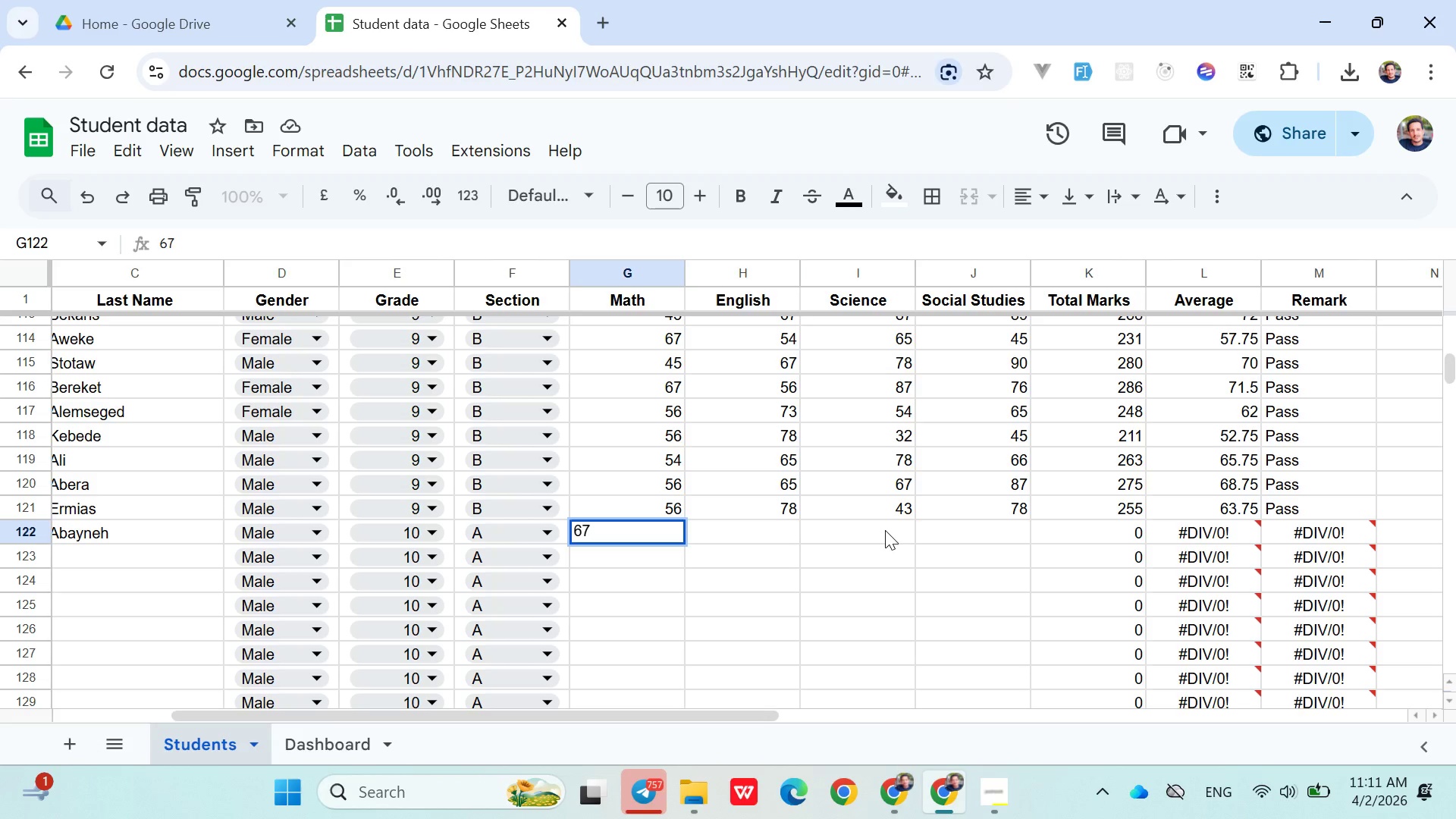 
key(ArrowRight)
 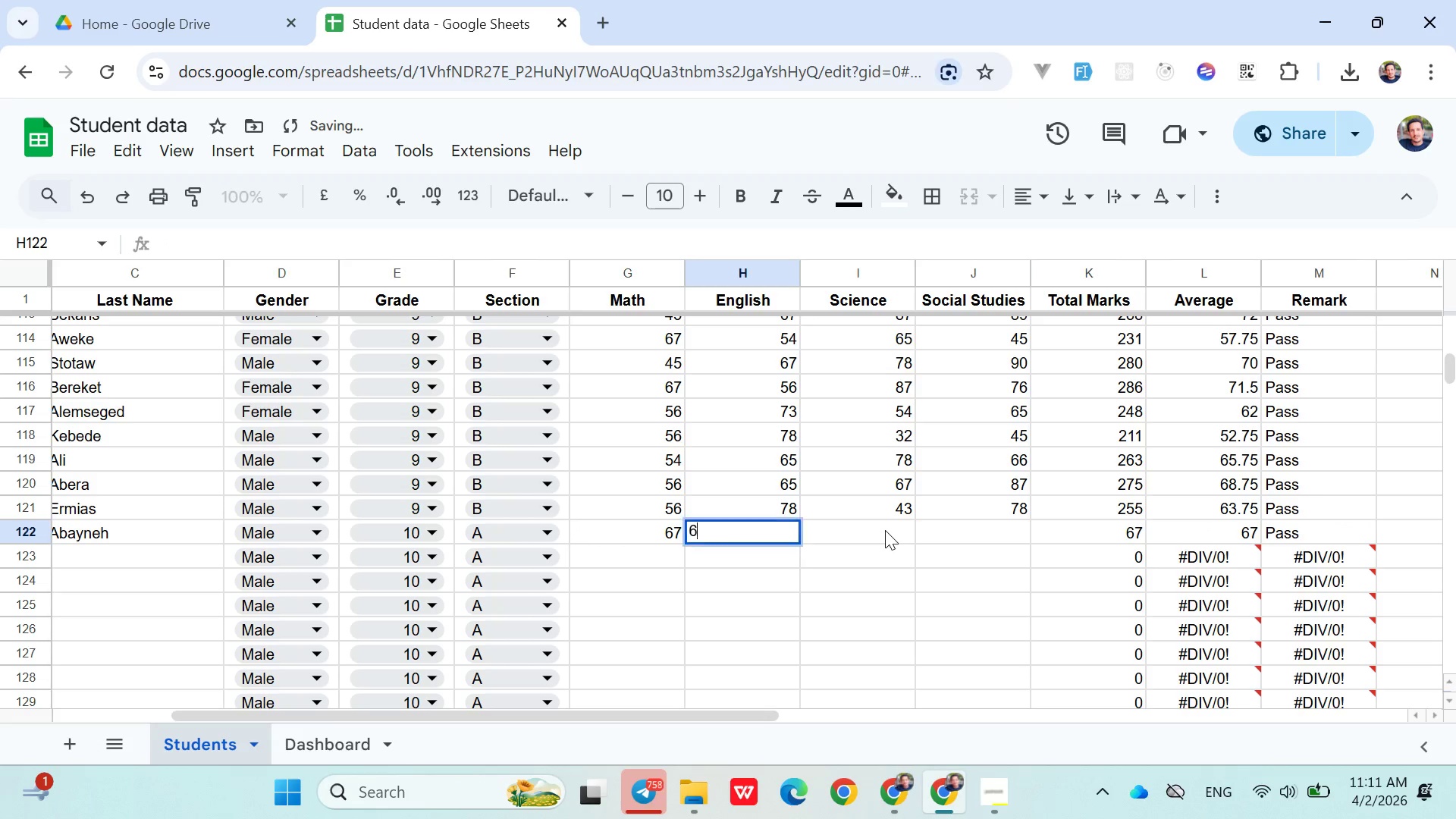 
type(65)
 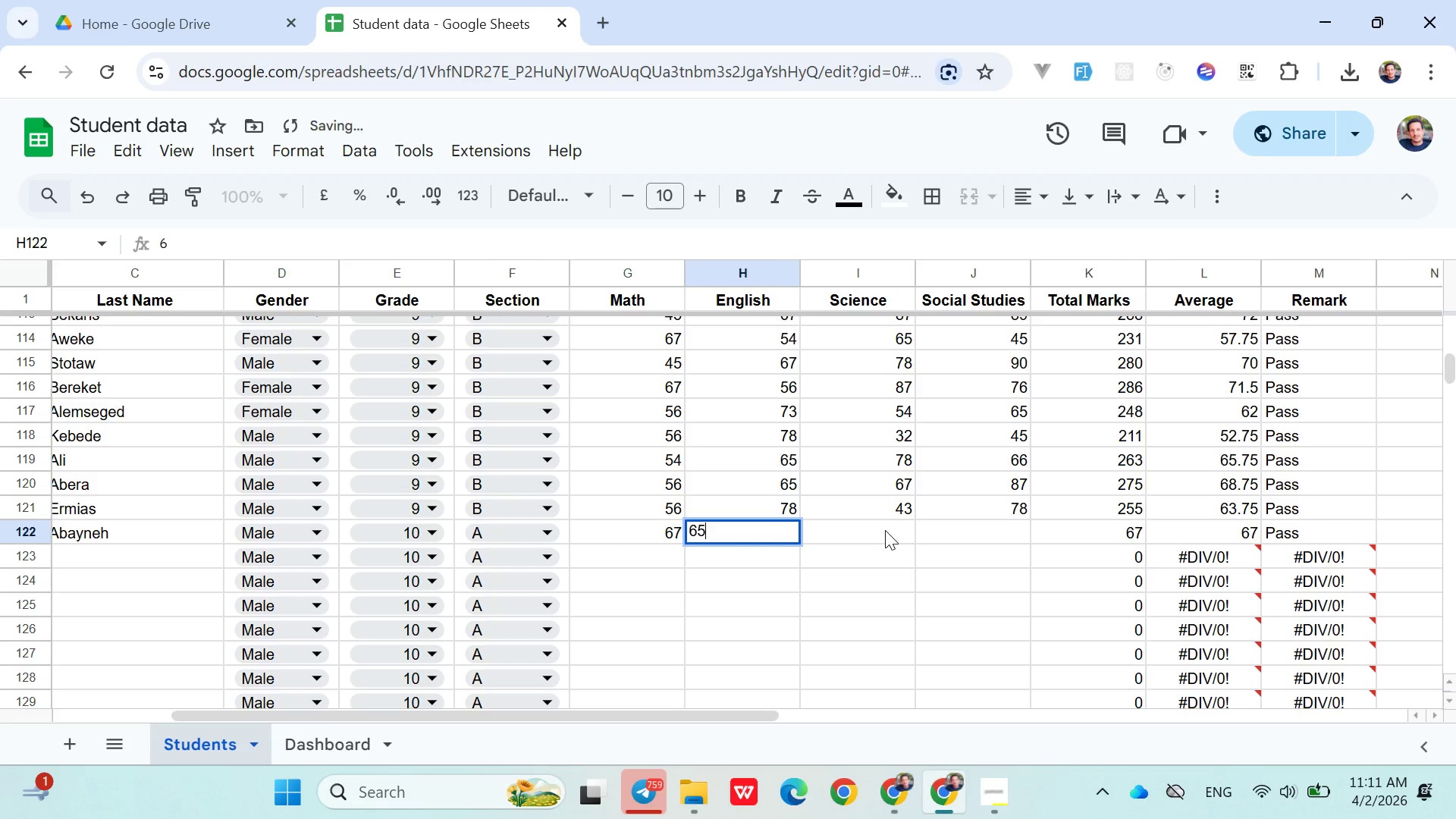 
key(ArrowRight)
 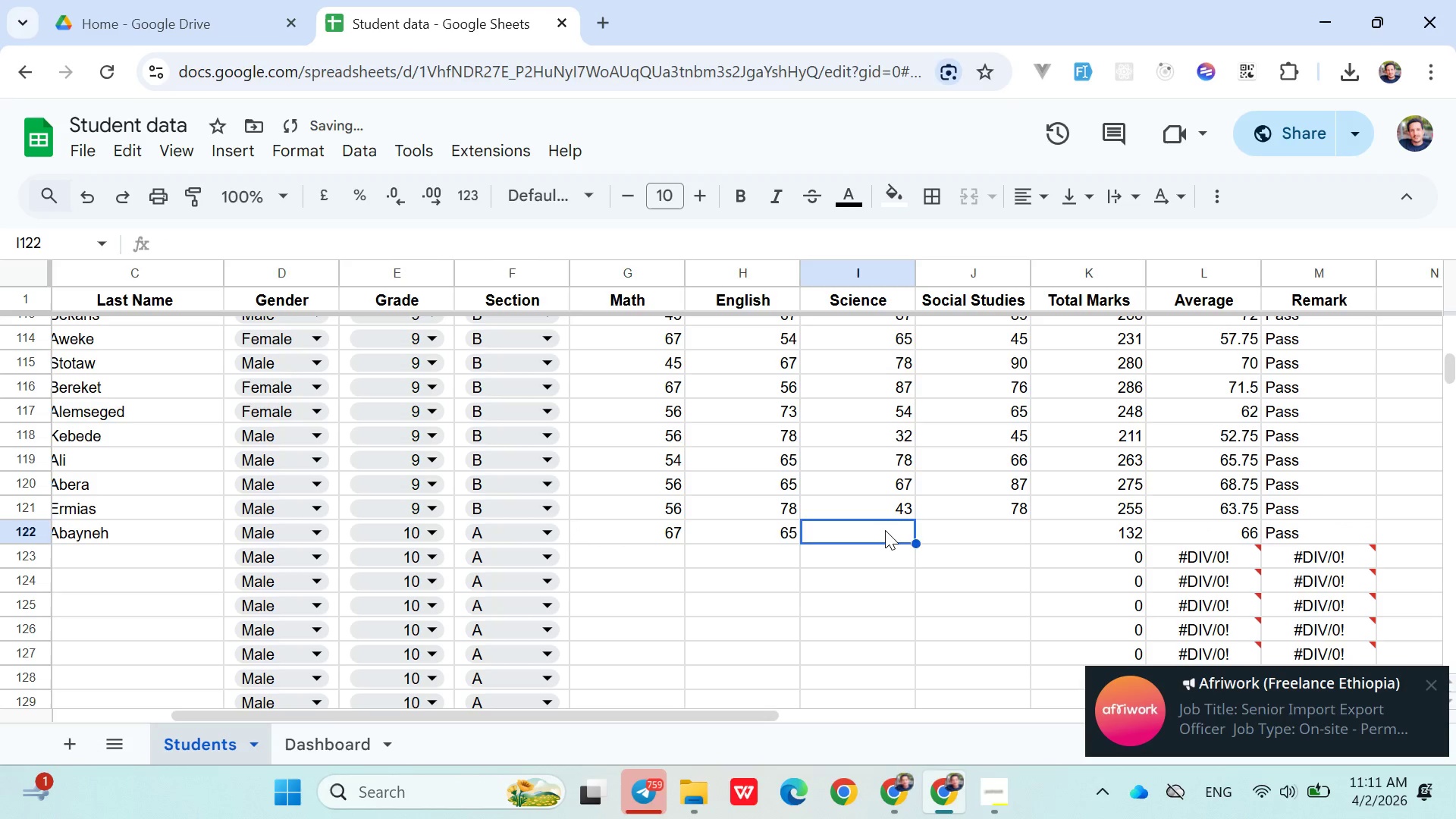 
type(78)
 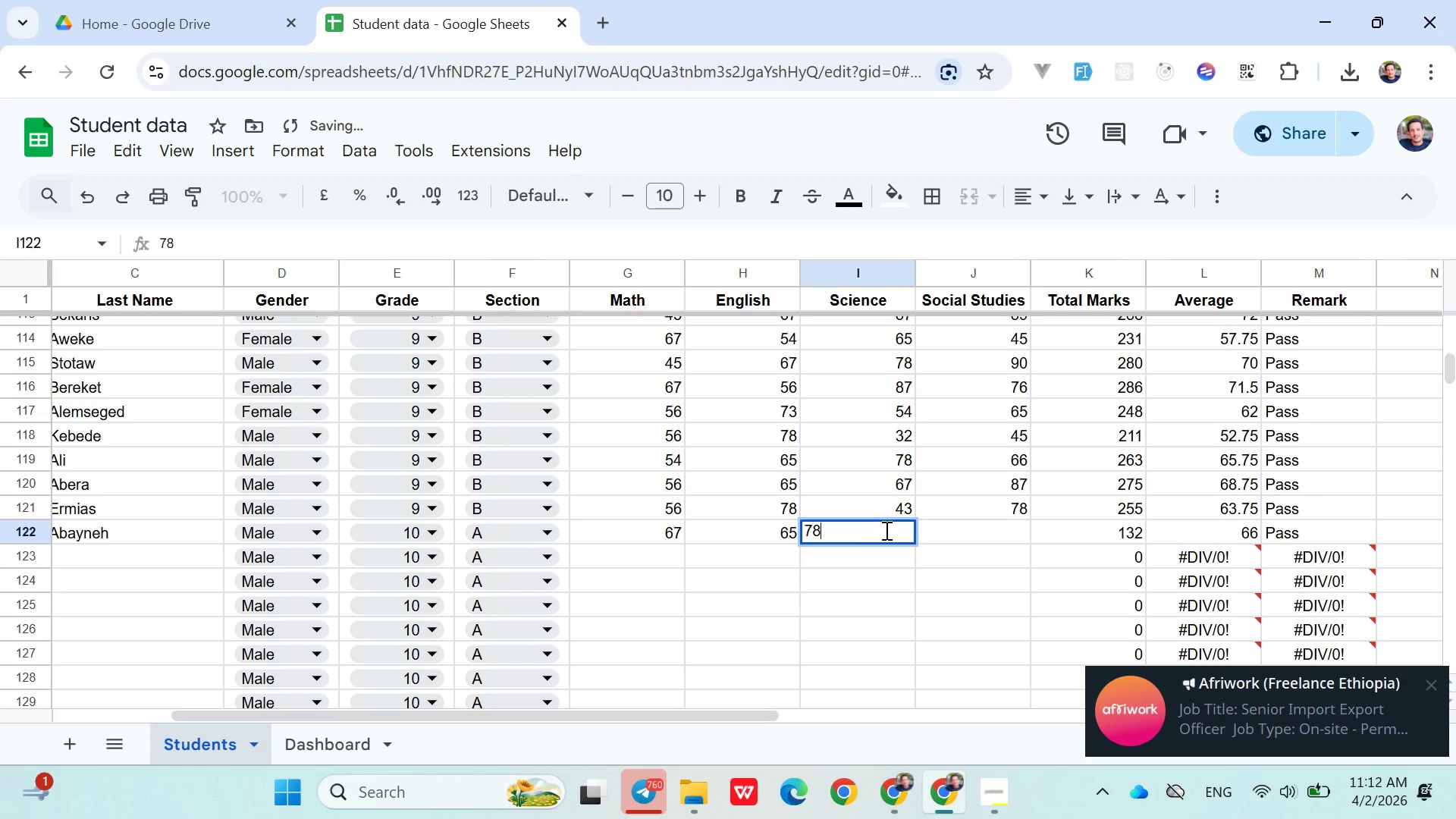 
key(ArrowRight)
 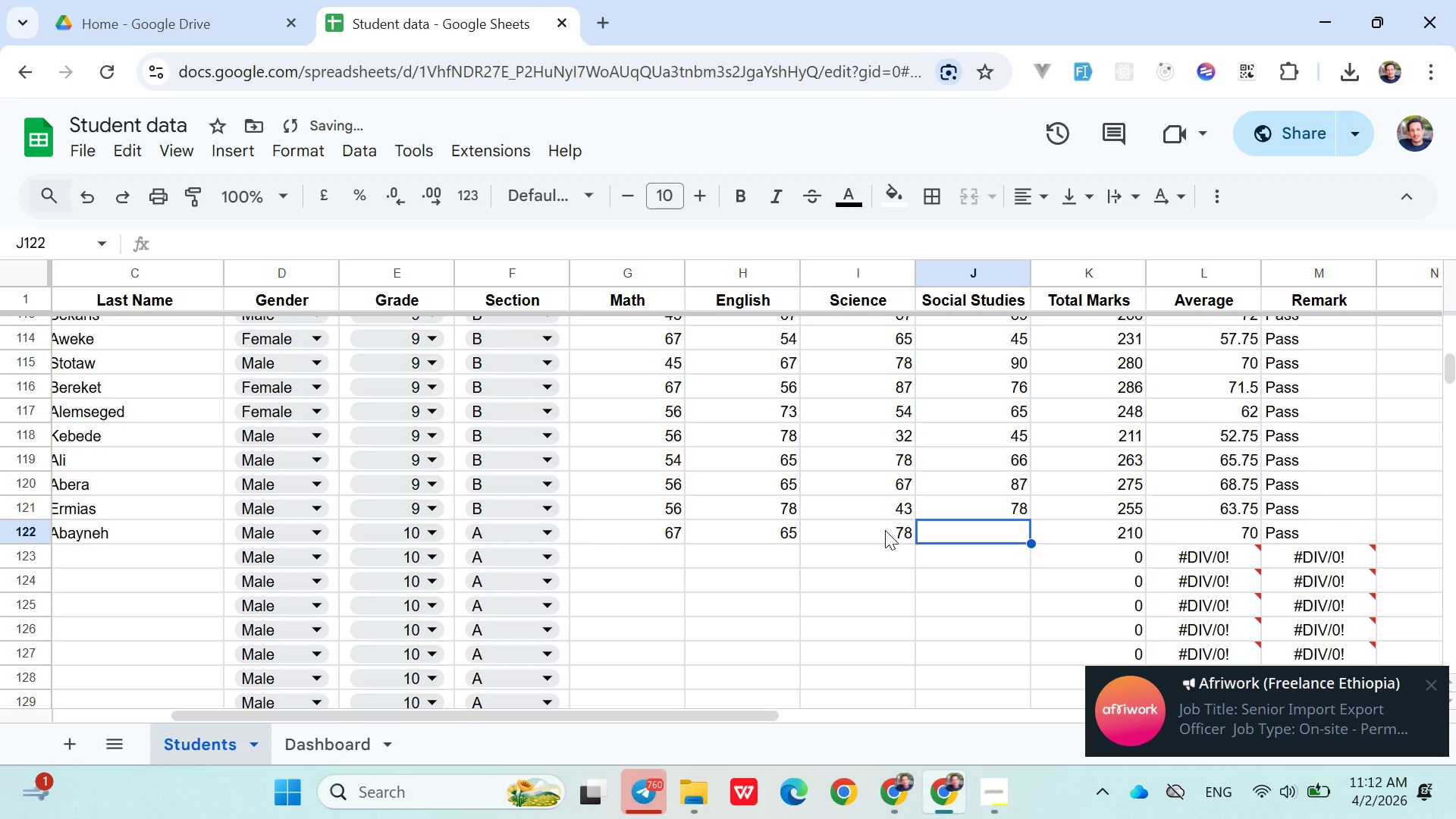 
type(82)
 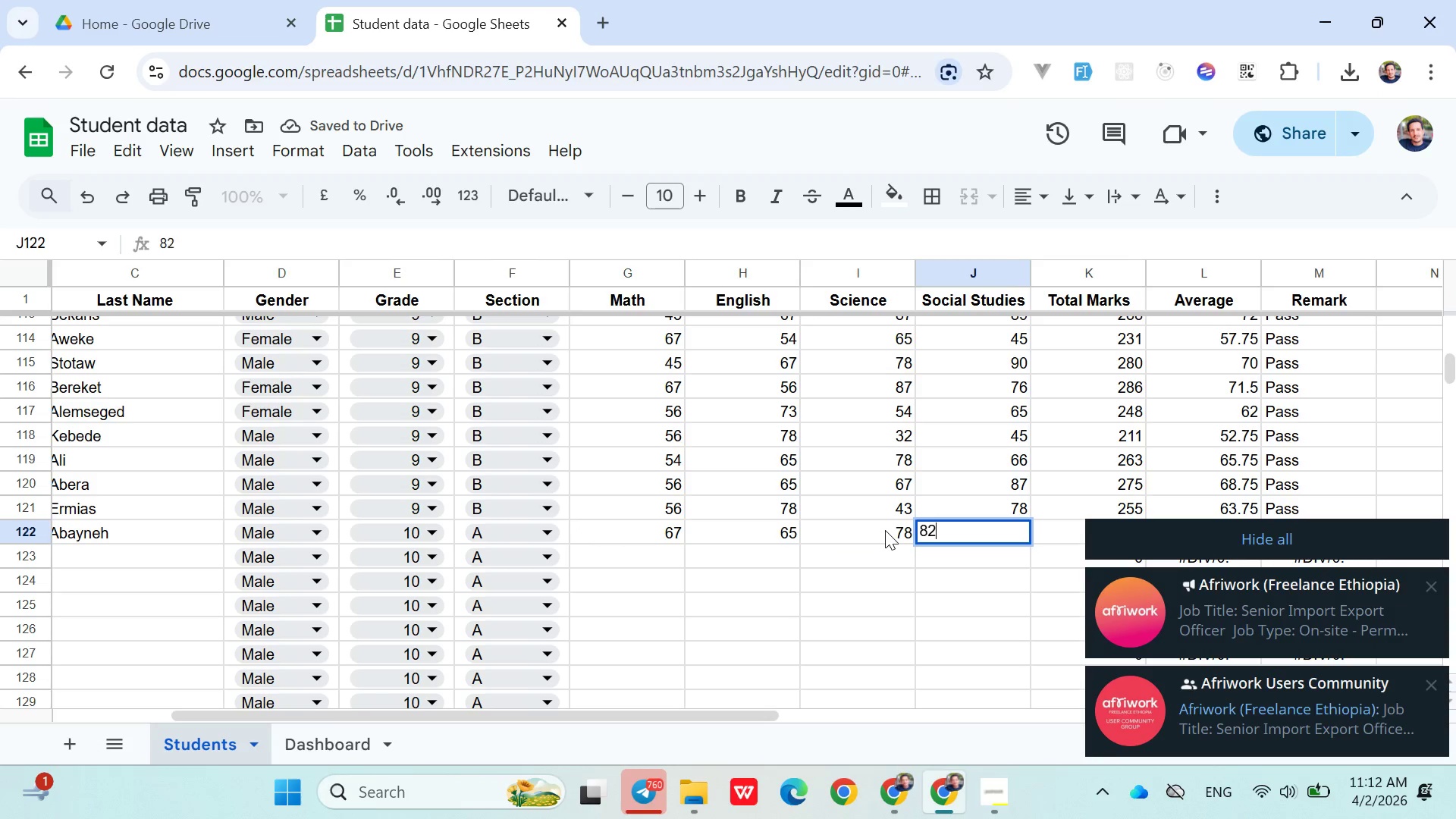 
key(ArrowRight)
 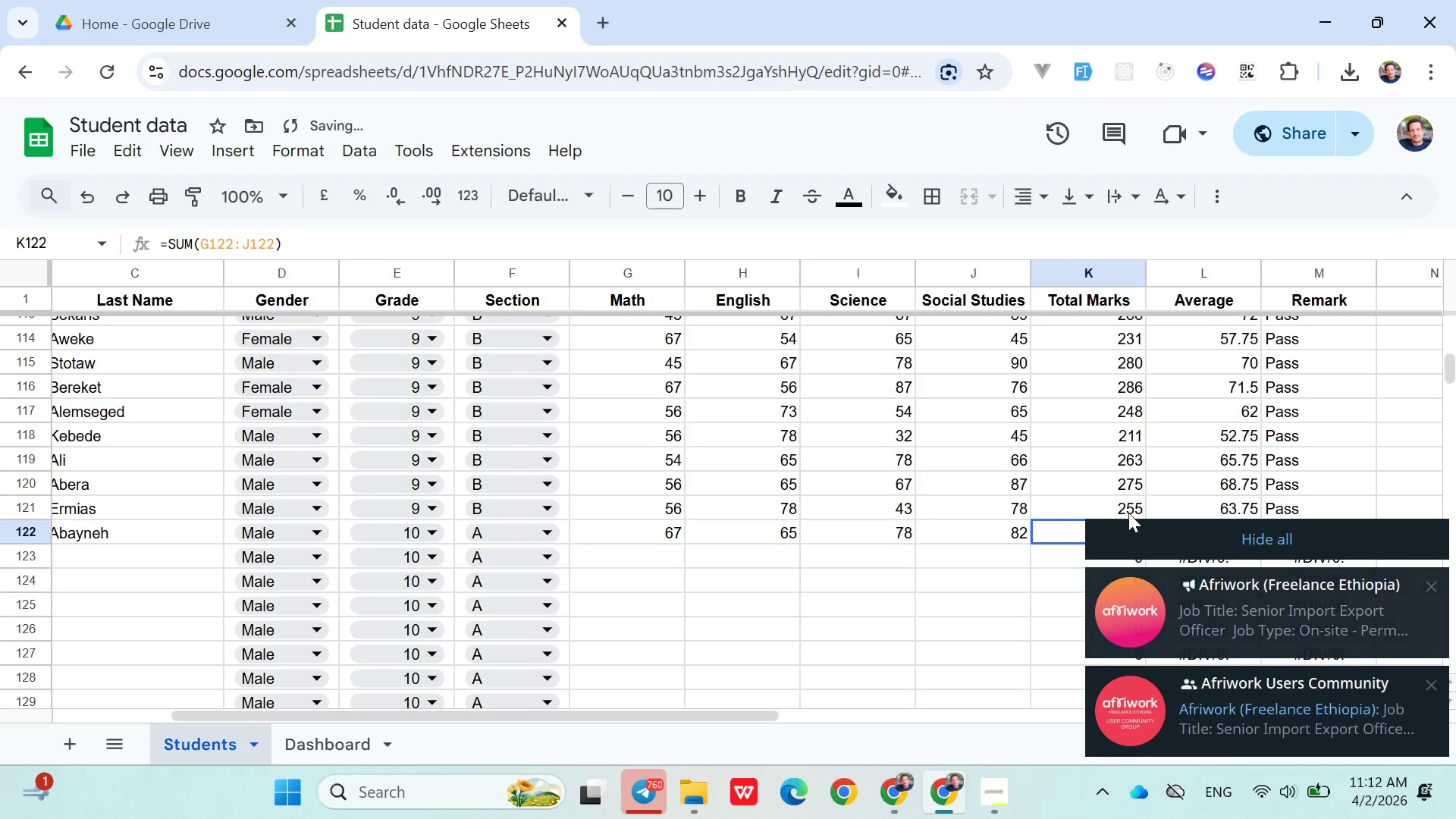 
left_click([1153, 522])
 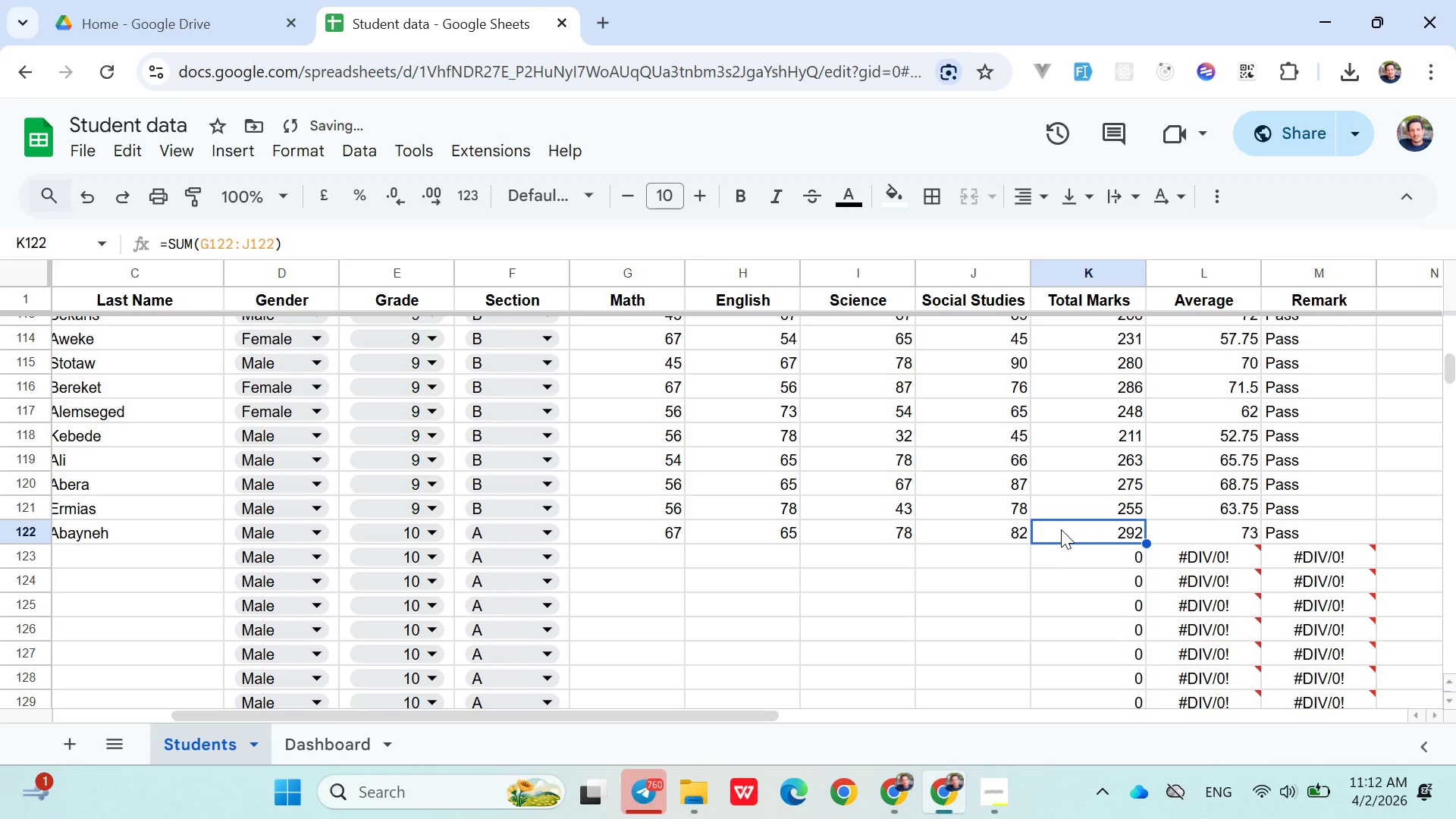 
left_click([1061, 529])
 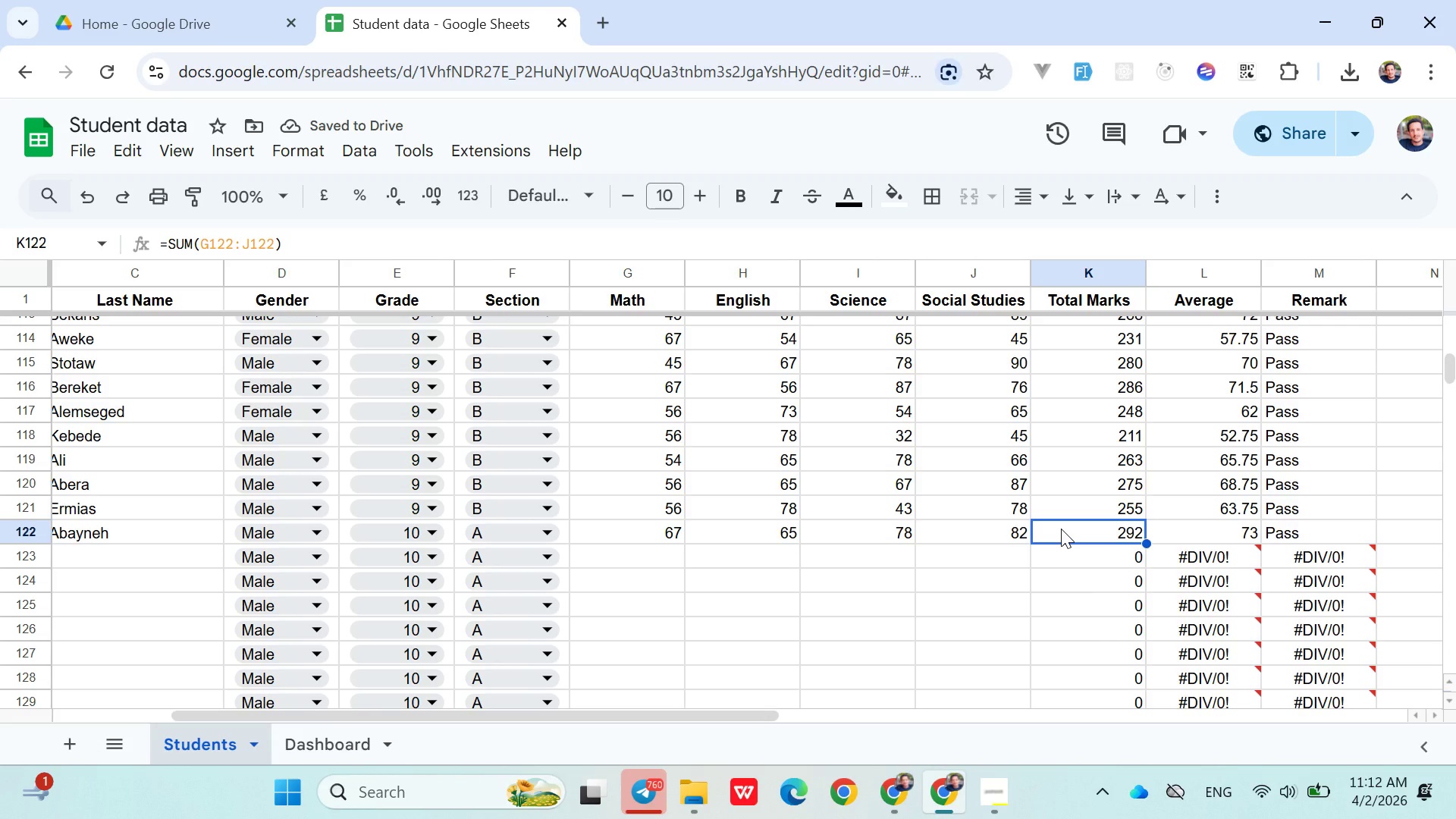 
hold_key(key=ArrowLeft, duration=0.97)
 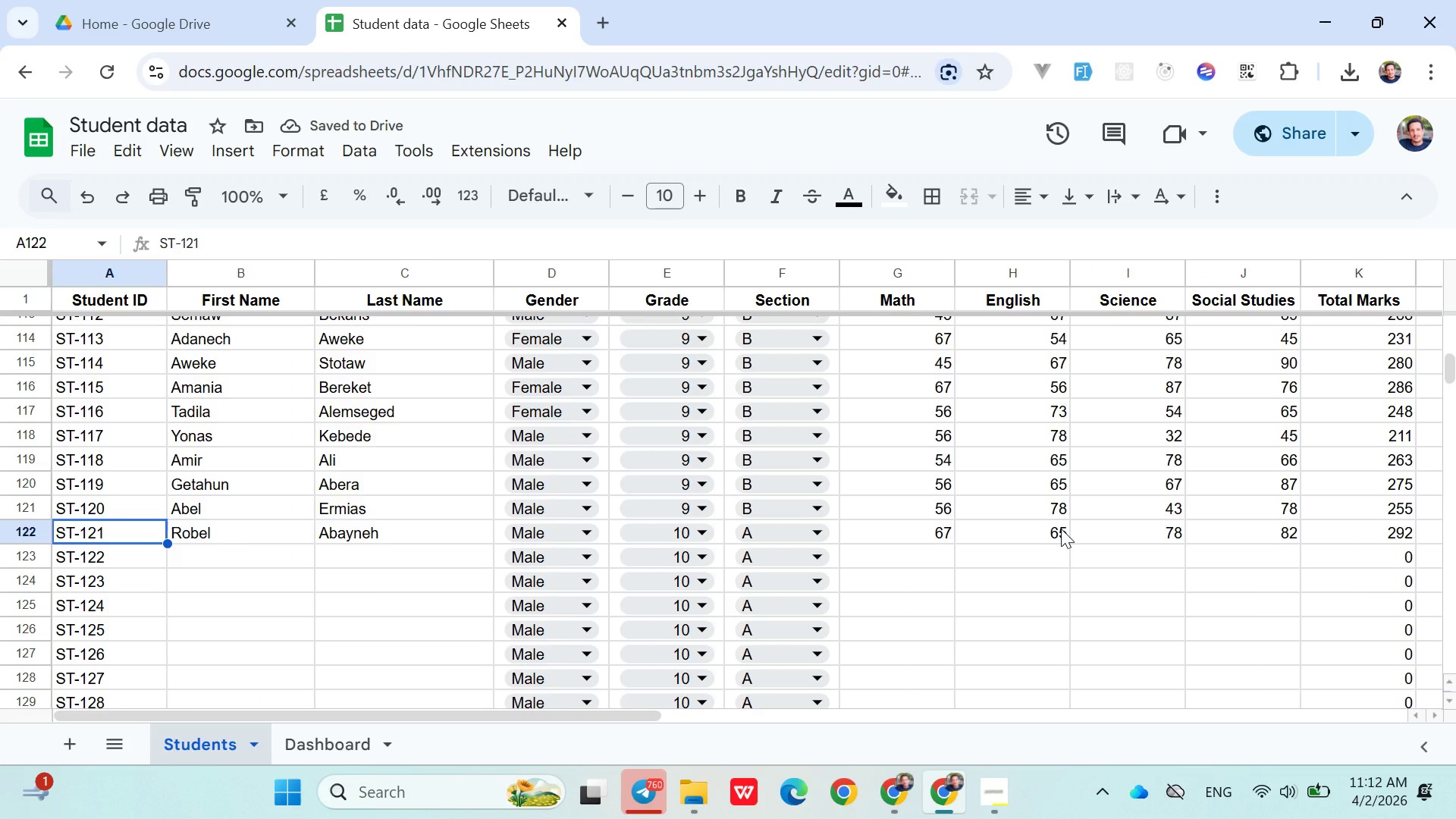 
key(ArrowDown)
 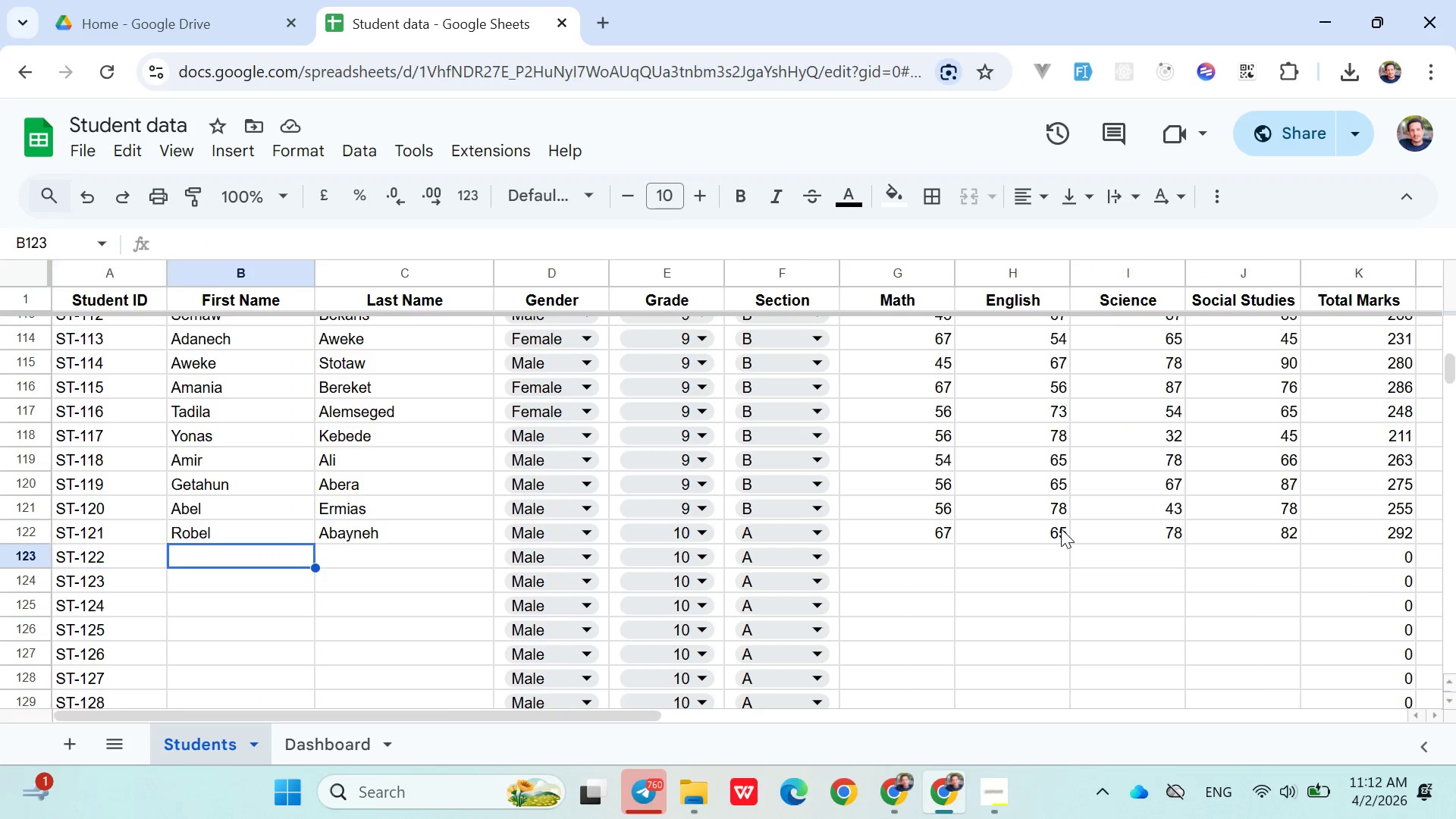 
key(ArrowRight)
 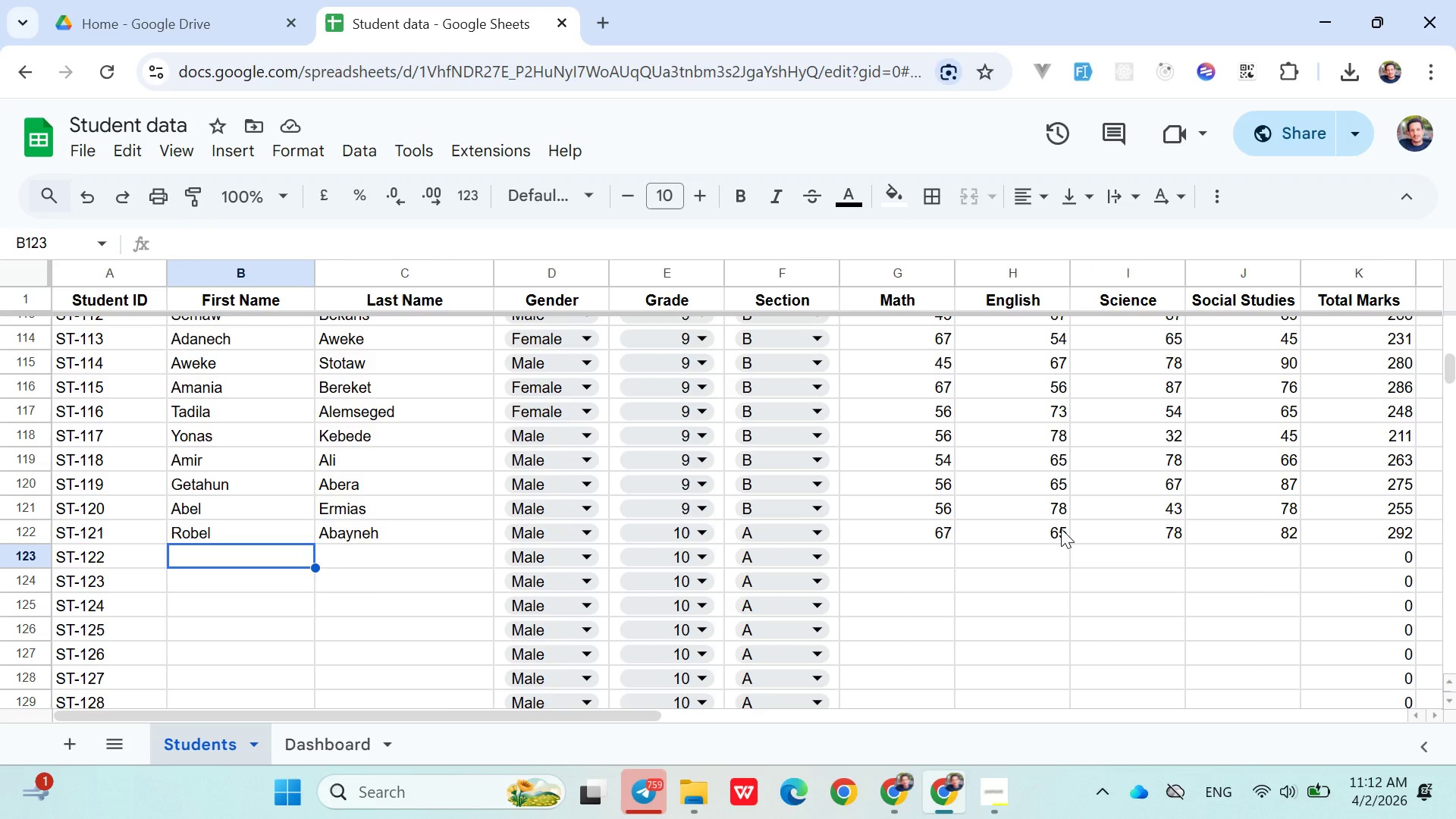 
type(Tigst)
 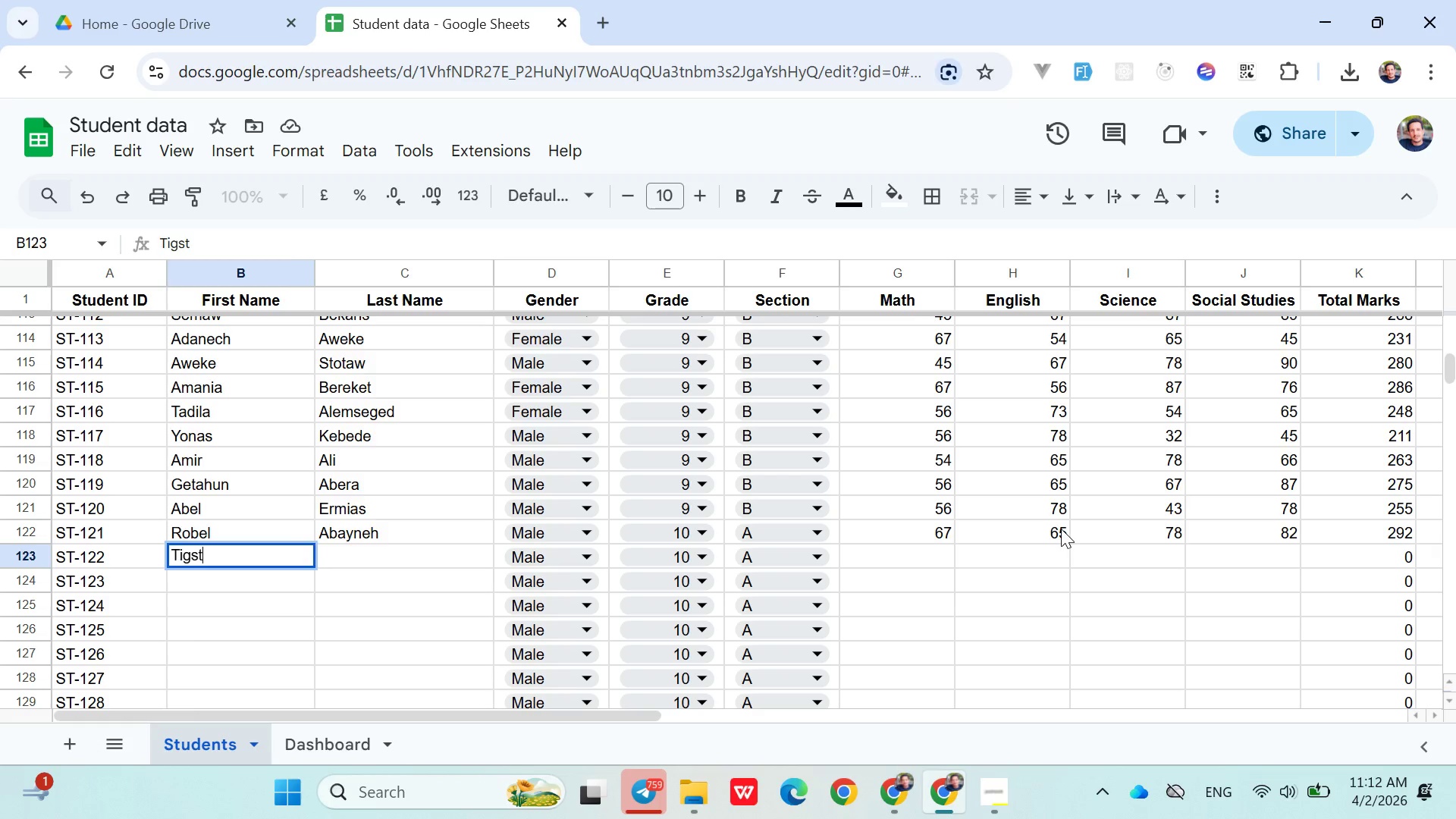 
key(ArrowRight)
 